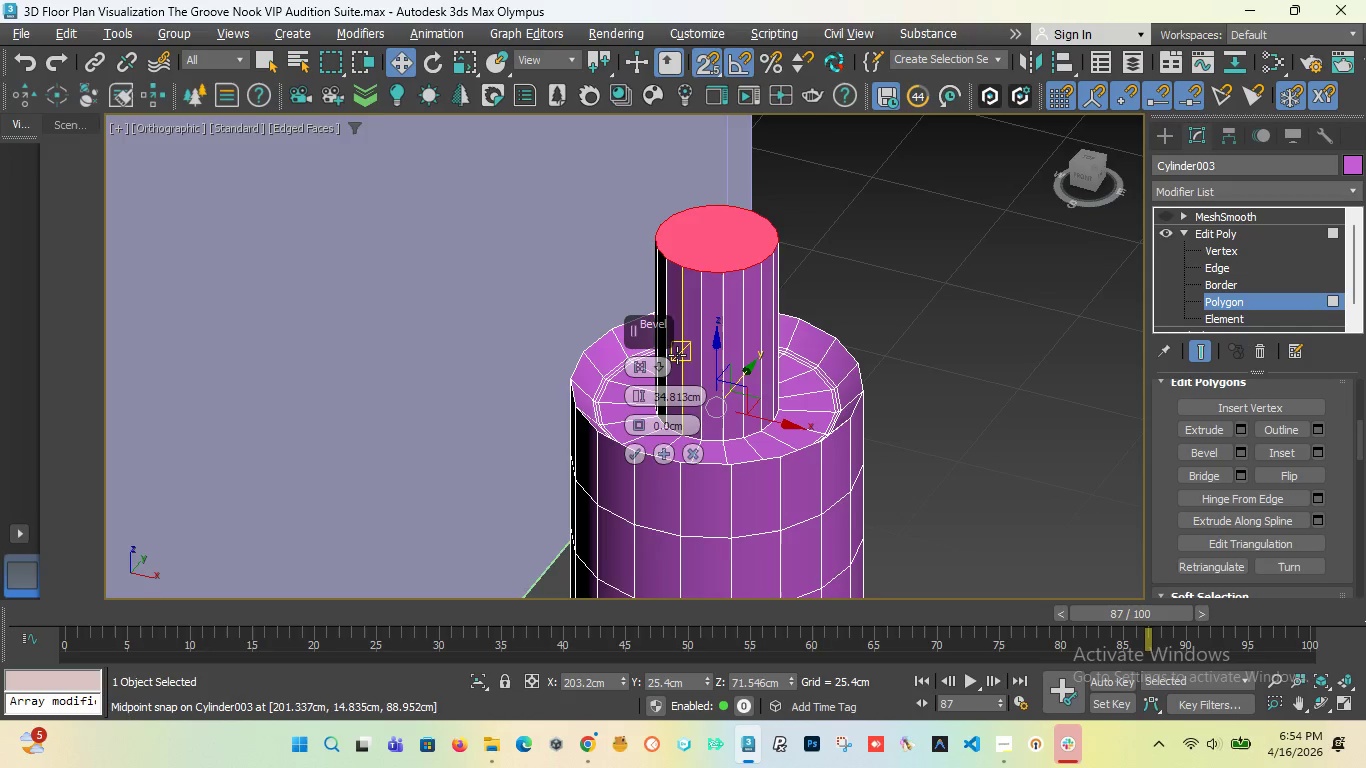 
scroll: coordinate [674, 363], scroll_direction: down, amount: 2.0
 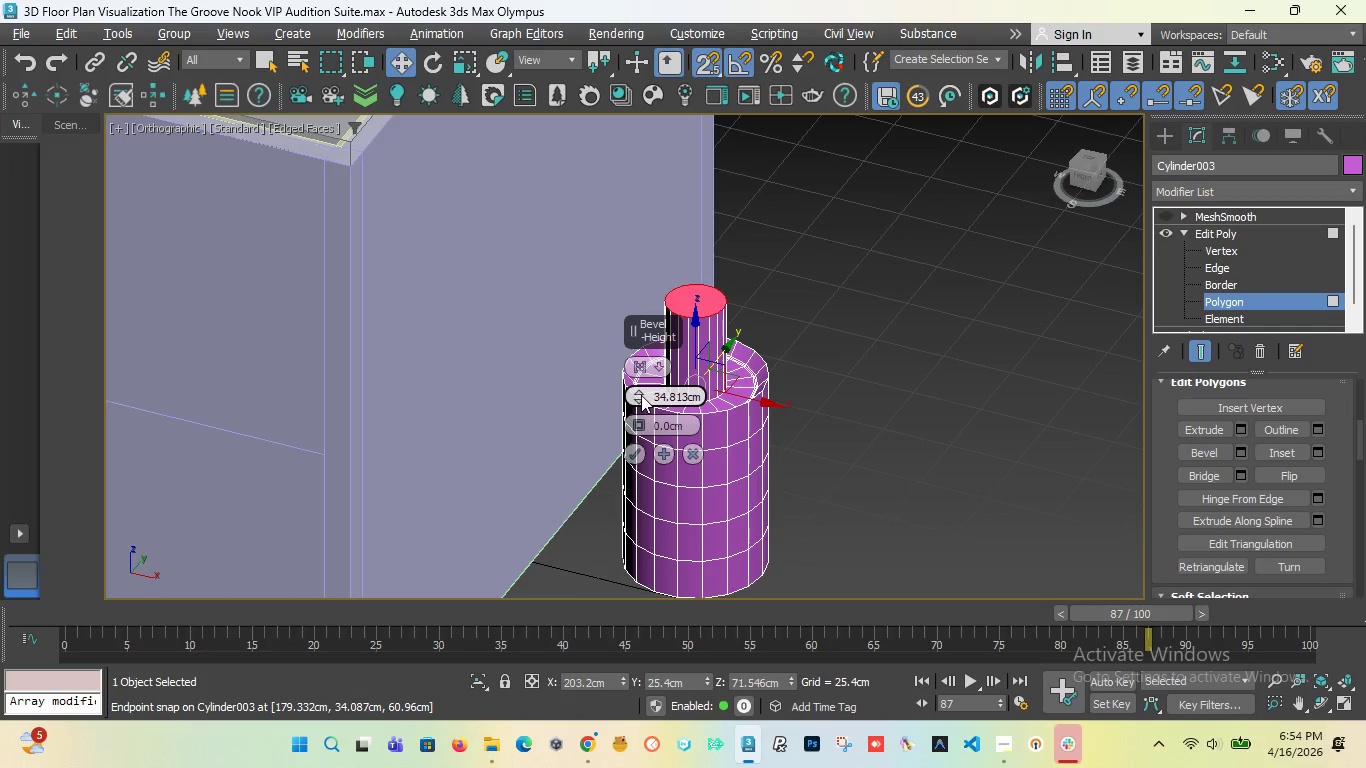 
left_click_drag(start_coordinate=[641, 396], to_coordinate=[646, 317])
 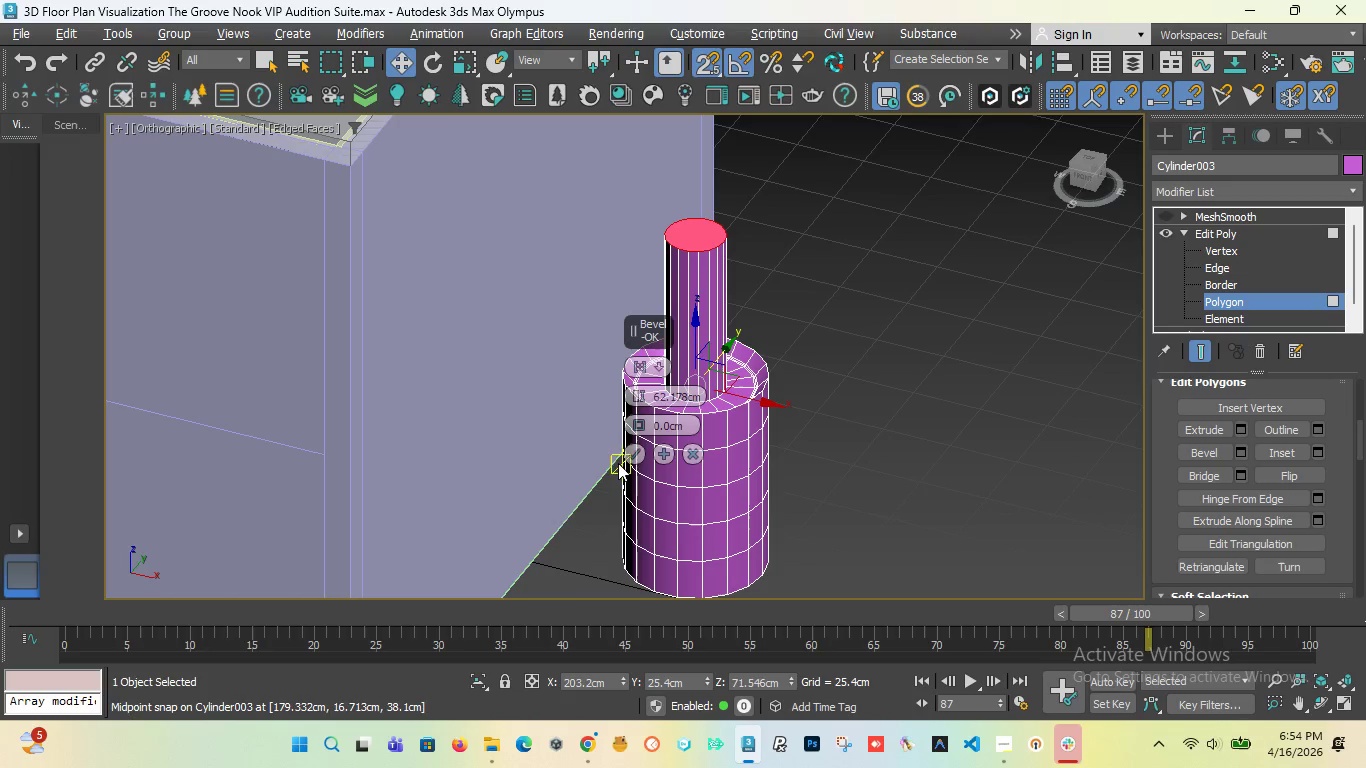 
left_click([626, 454])
 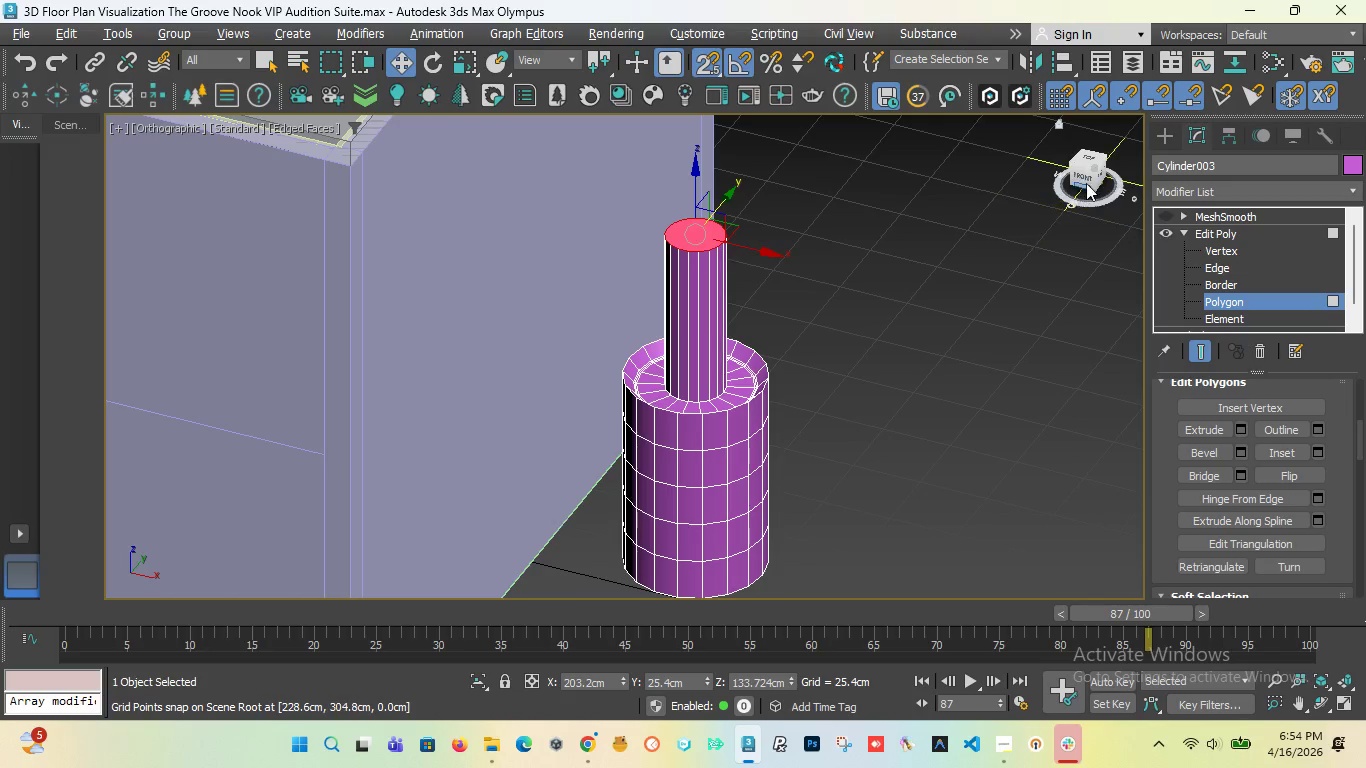 
left_click_drag(start_coordinate=[1086, 176], to_coordinate=[1085, 171])
 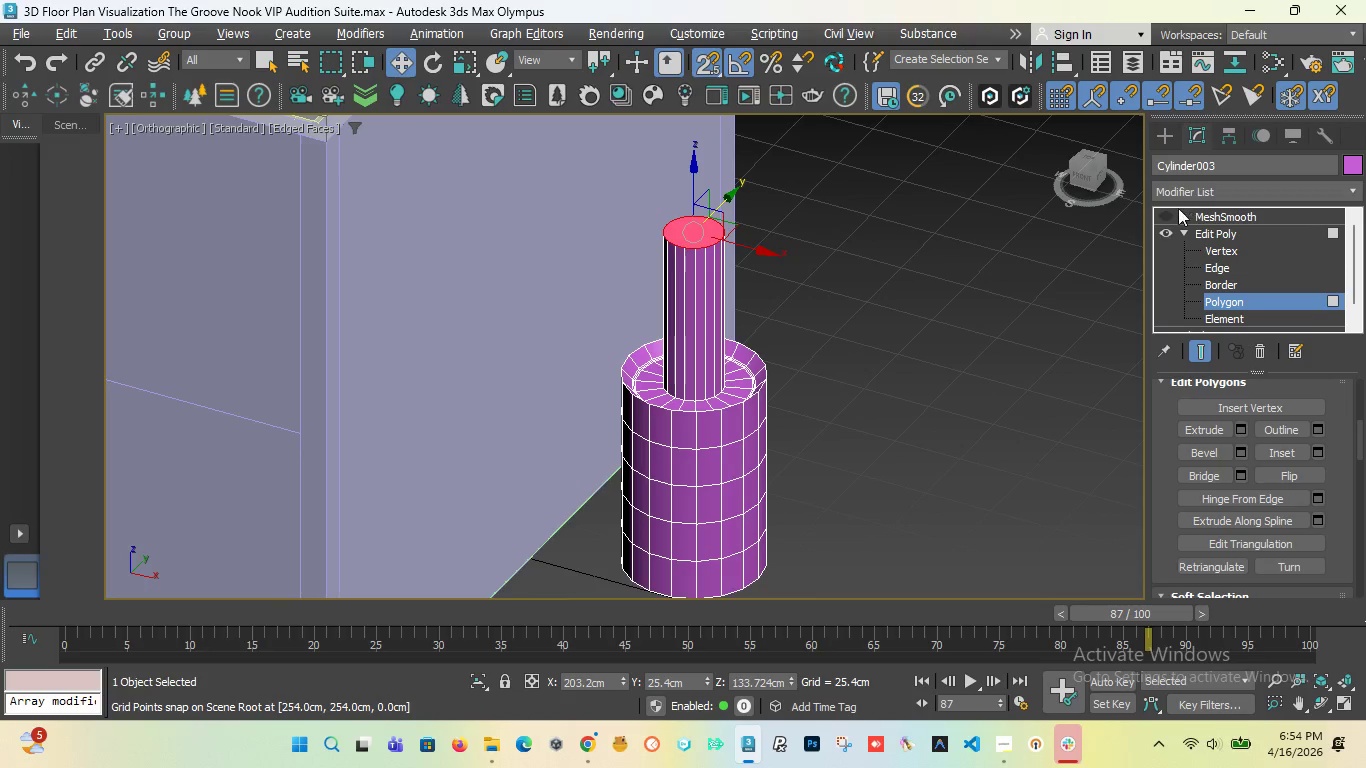 
left_click([1164, 212])
 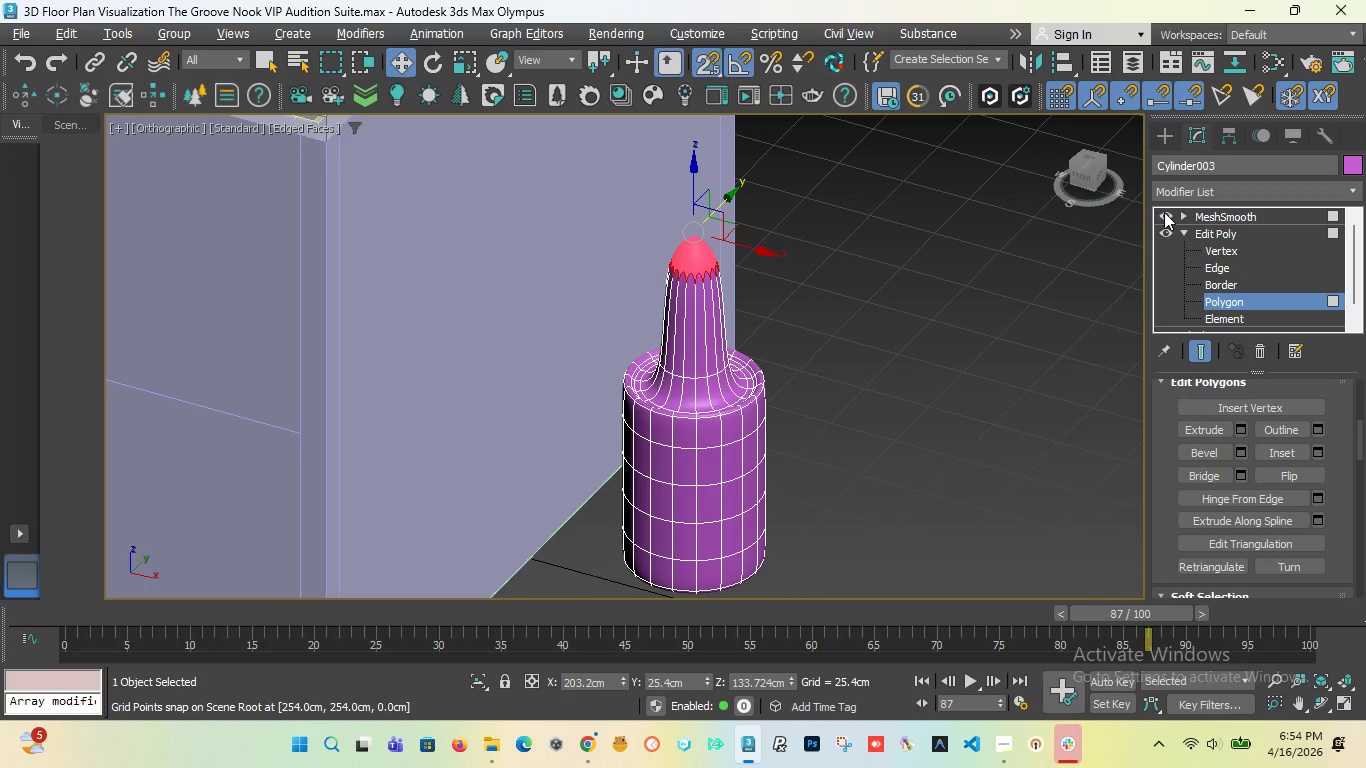 
left_click([1164, 212])
 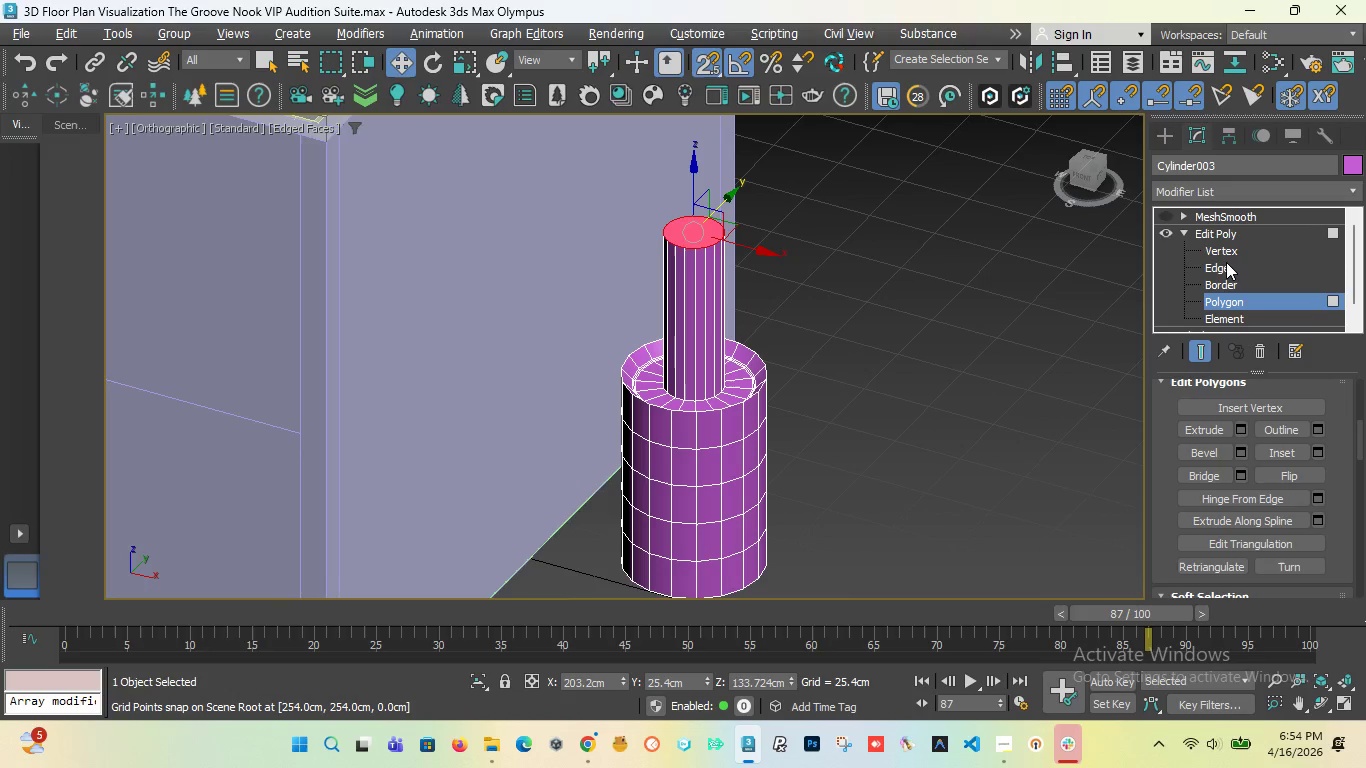 
wait(5.25)
 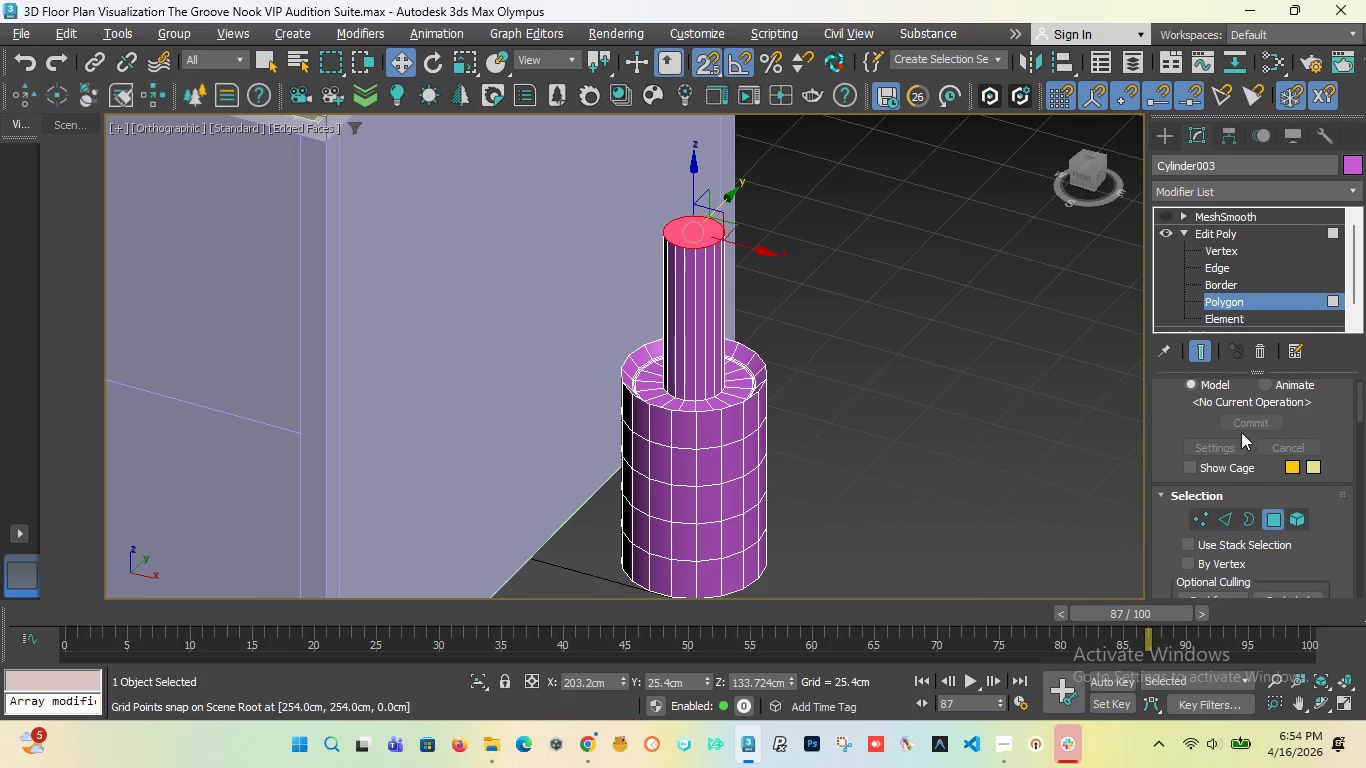 
hold_key(key=ControlLeft, duration=1.19)
 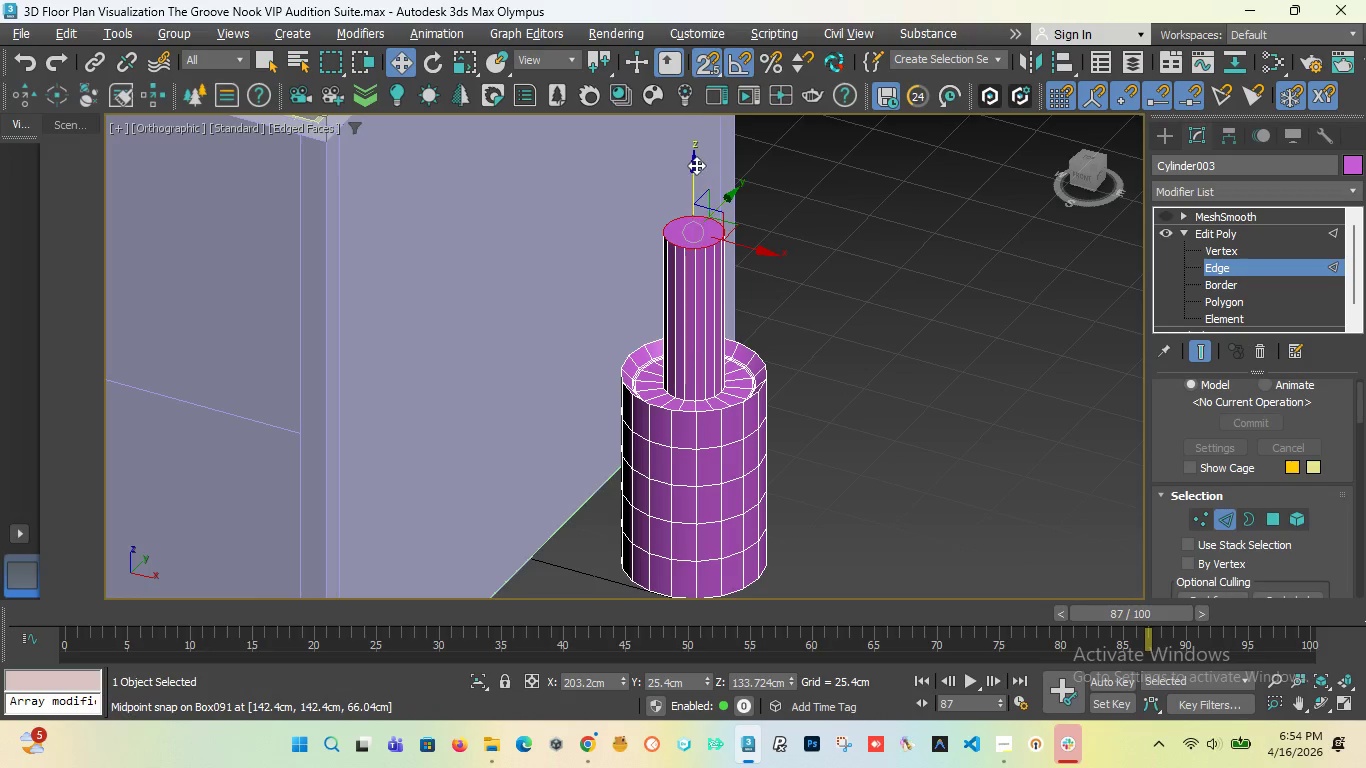 
scroll: coordinate [1264, 420], scroll_direction: up, amount: 14.0
 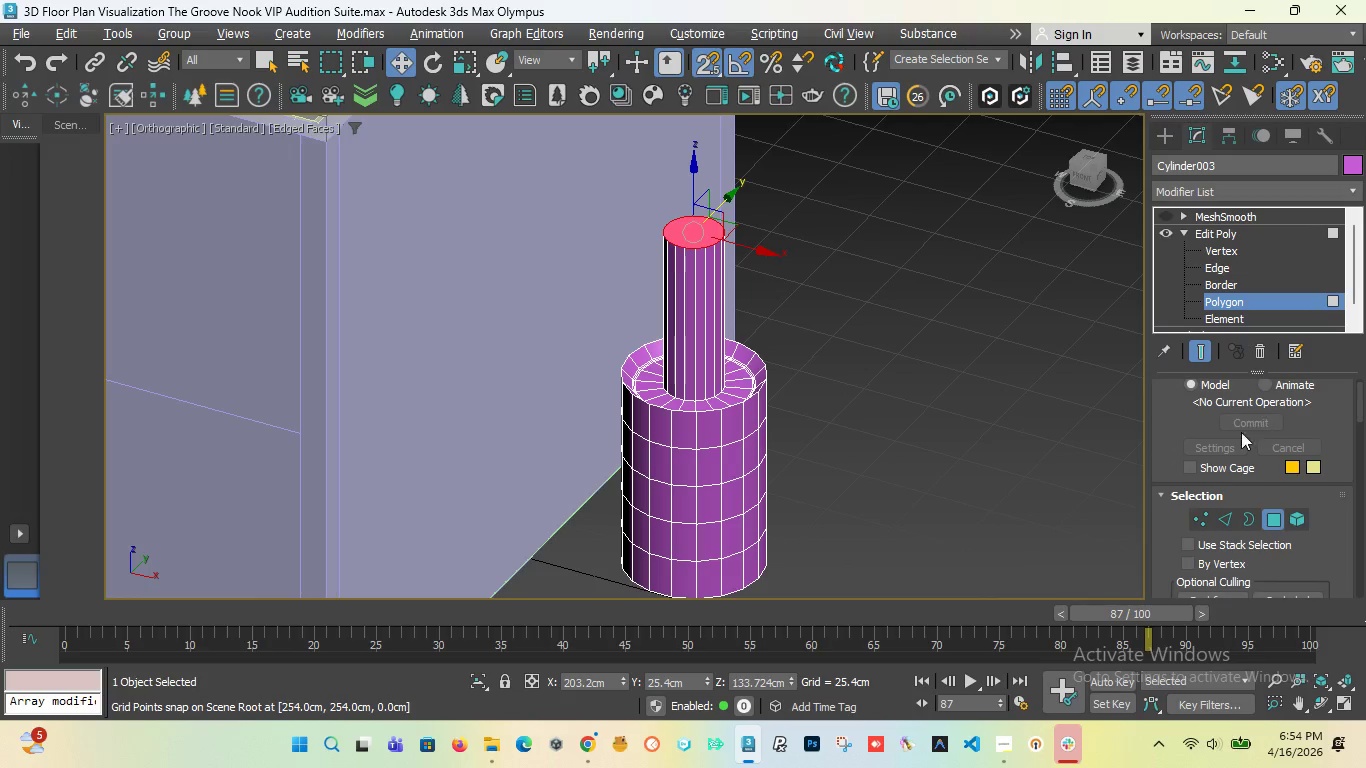 
hold_key(key=ShiftLeft, duration=1.3)
left_click_drag(start_coordinate=[694, 165], to_coordinate=[690, 249])
 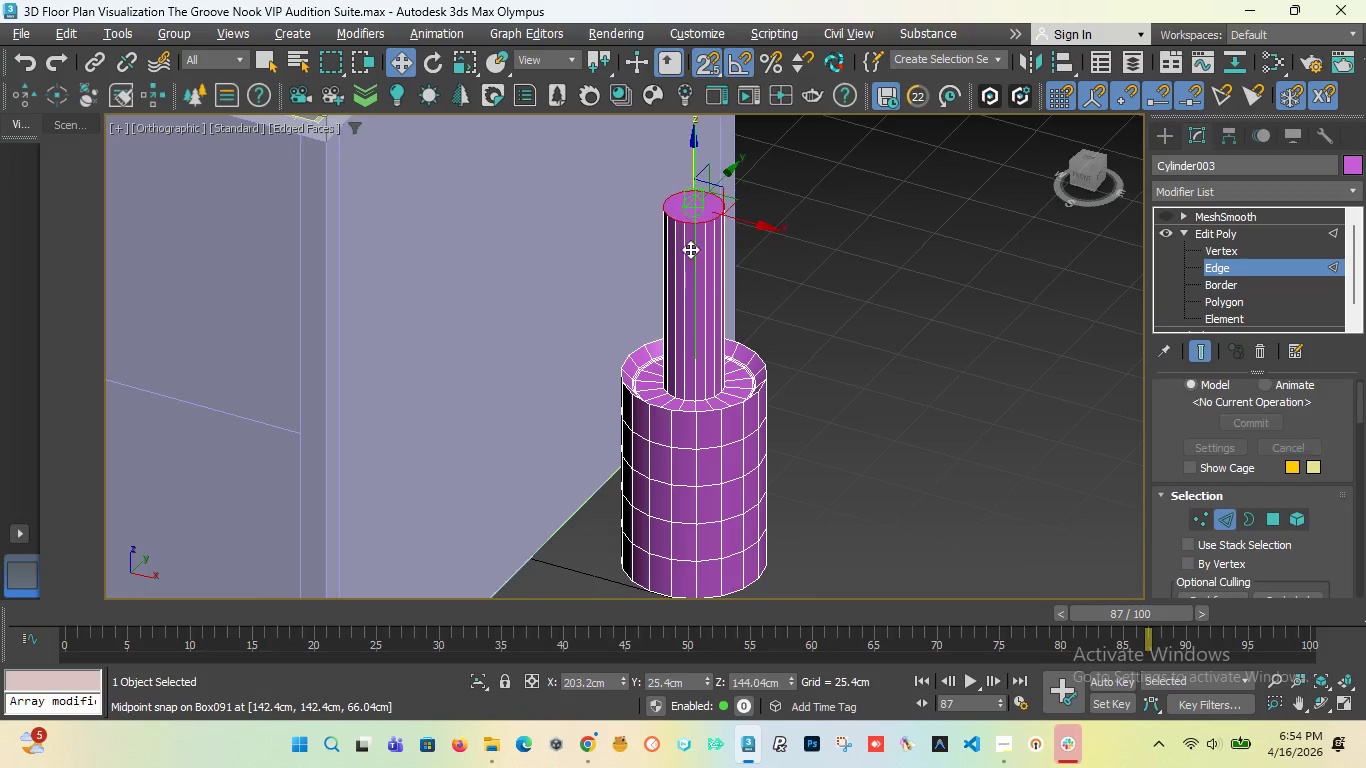 
key(Control+Z)
 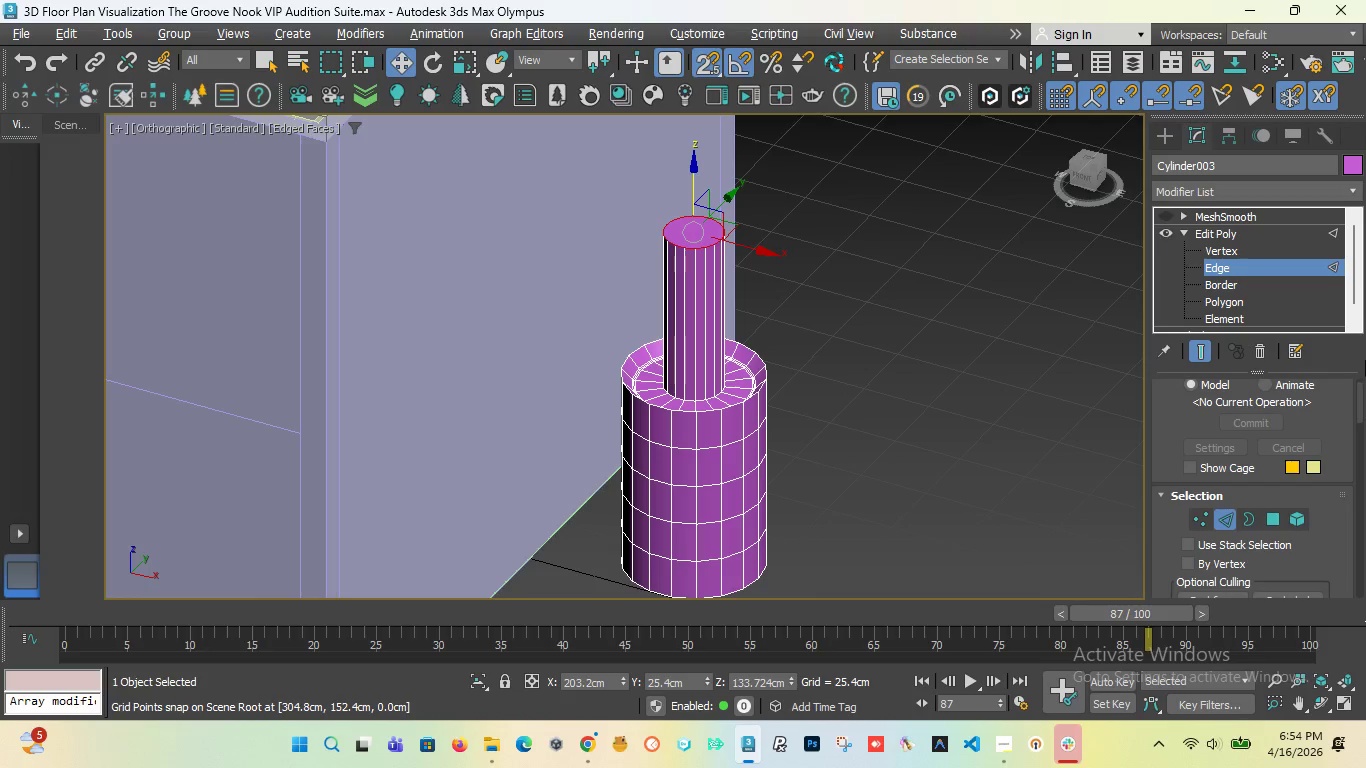 
left_click_drag(start_coordinate=[1357, 402], to_coordinate=[1362, 445])
 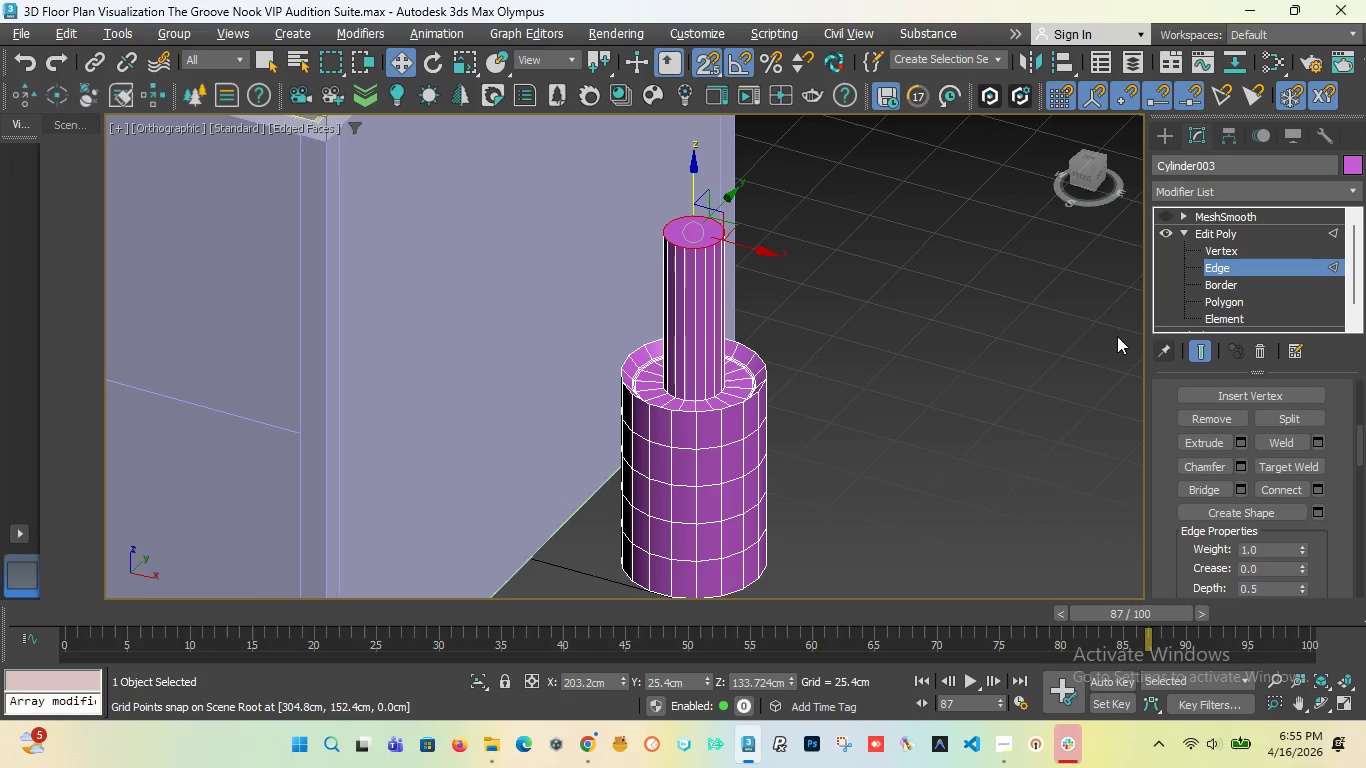 
key(Alt+1)
 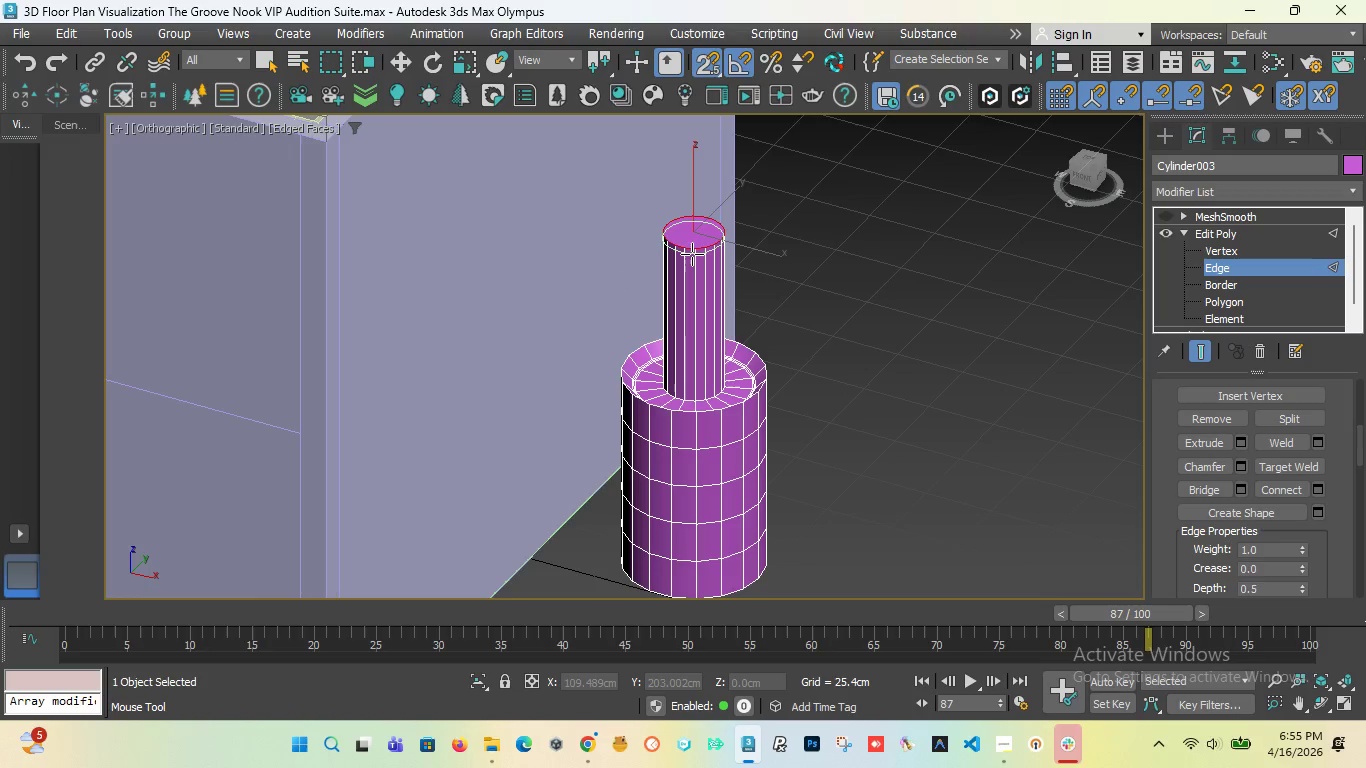 
left_click([692, 252])
 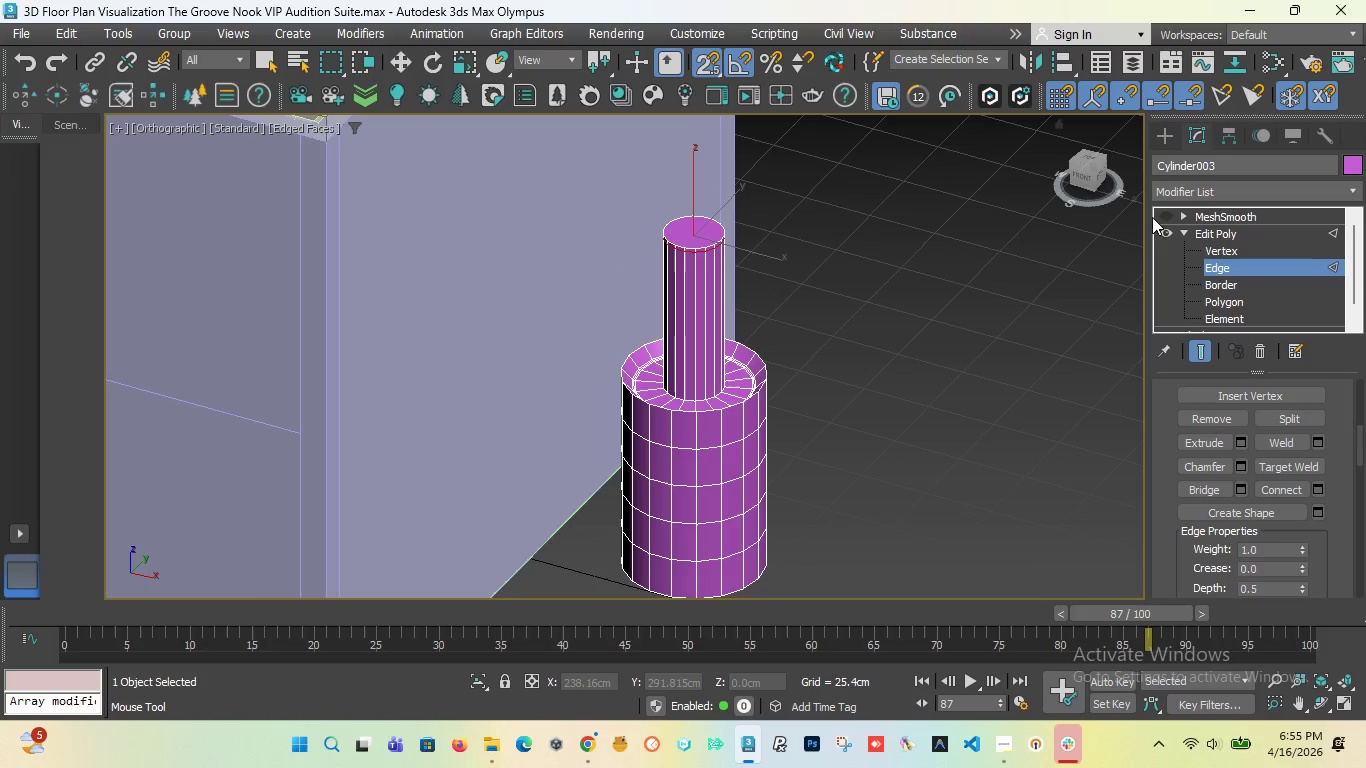 
left_click([1163, 212])
 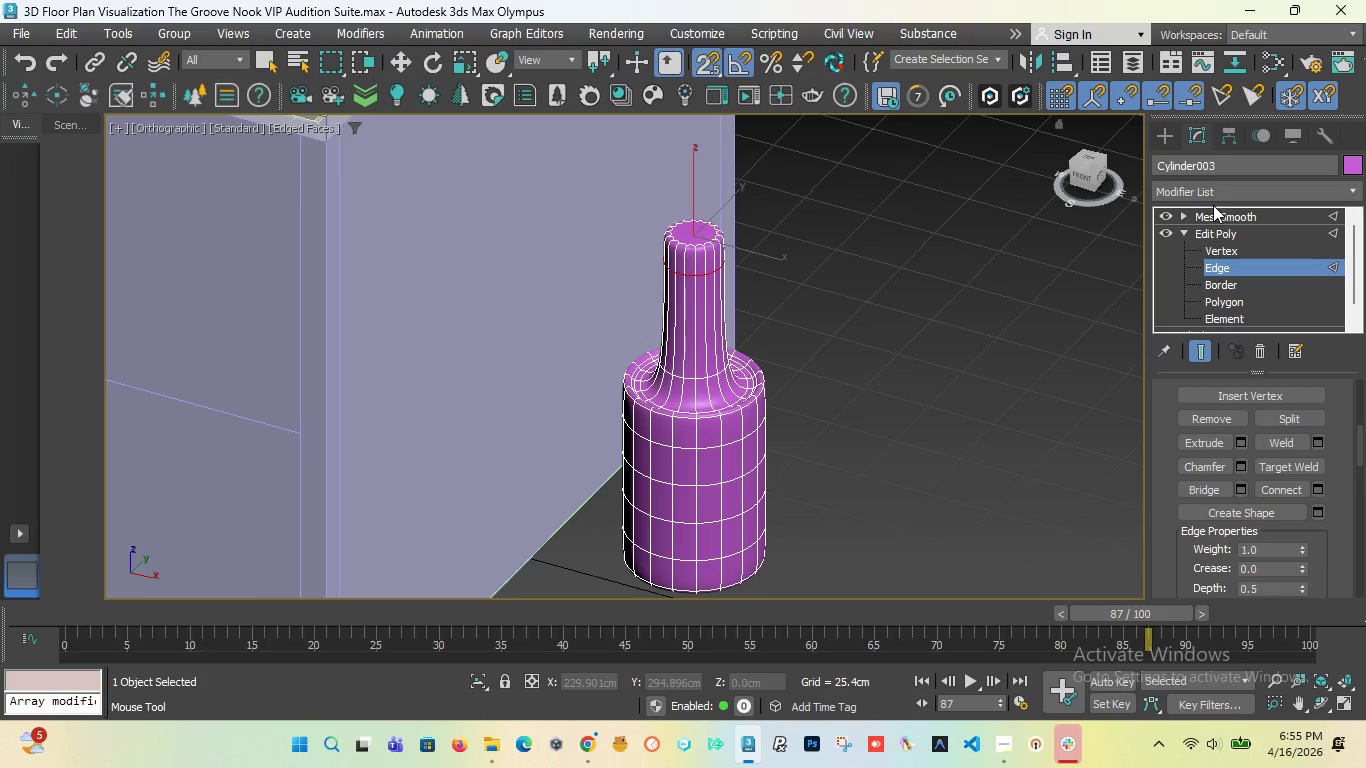 
left_click([1170, 214])
 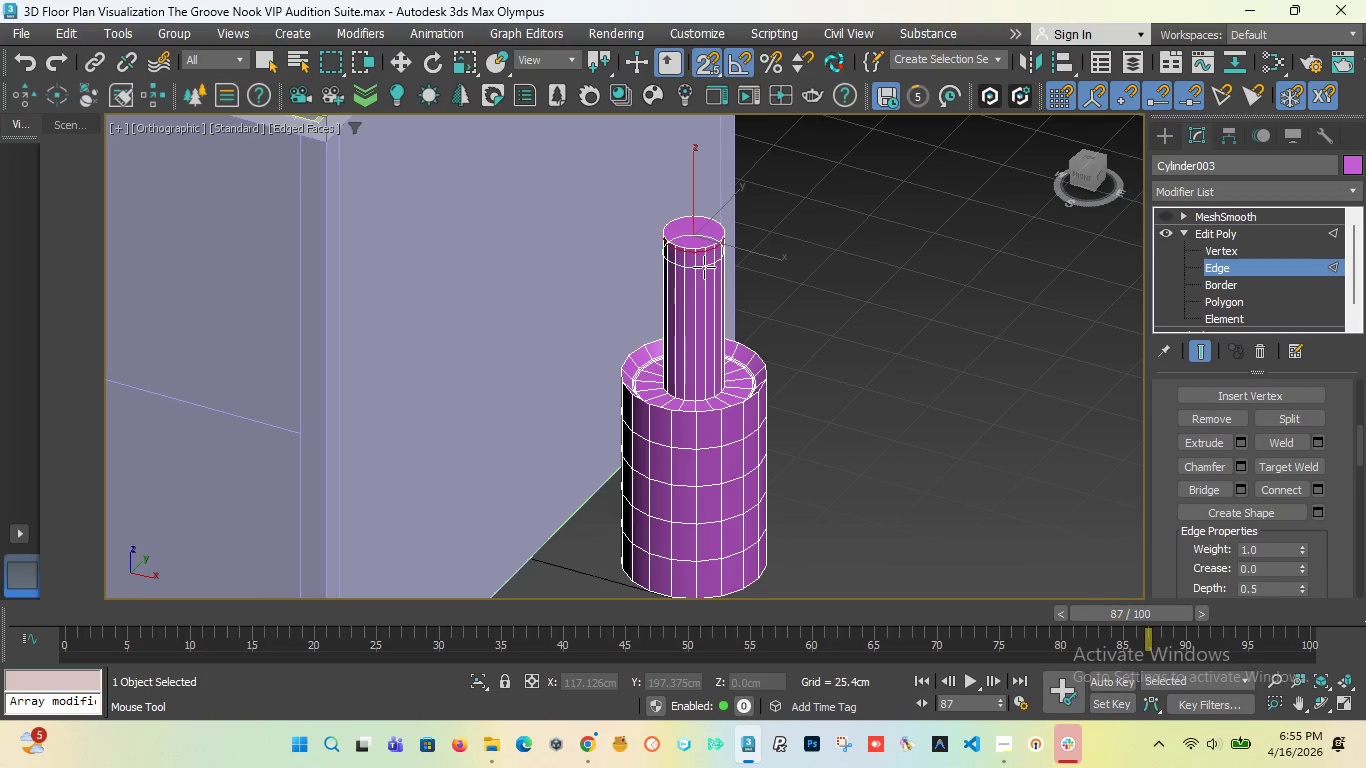 
left_click([704, 267])
 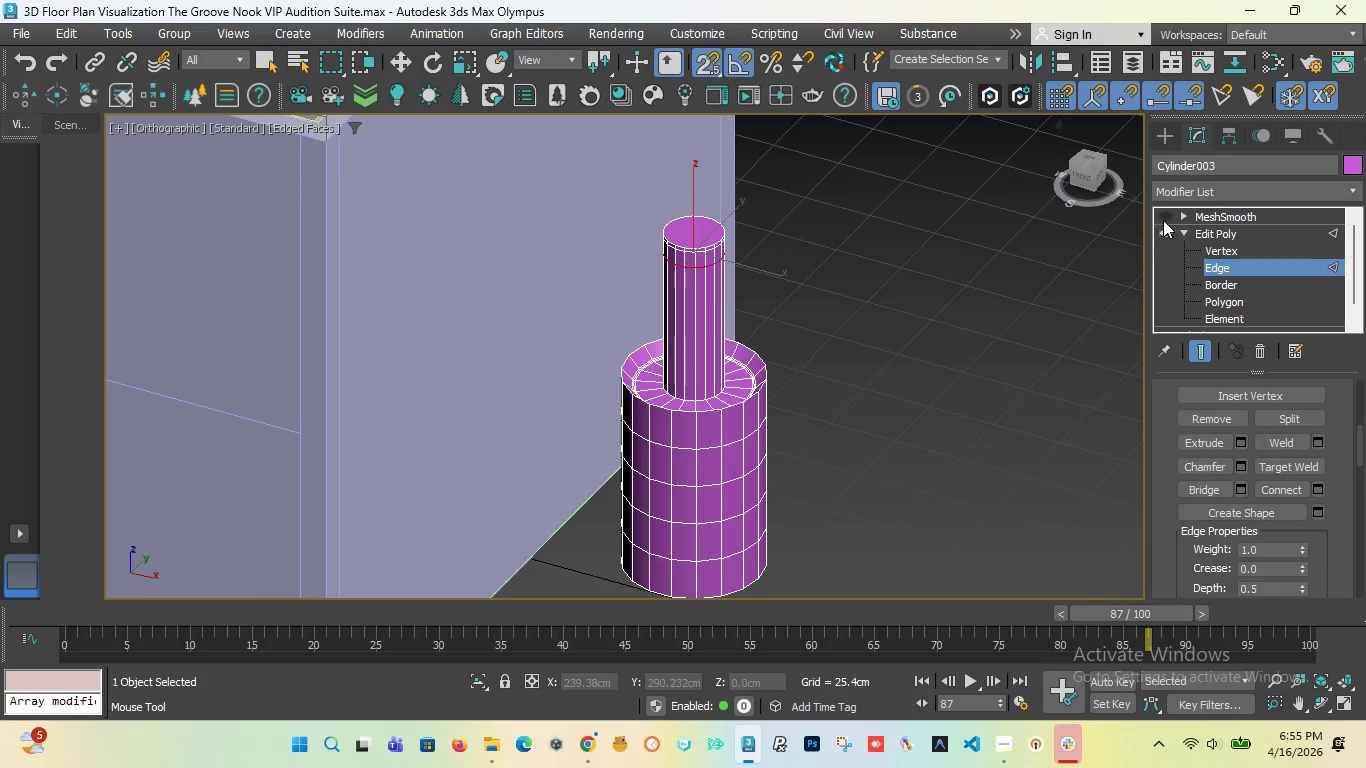 
left_click([1168, 216])
 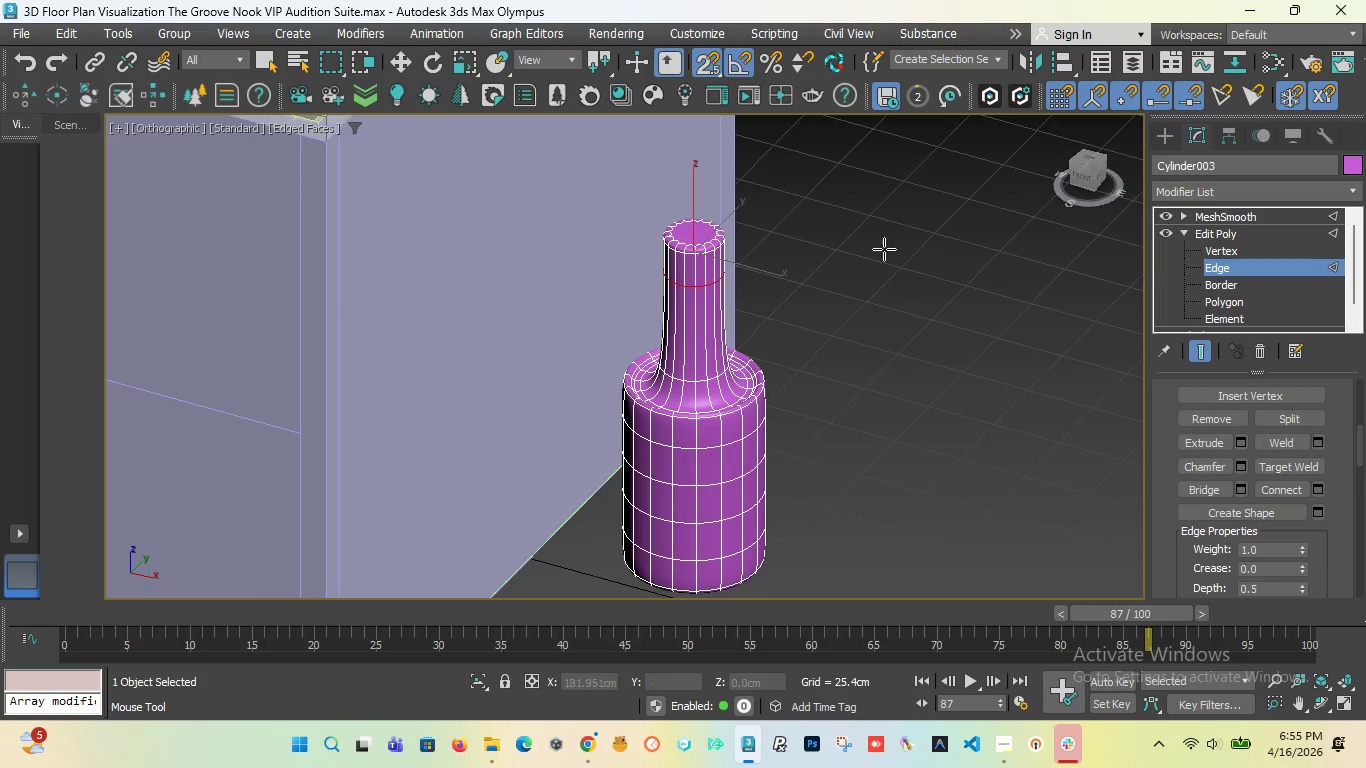 
scroll: coordinate [732, 274], scroll_direction: down, amount: 2.0
 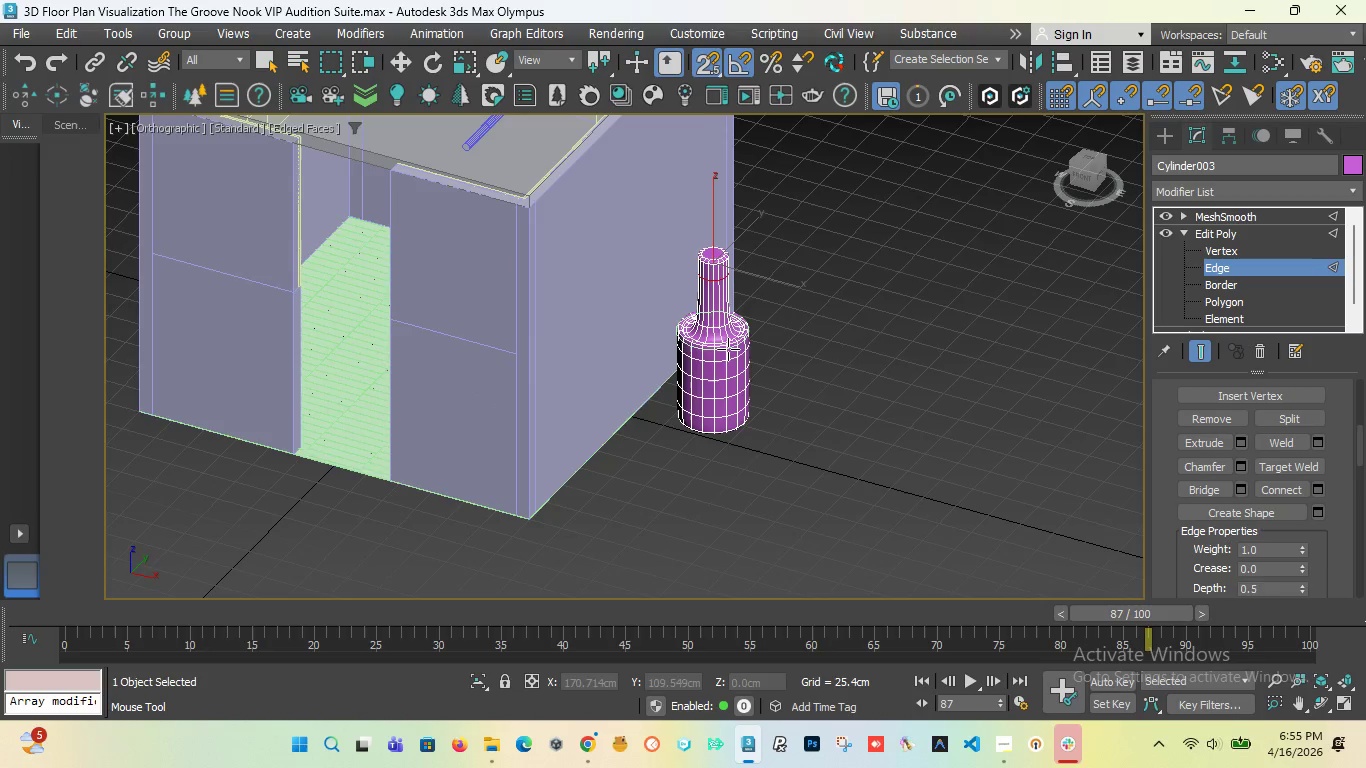 
scroll: coordinate [706, 309], scroll_direction: up, amount: 3.0
 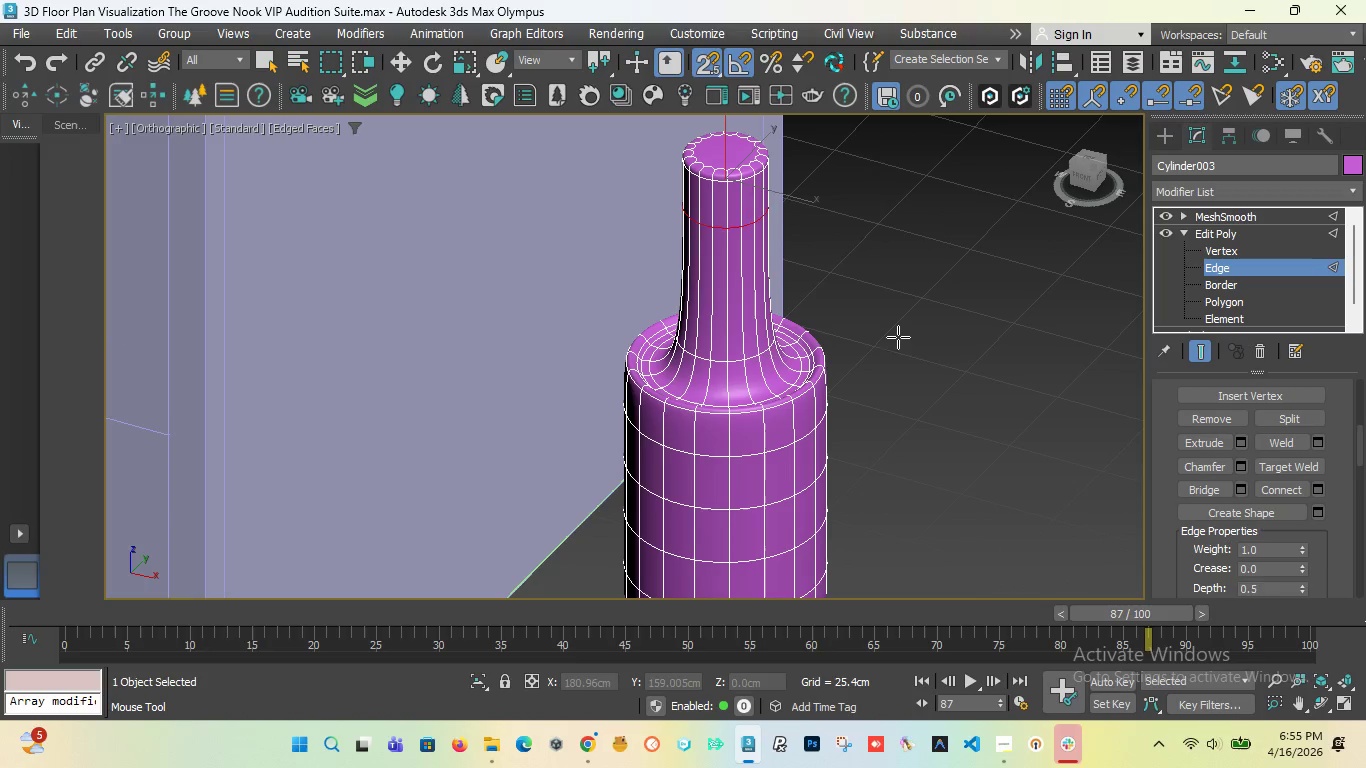 
scroll: coordinate [811, 332], scroll_direction: down, amount: 2.0
 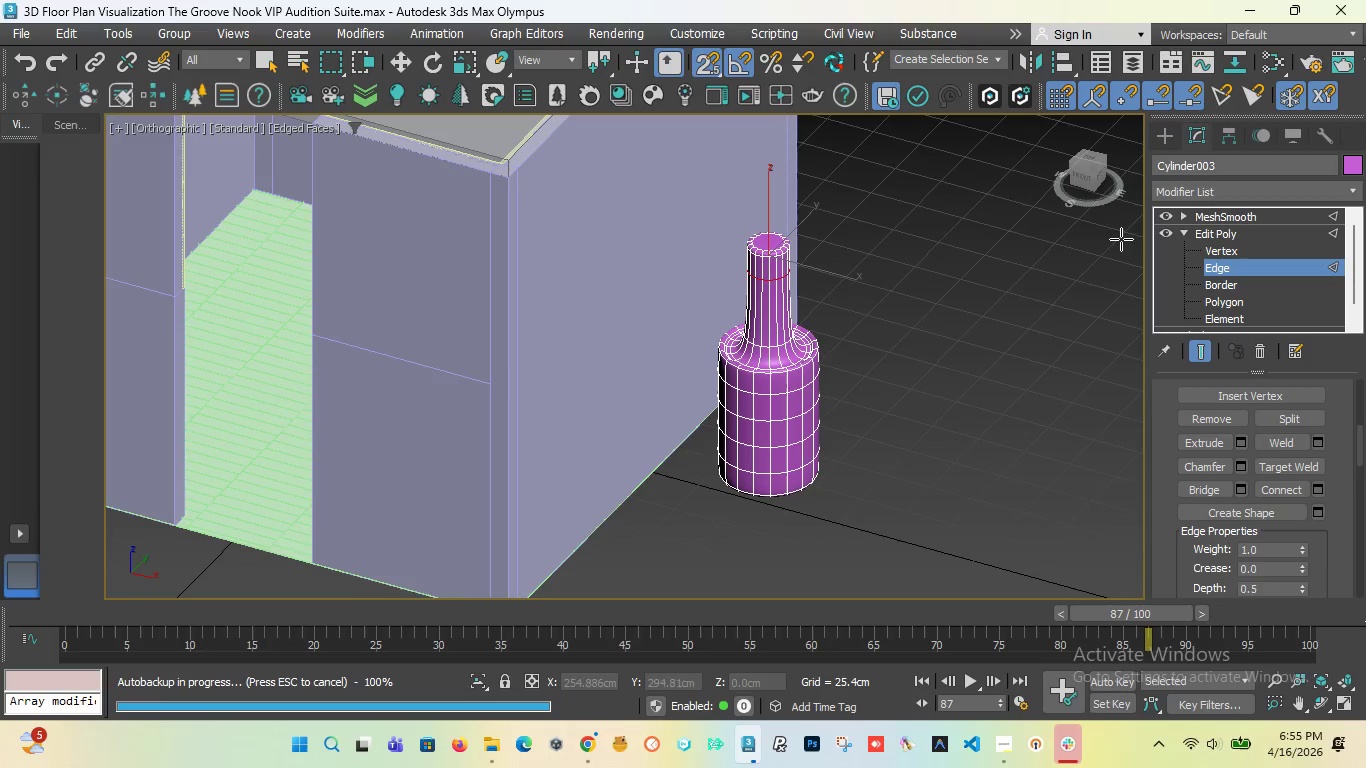 
left_click([1169, 210])
 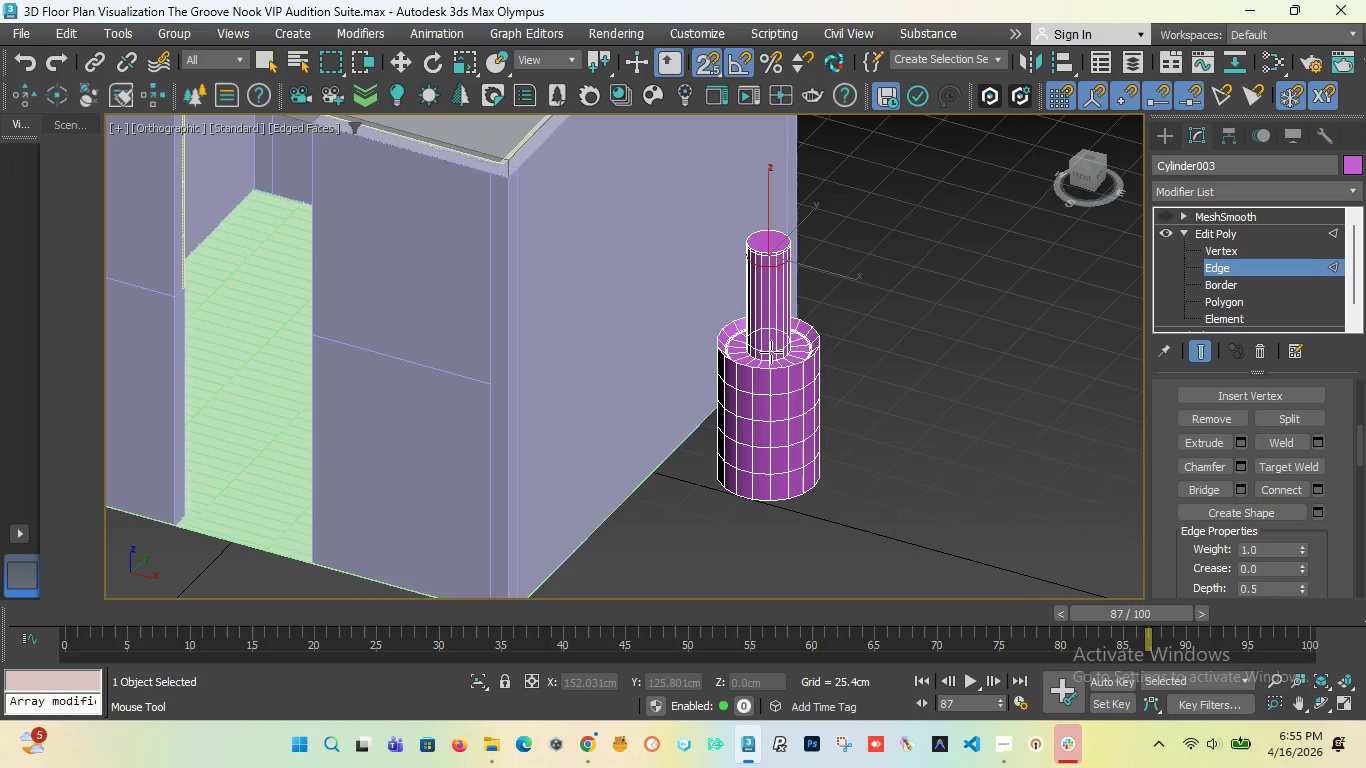 
left_click([771, 353])
 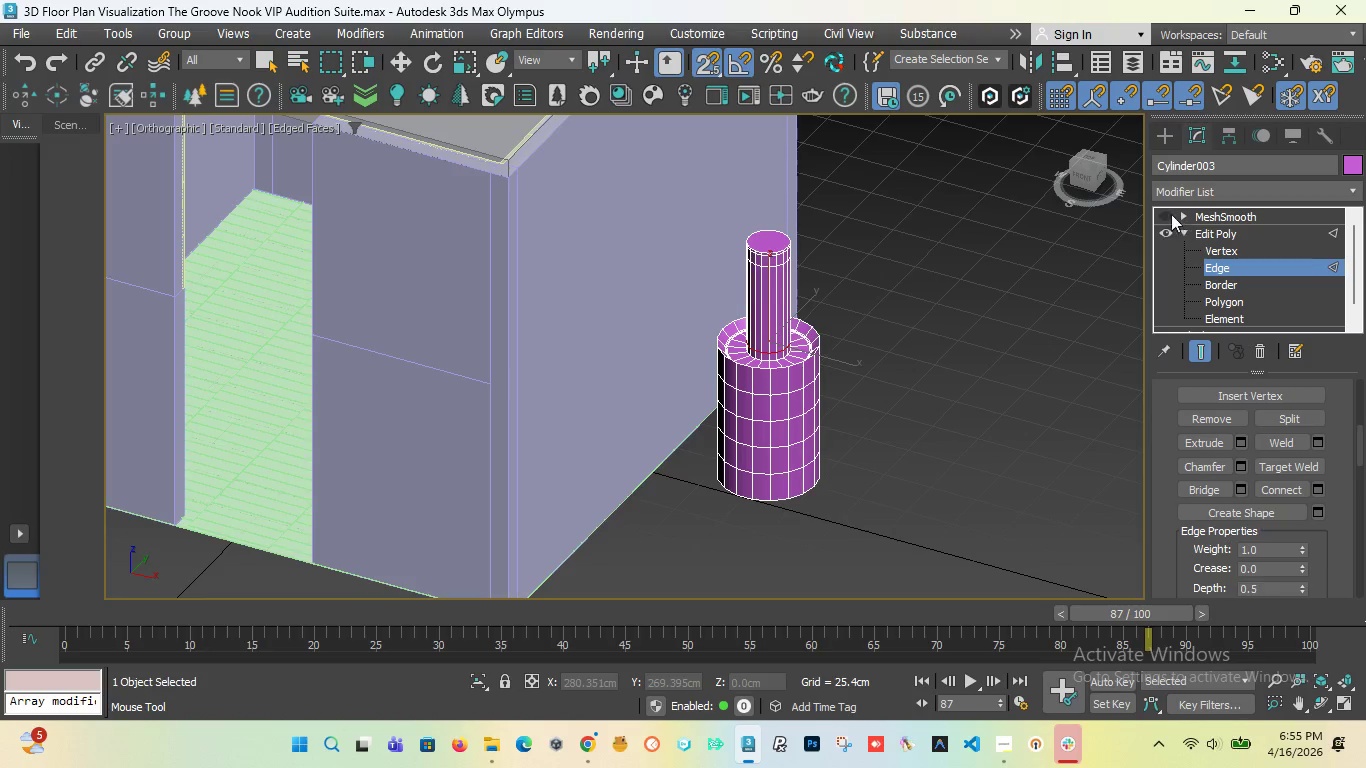 
left_click([1162, 212])
 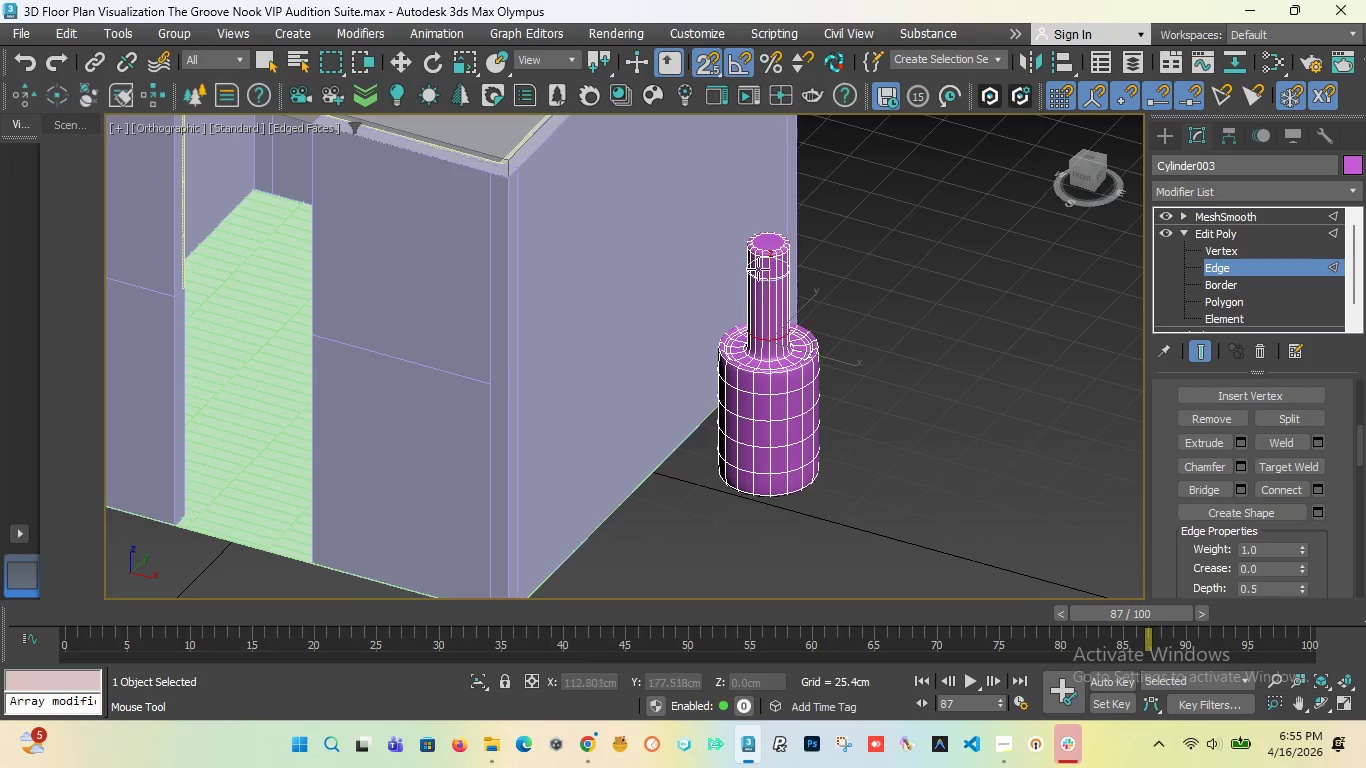 
scroll: coordinate [778, 250], scroll_direction: up, amount: 4.0
 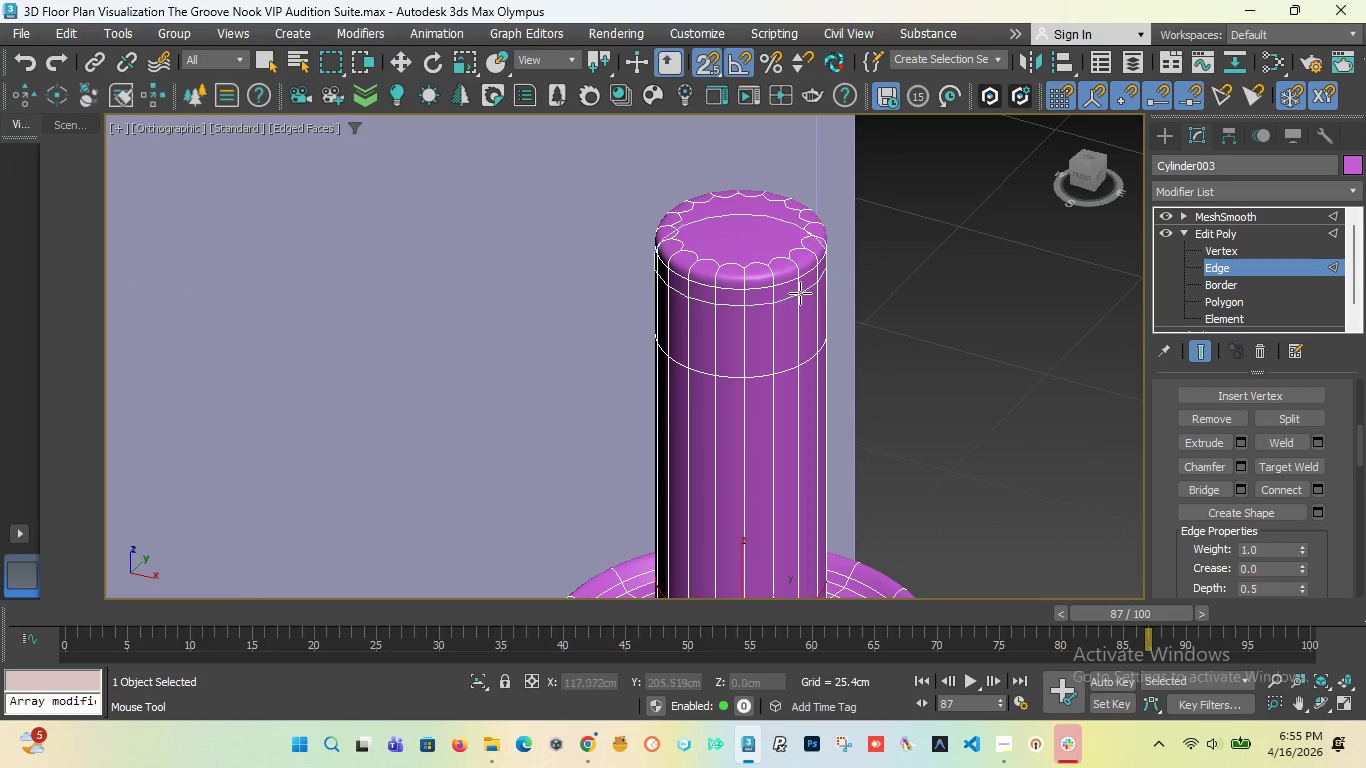 
left_click([800, 269])
 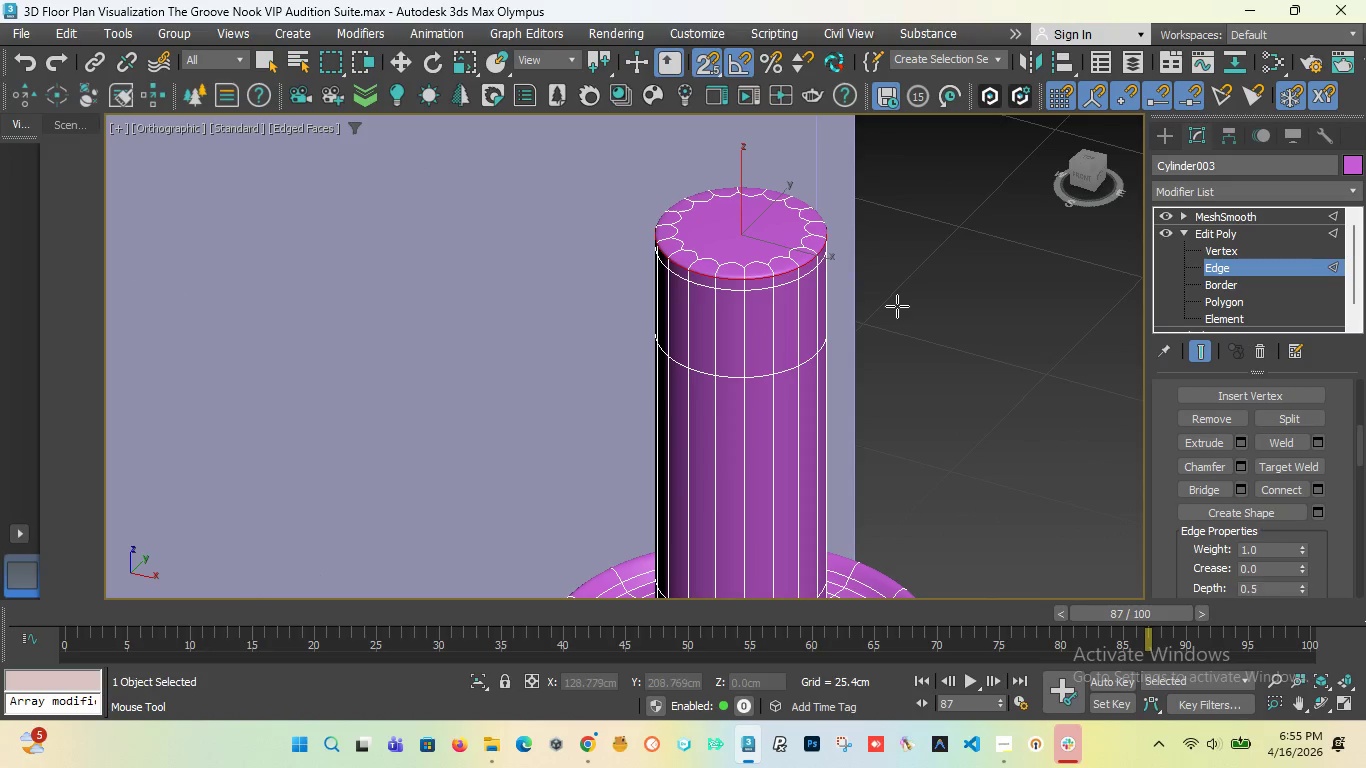 
scroll: coordinate [778, 352], scroll_direction: down, amount: 4.0
 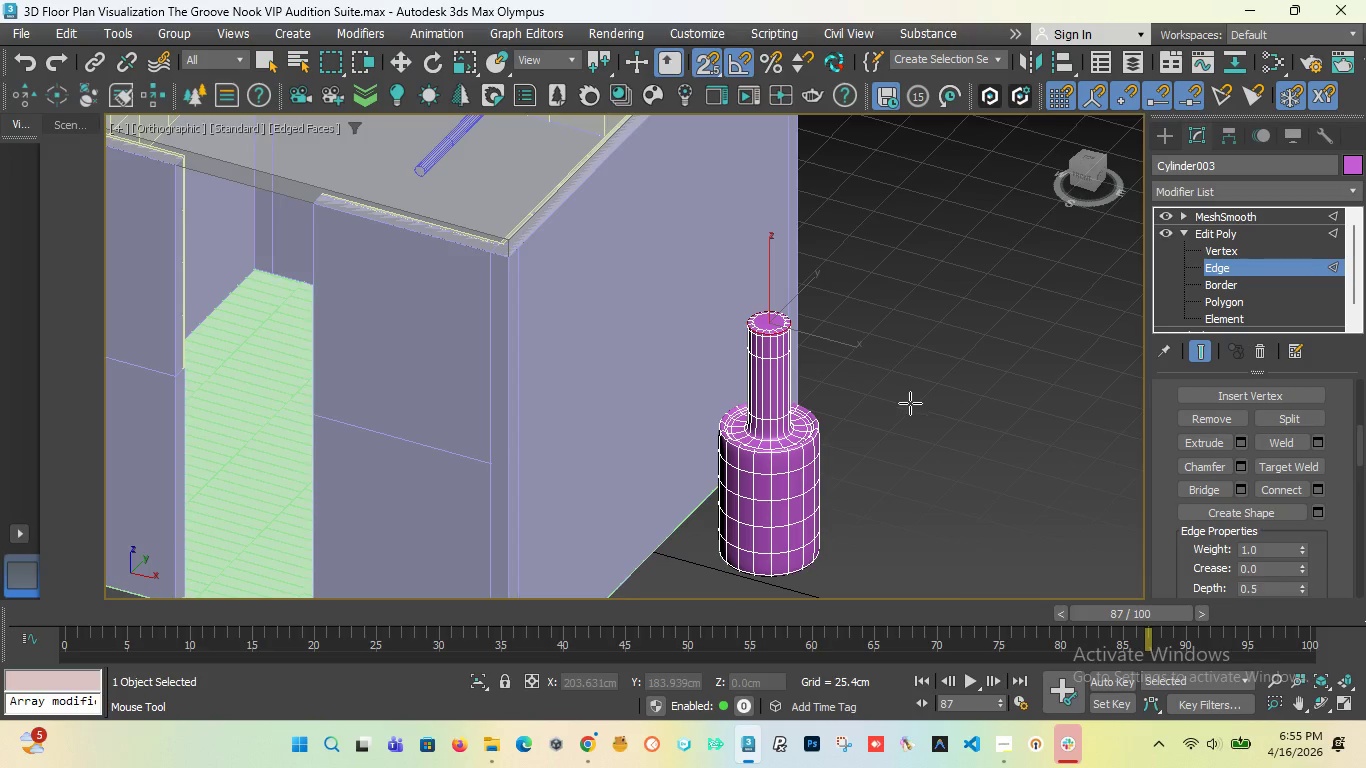 
scroll: coordinate [827, 385], scroll_direction: up, amount: 3.0
 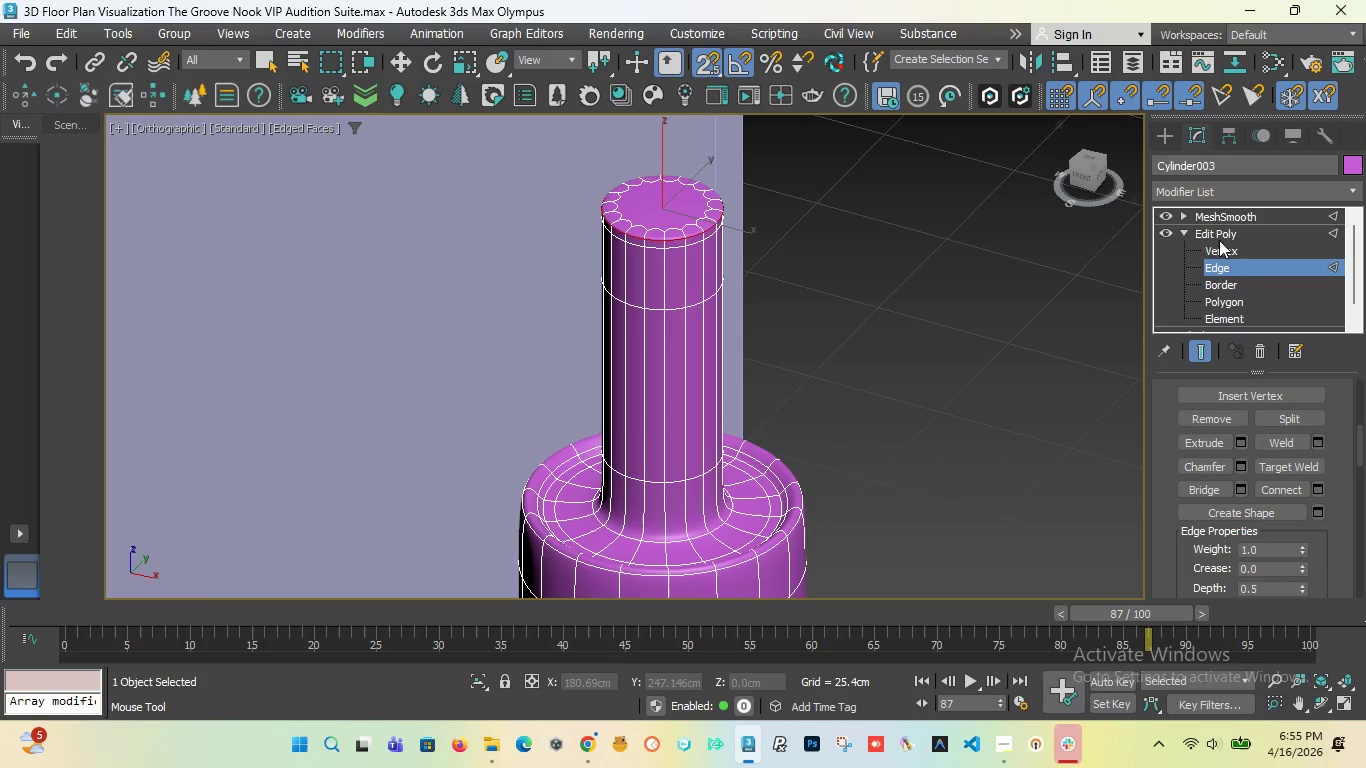 
wait(5.23)
 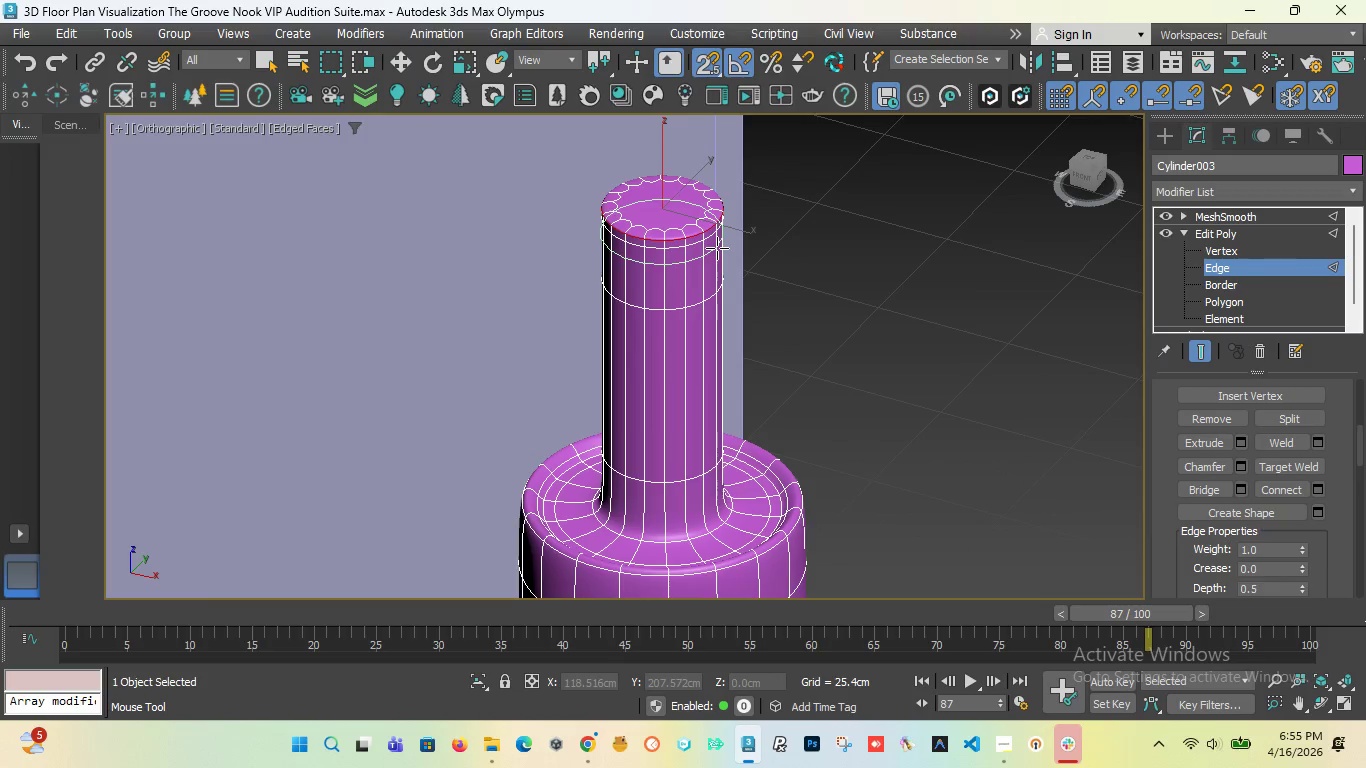 
key(Alt+1)
 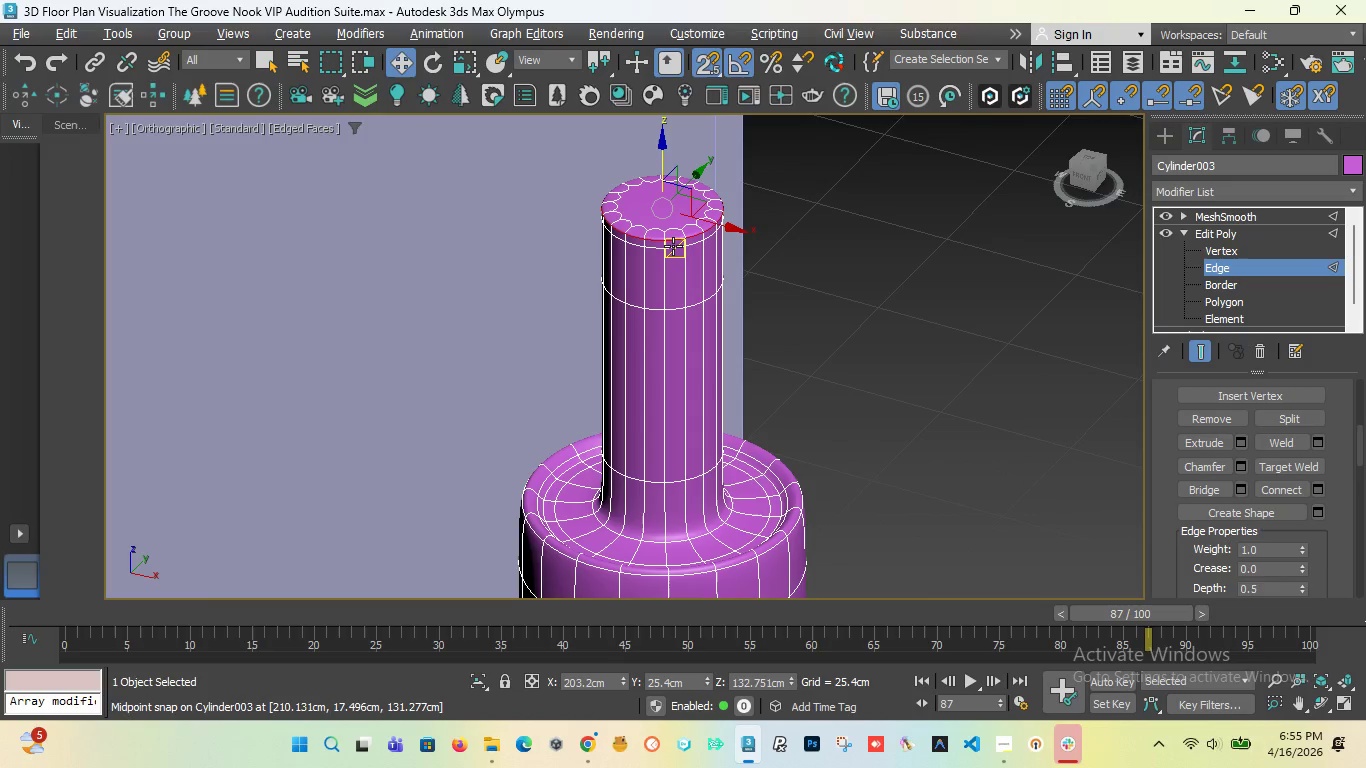 
double_click([673, 246])
 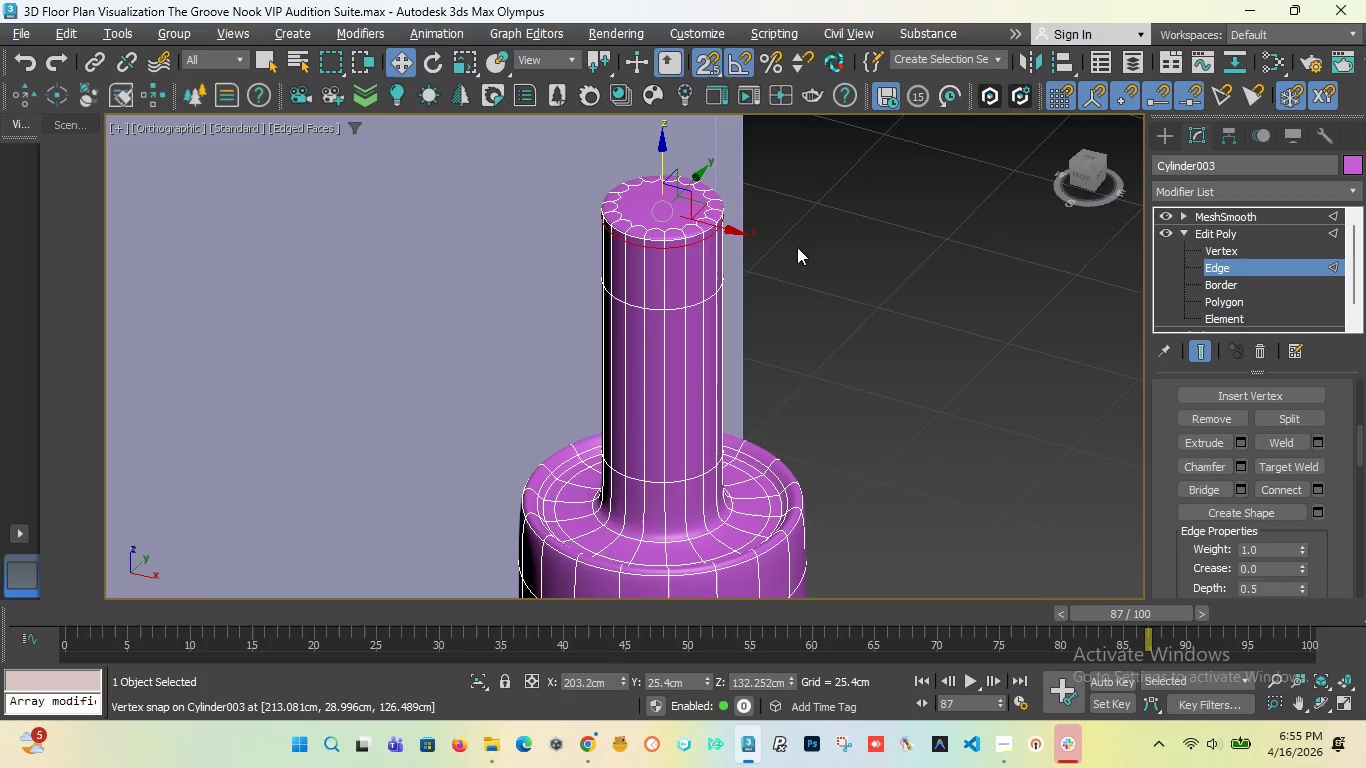 
key(Control+ControlLeft)
 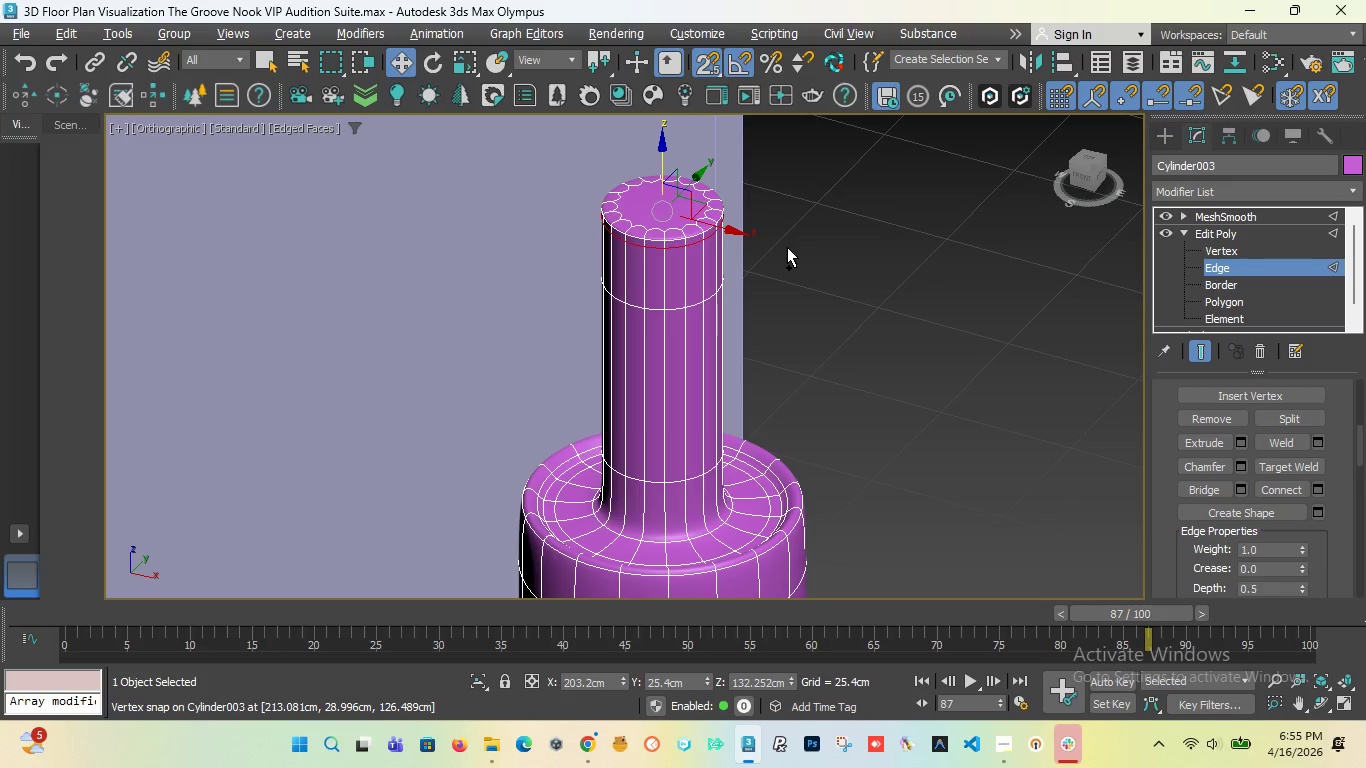 
key(Control+Backspace)
 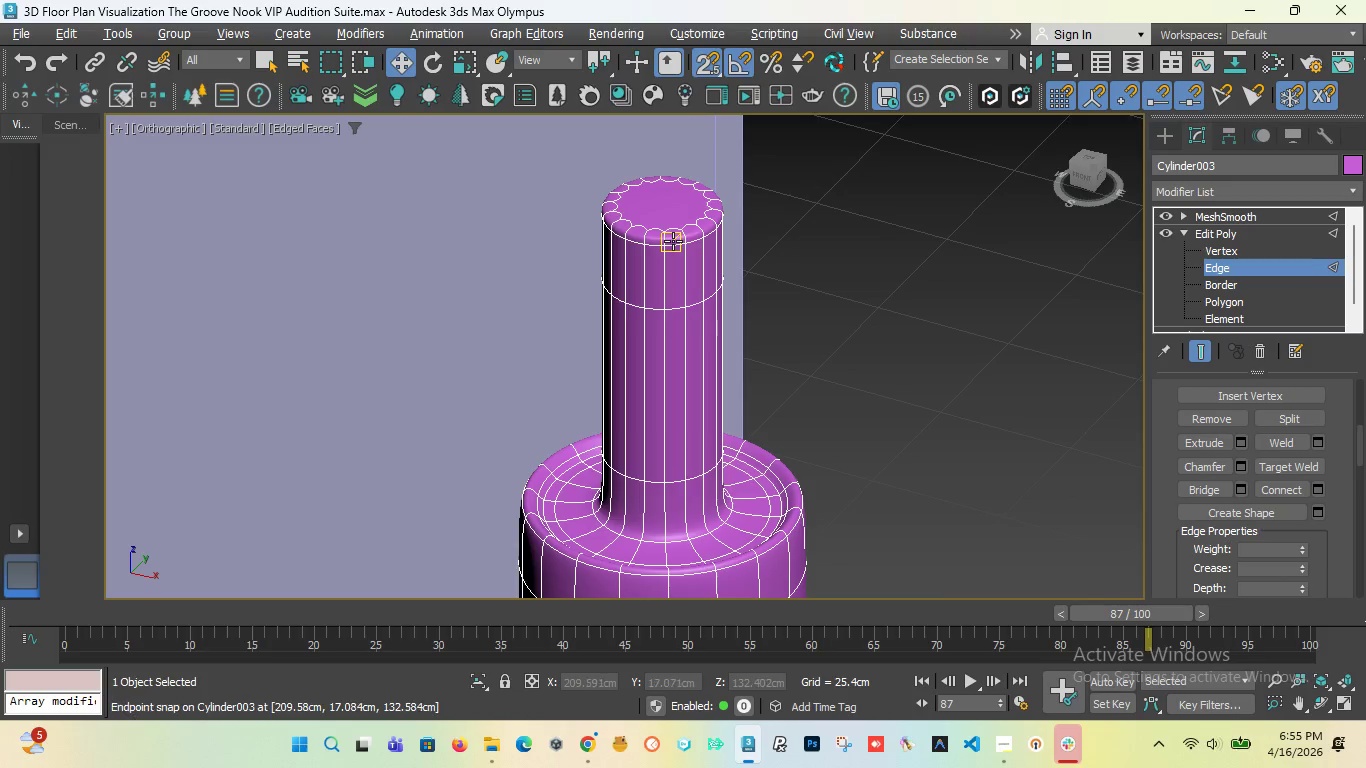 
double_click([676, 244])
 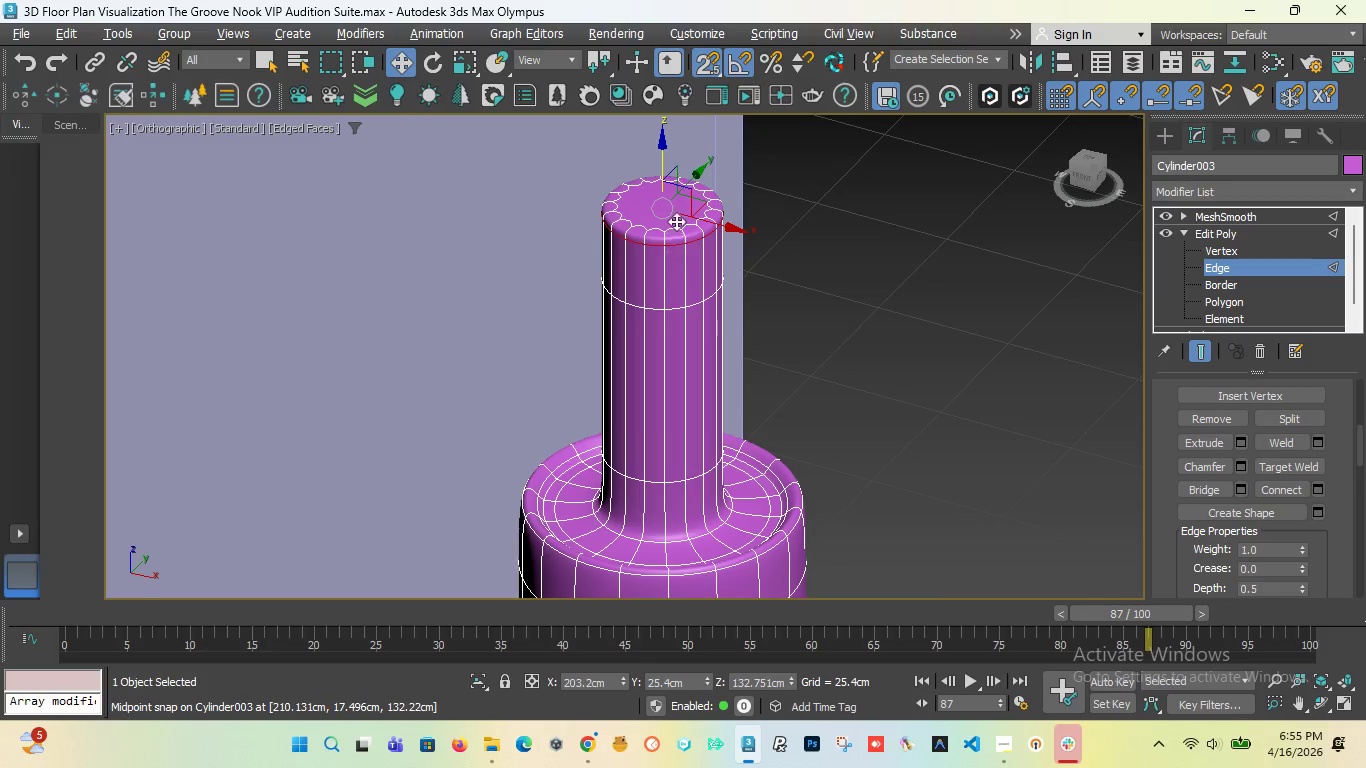 
scroll: coordinate [676, 219], scroll_direction: up, amount: 3.0
 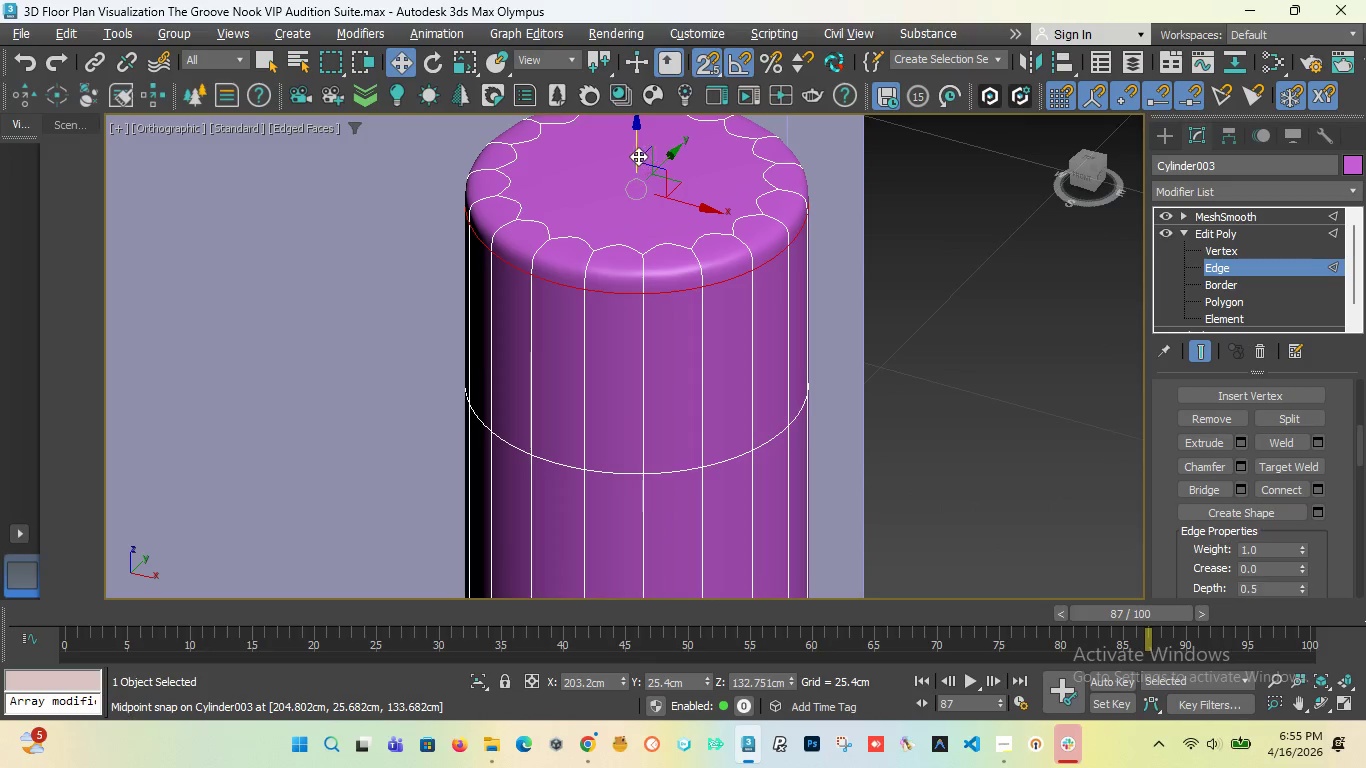 
left_click_drag(start_coordinate=[638, 156], to_coordinate=[636, 129])
 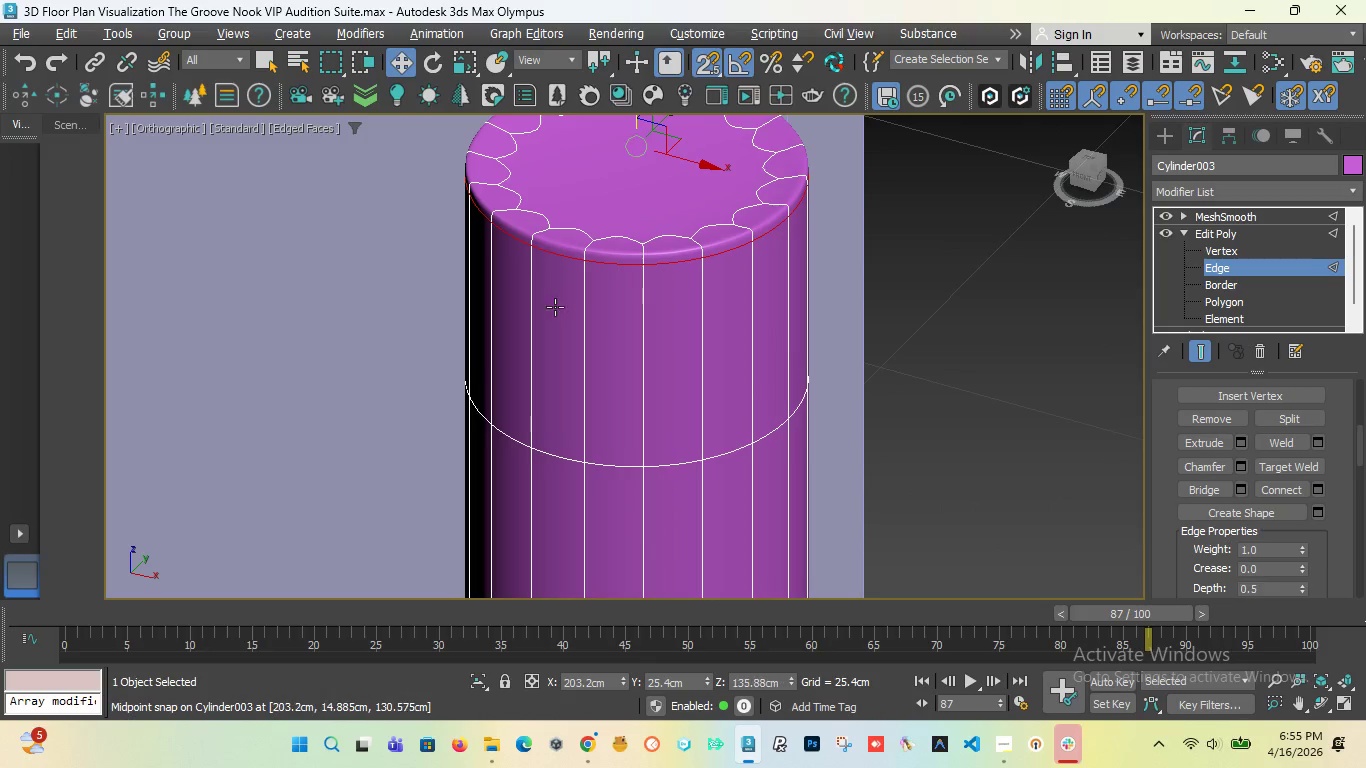 
scroll: coordinate [555, 312], scroll_direction: down, amount: 2.0
 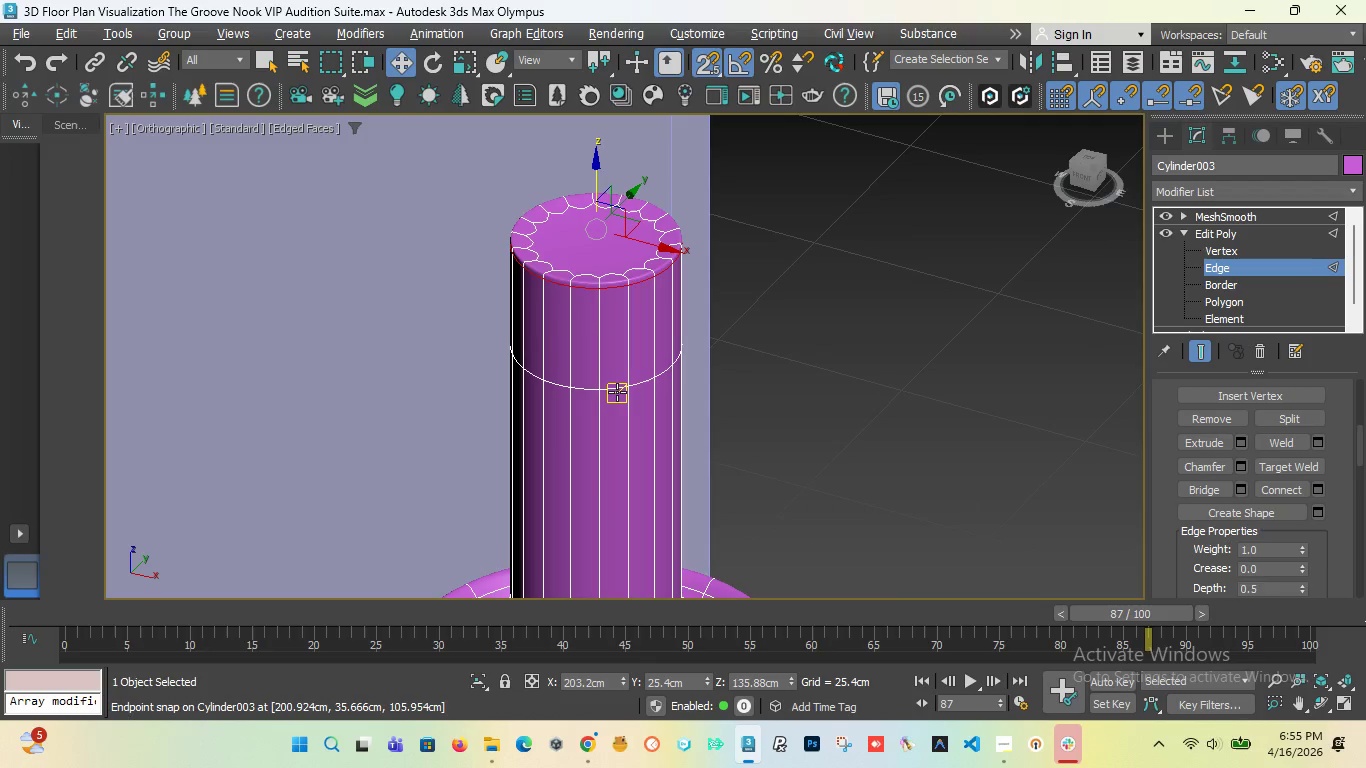 
double_click([617, 392])
 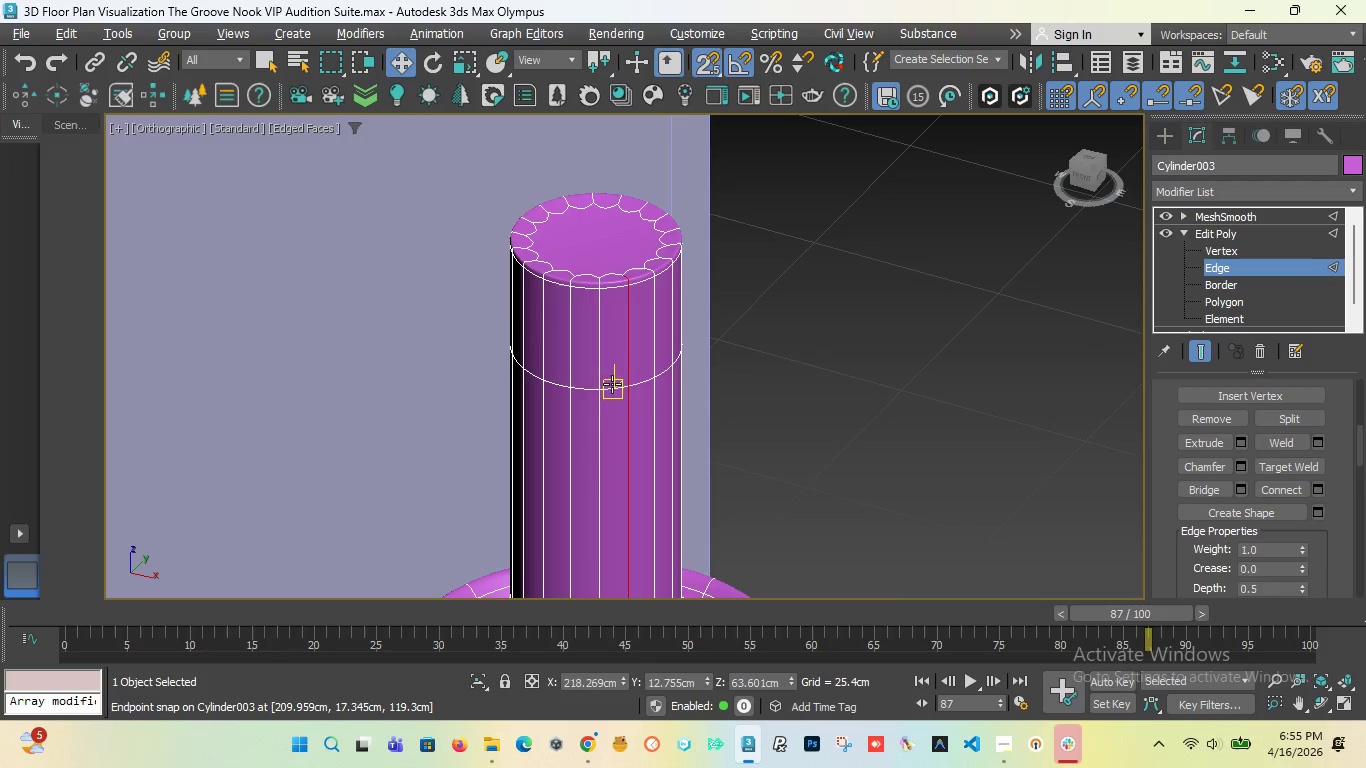 
double_click([612, 384])
 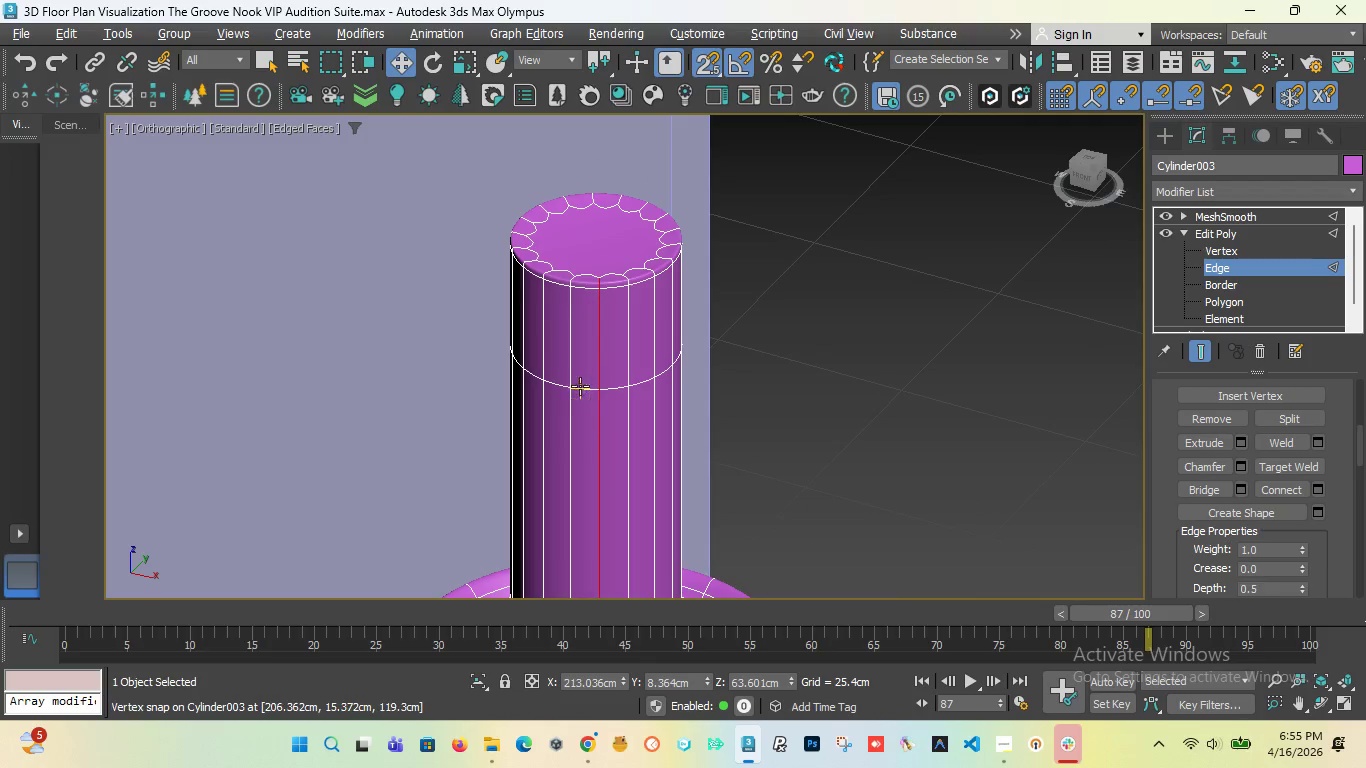 
double_click([580, 386])
 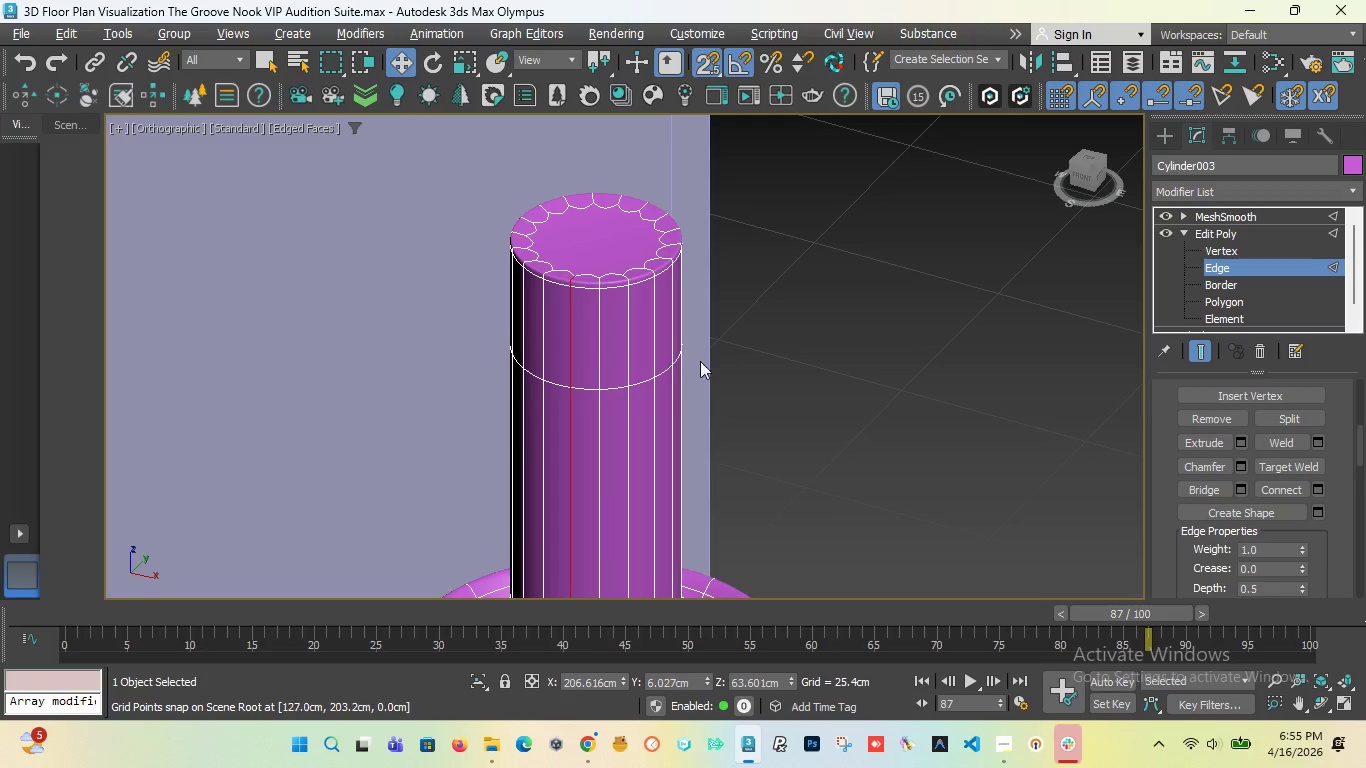 
scroll: coordinate [690, 364], scroll_direction: up, amount: 2.0
 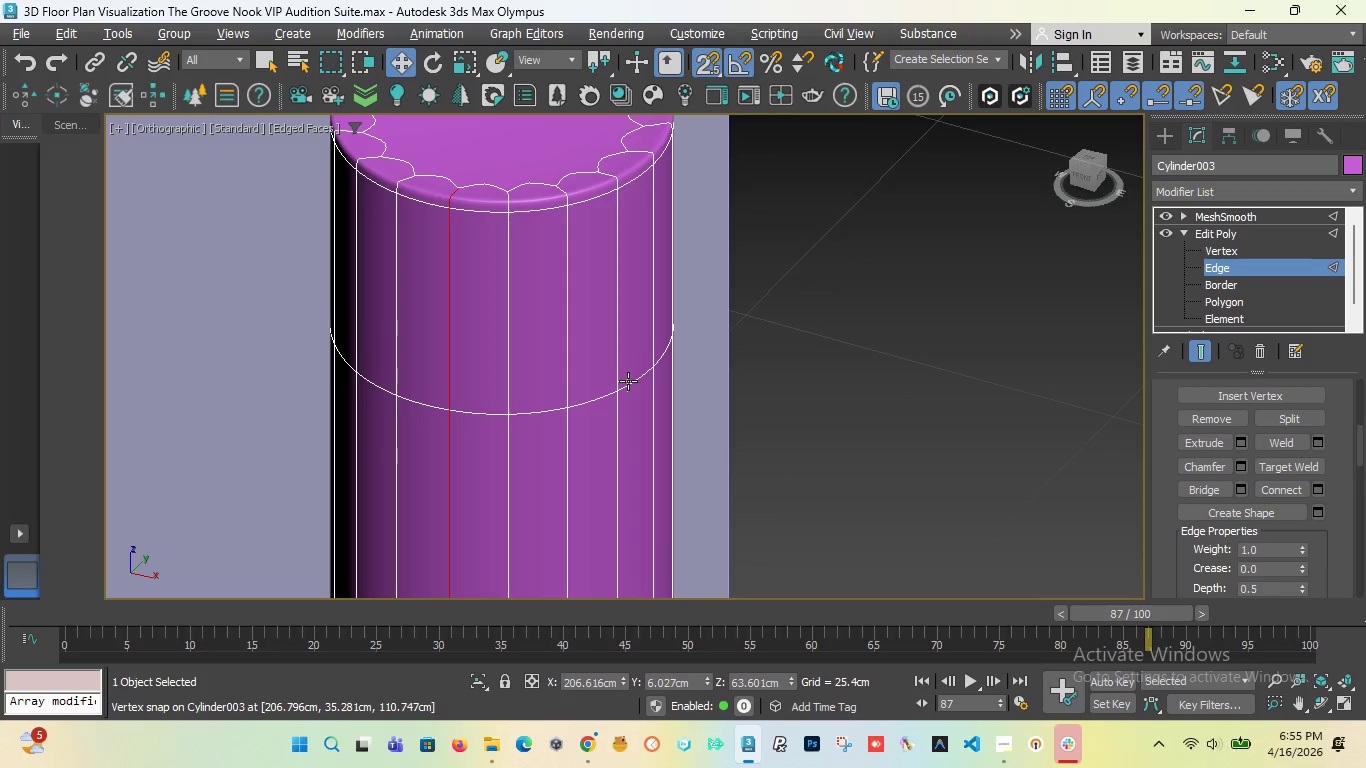 
double_click([628, 381])
 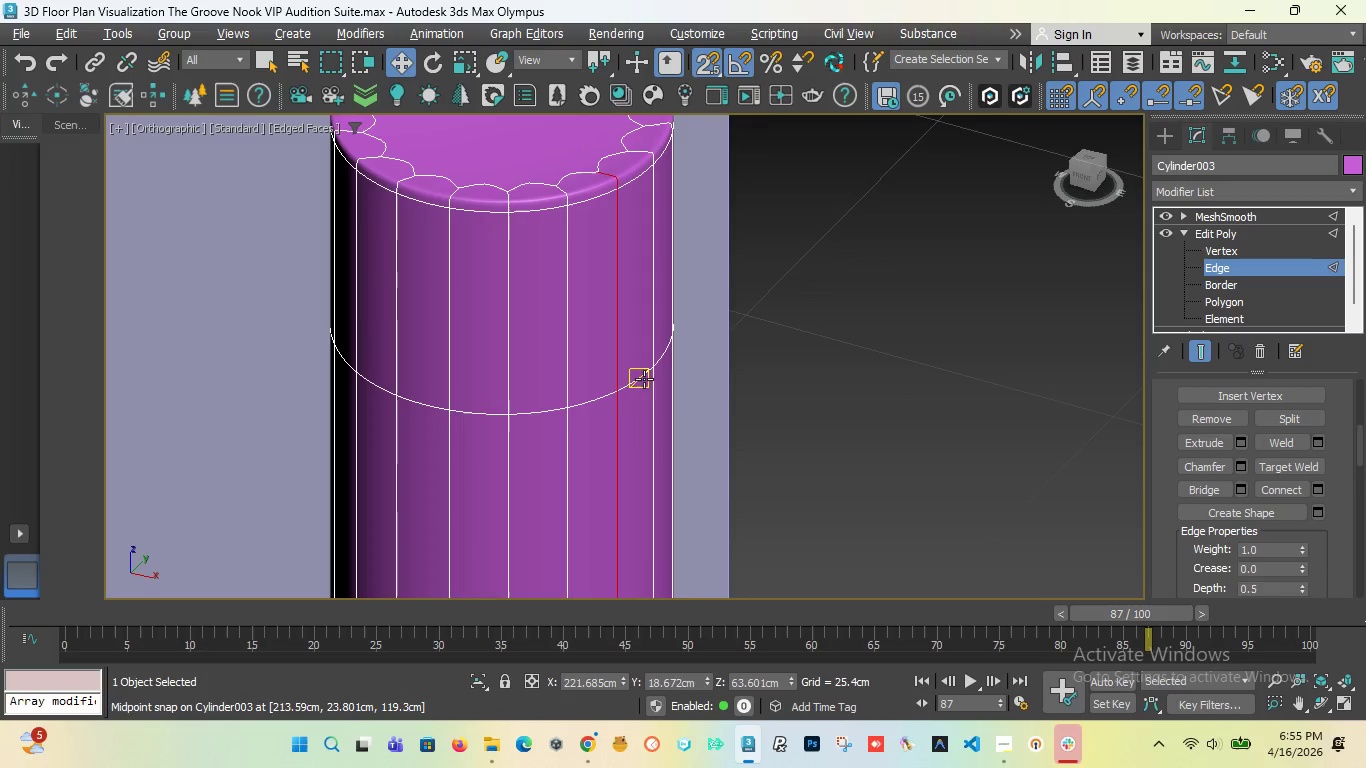 
double_click([644, 379])
 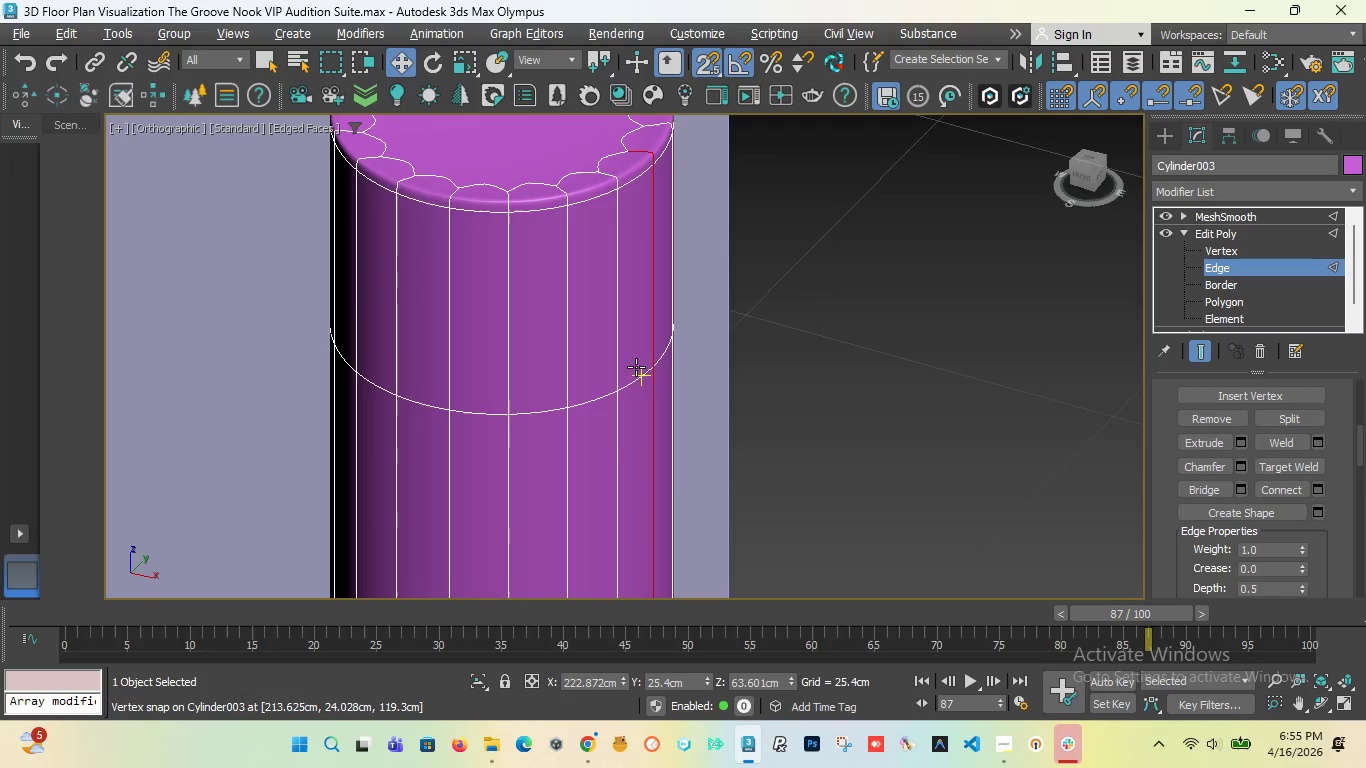 
double_click([636, 367])
 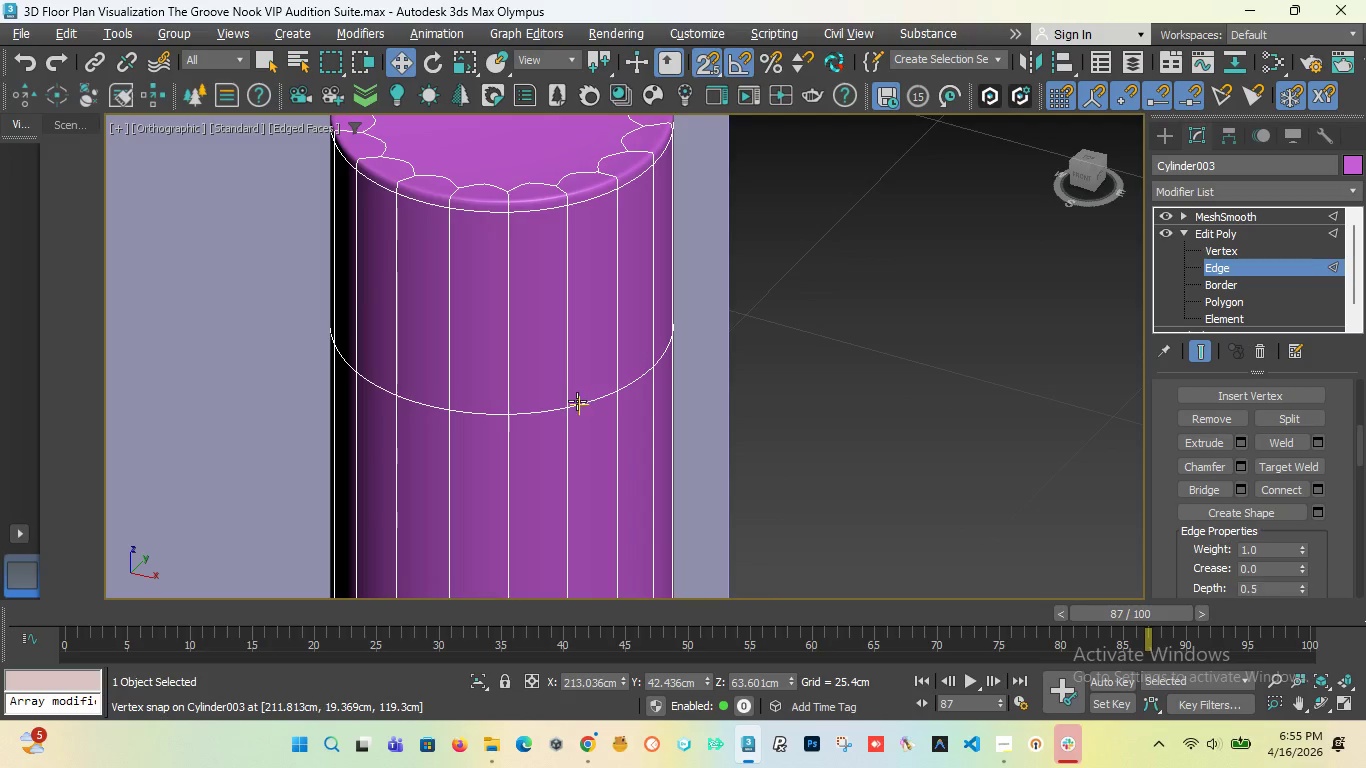 
double_click([577, 401])
 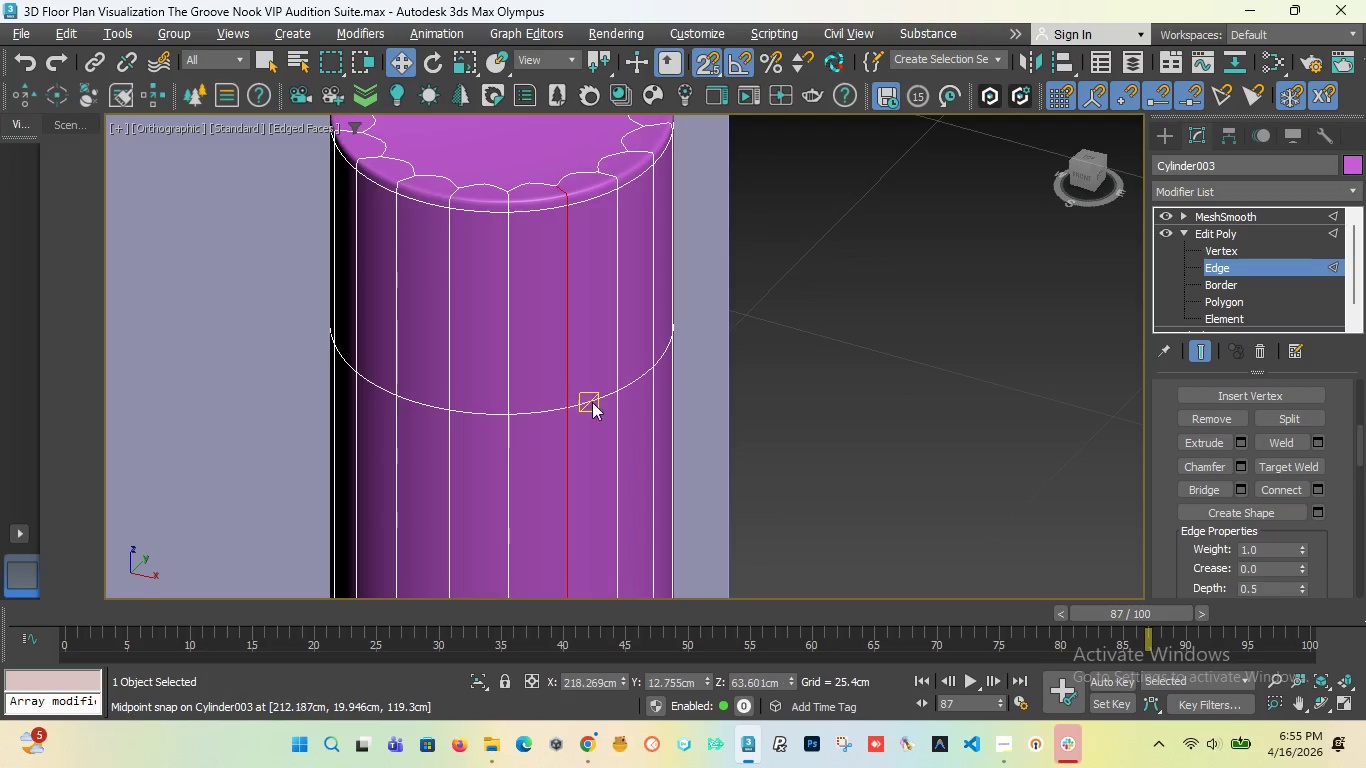 
key(Control+F3)
 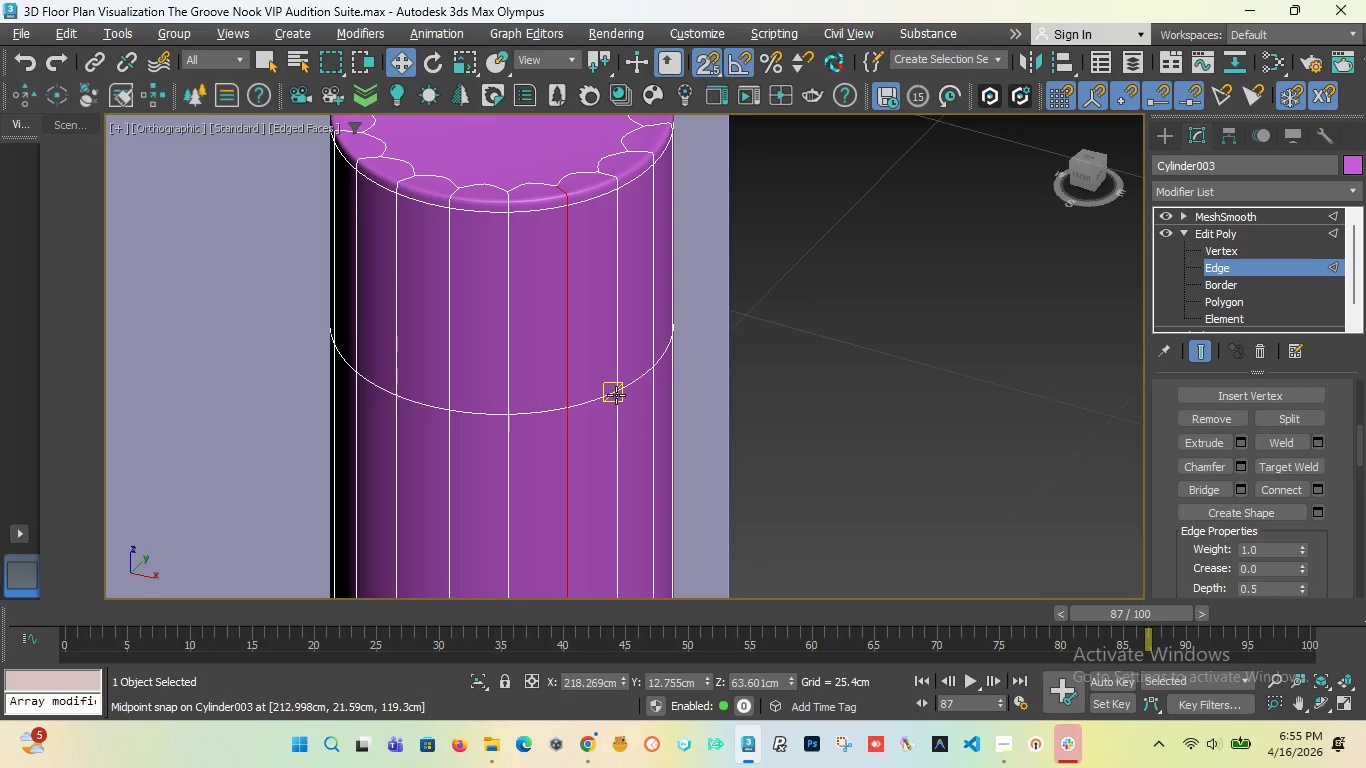 
key(Control+2)
 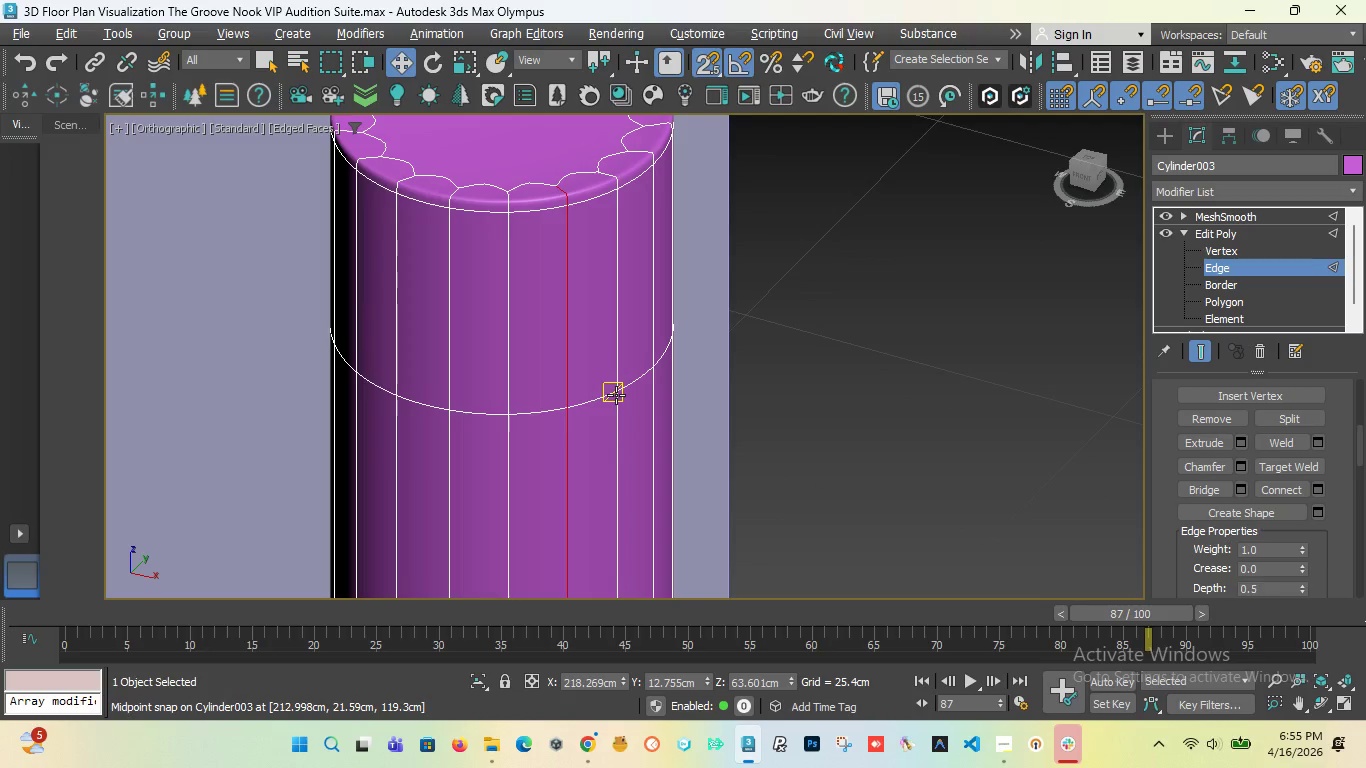 
key(F3)
 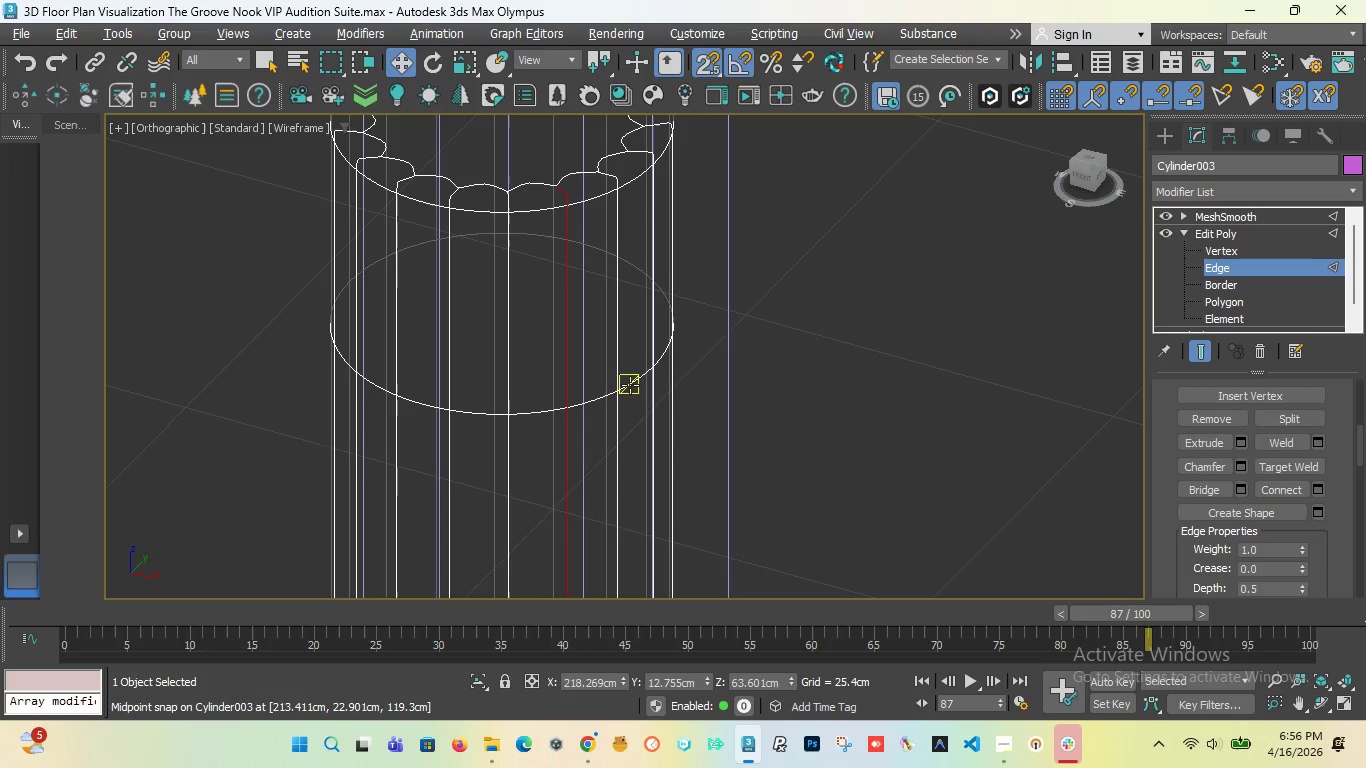 
double_click([630, 385])
 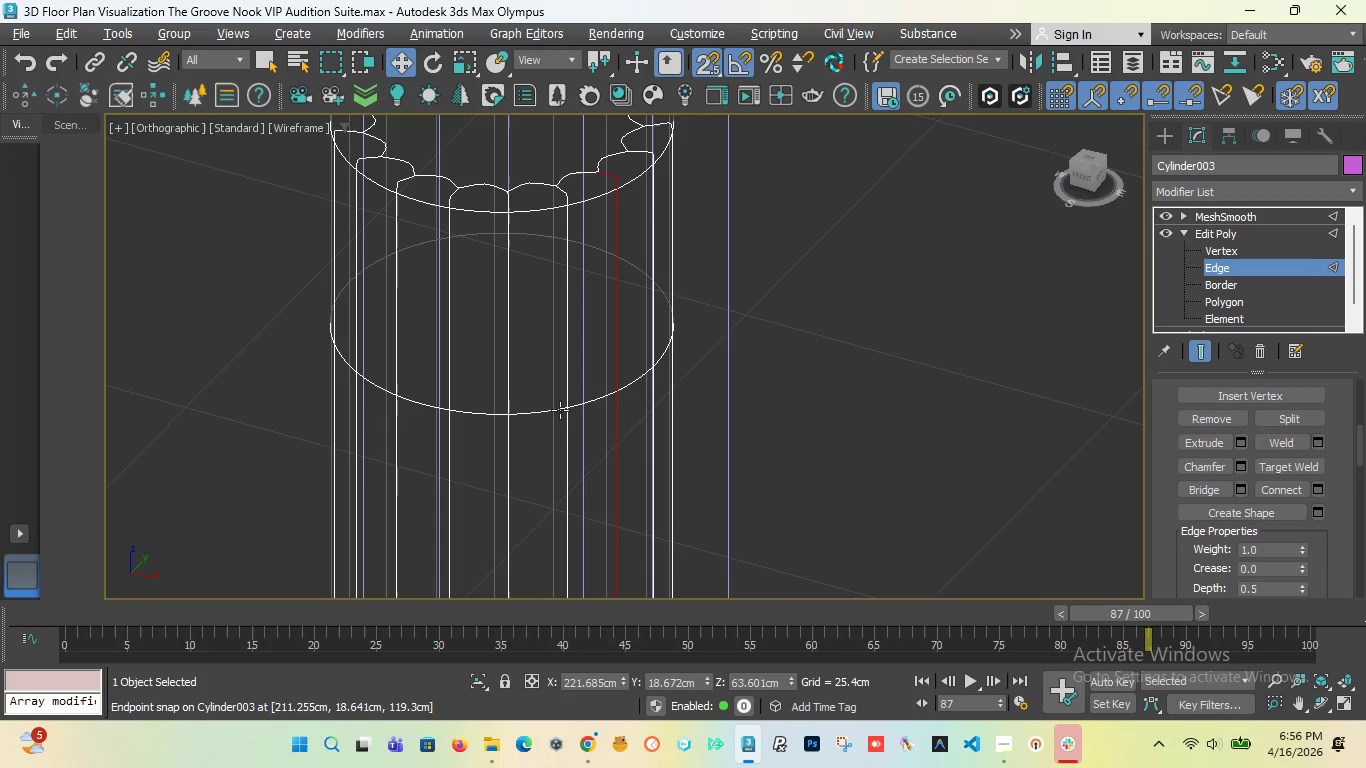 
left_click([555, 412])
 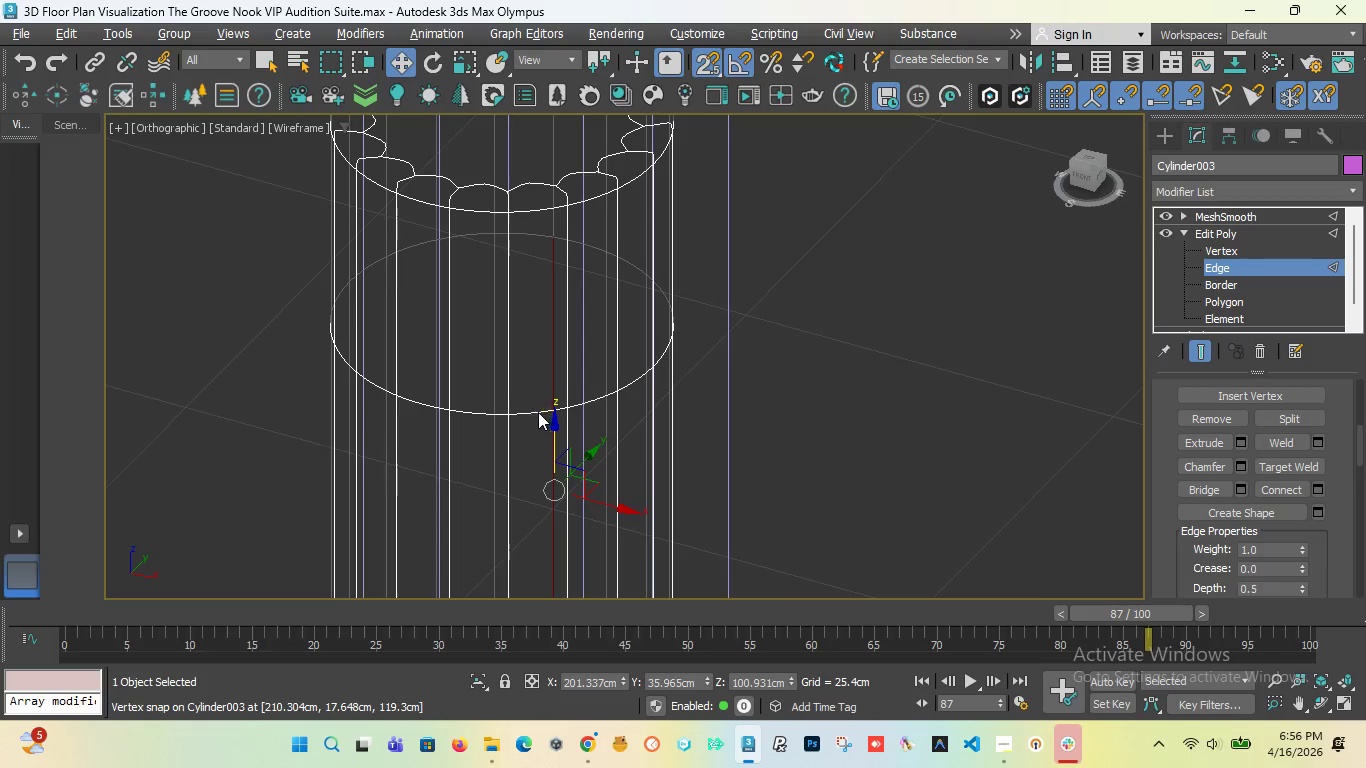 
double_click([531, 410])
 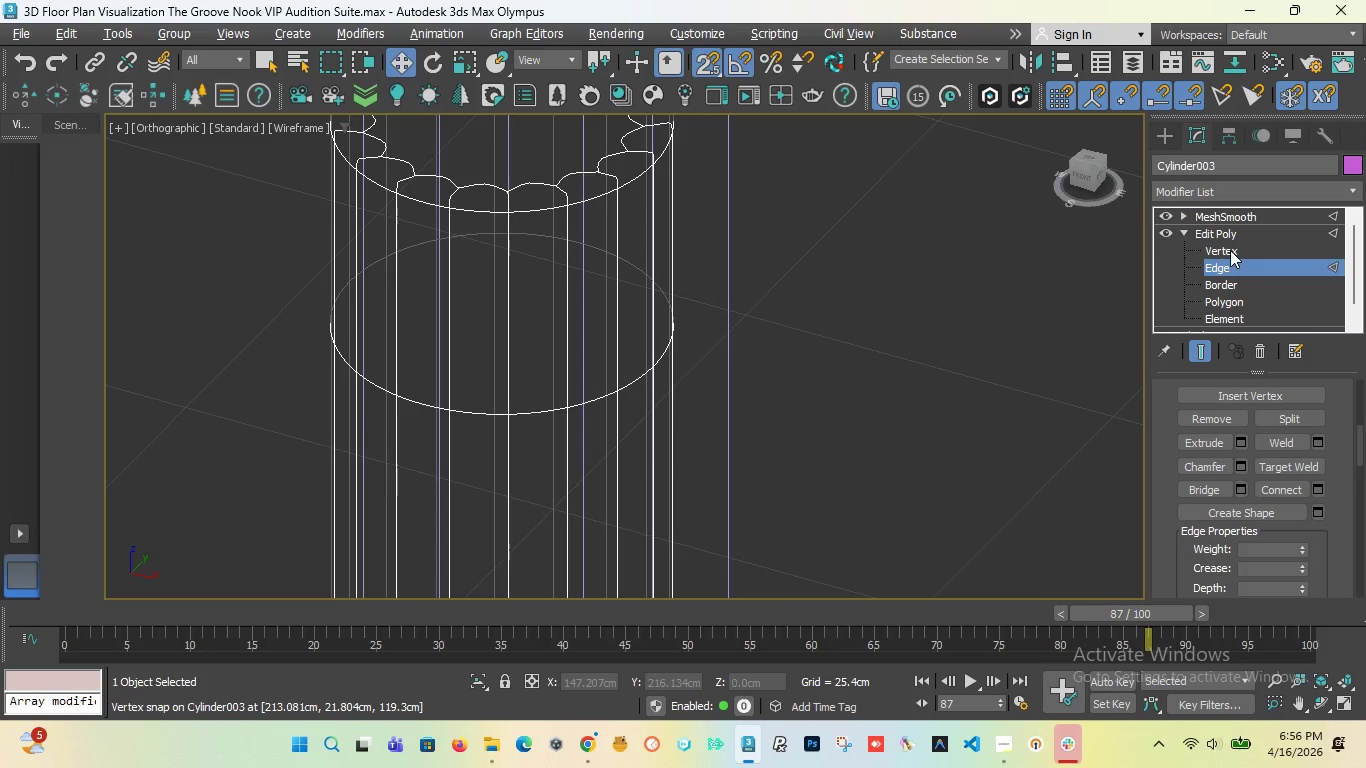 
left_click([1164, 212])
 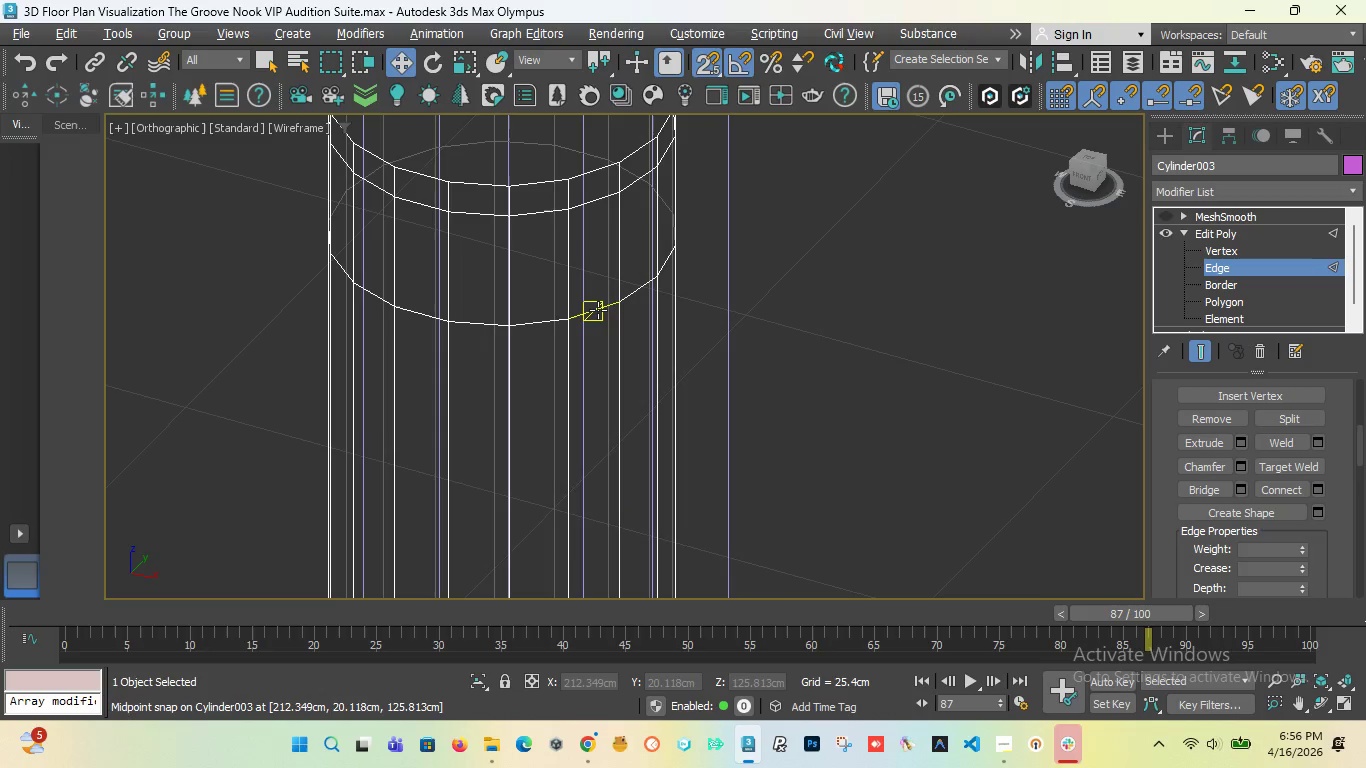 
double_click([598, 310])
 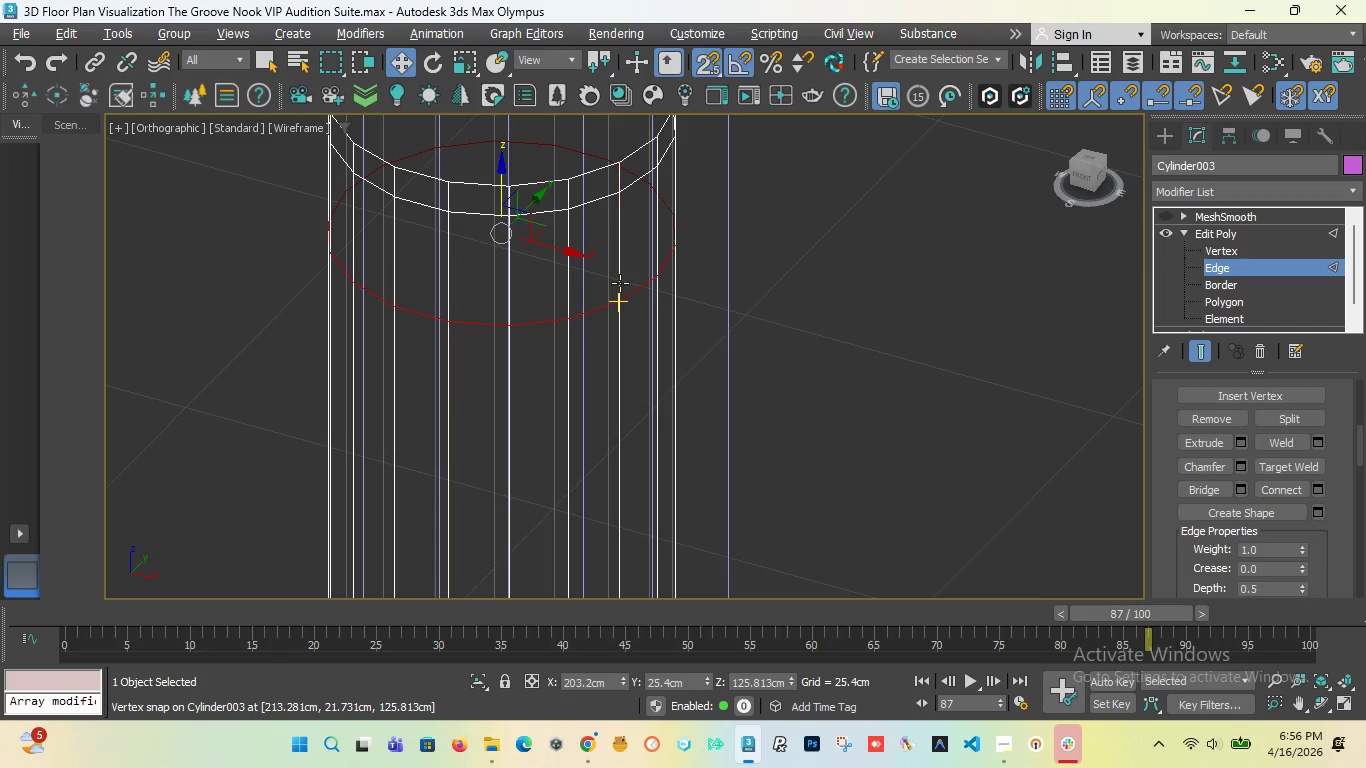 
key(Control+Backspace)
 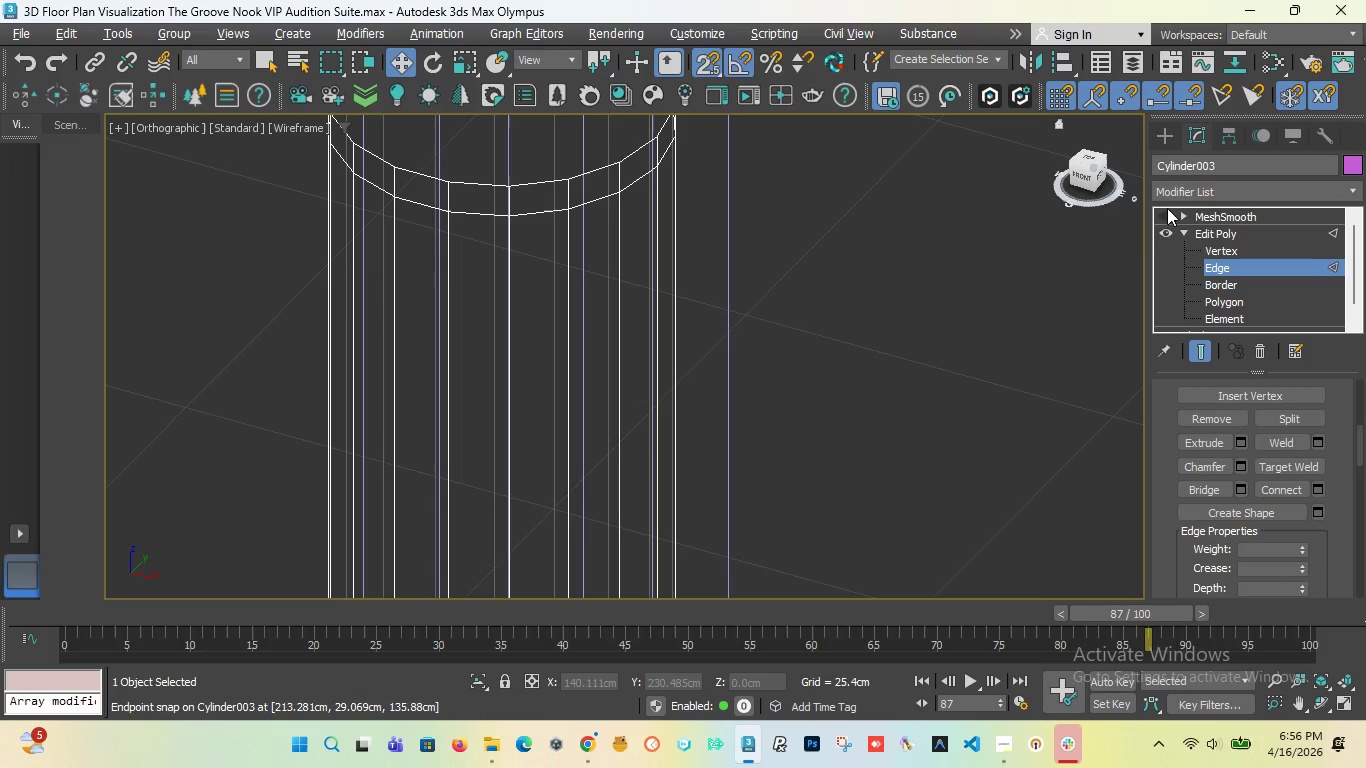 
left_click([1164, 213])
 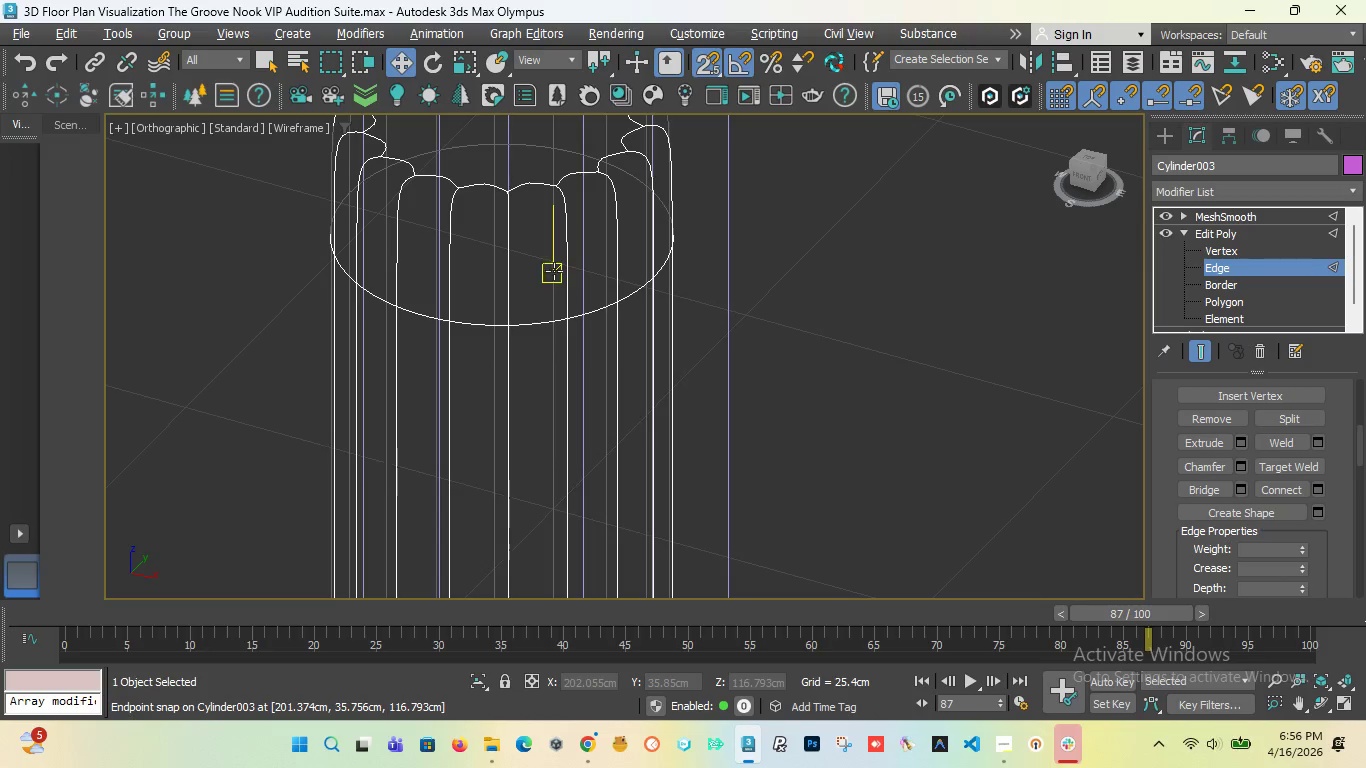 
scroll: coordinate [560, 272], scroll_direction: down, amount: 4.0
 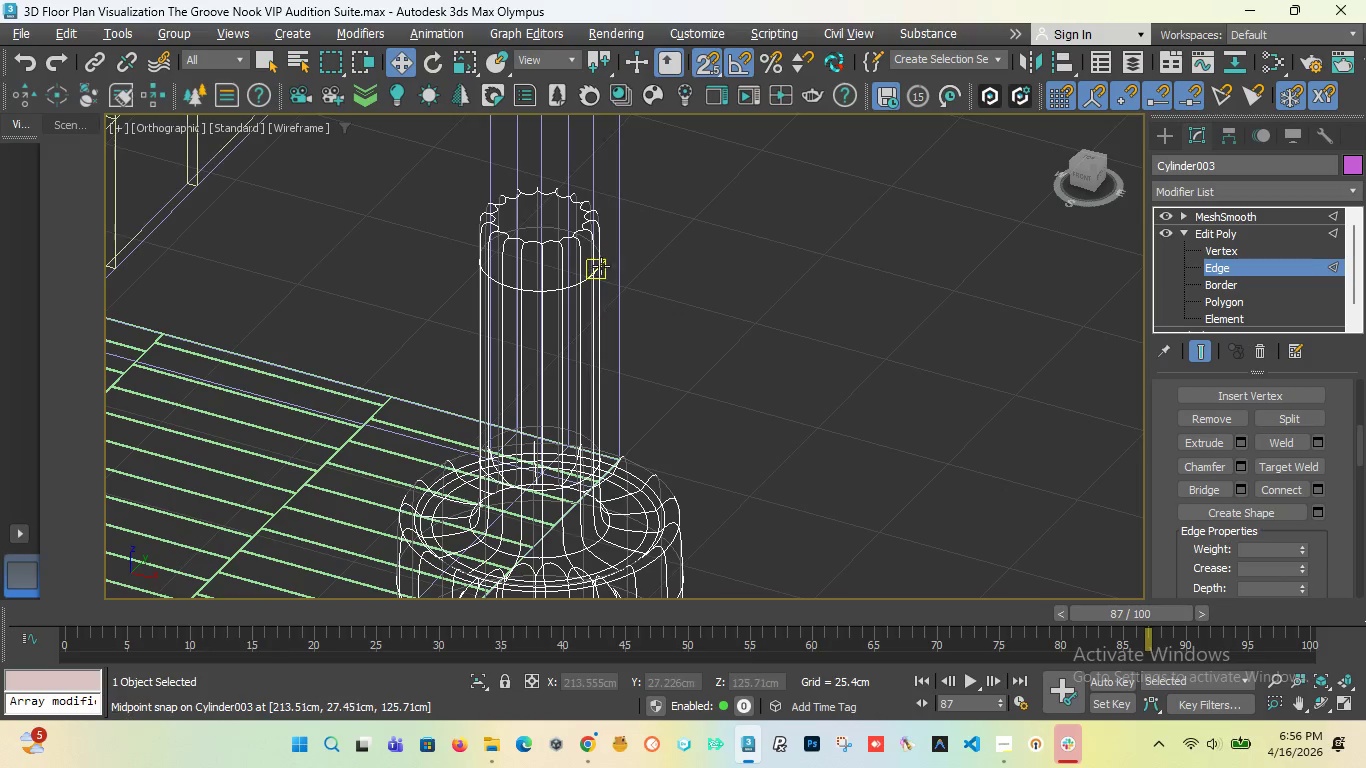 
key(F3)
 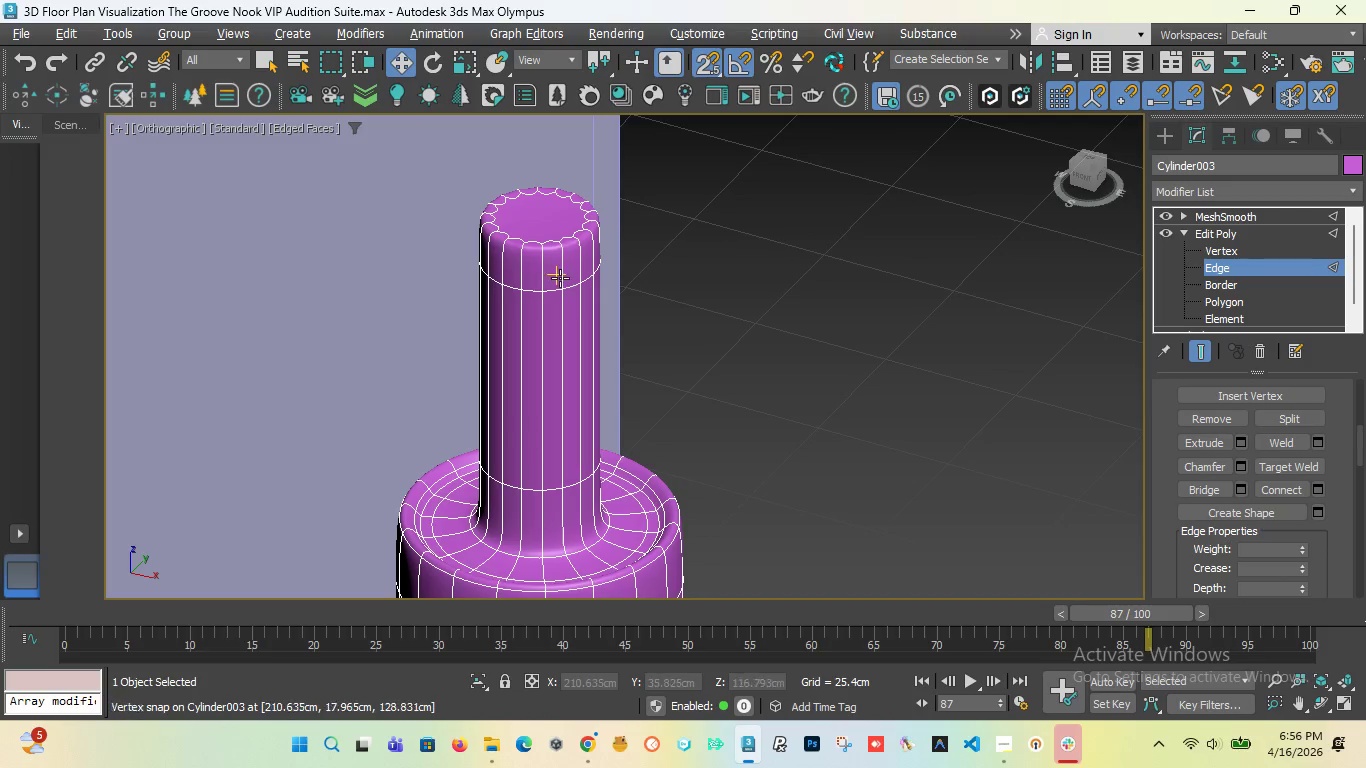 
key(Control+Z)
 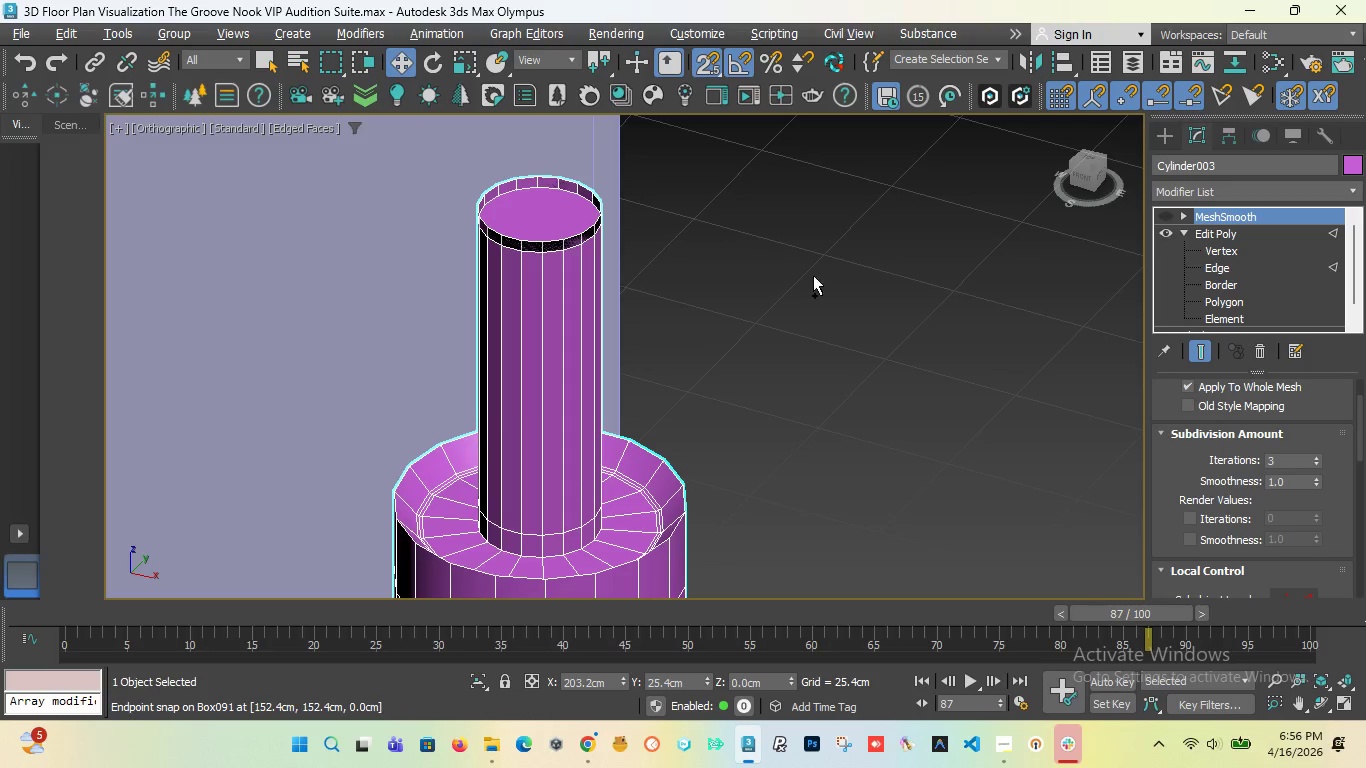 
key(Control+Z)
 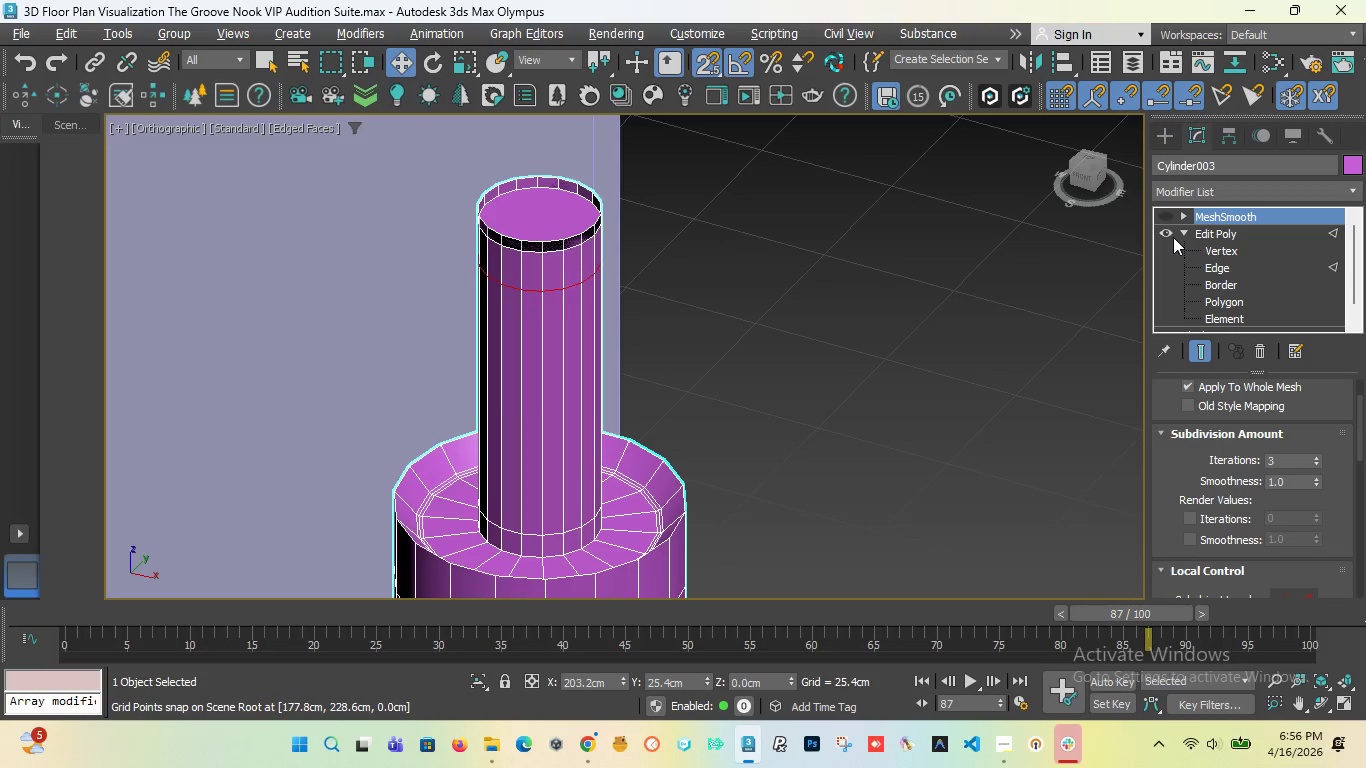 
key(Control+Z)
 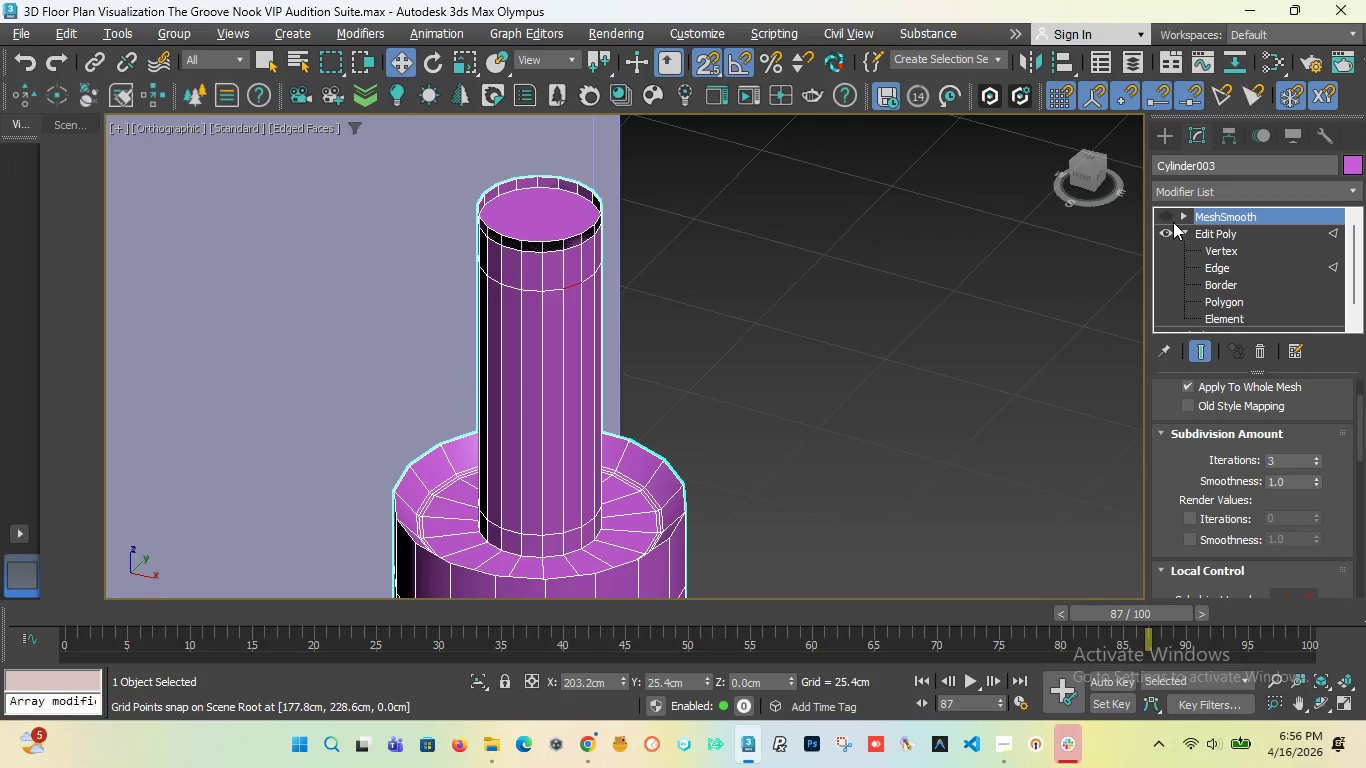 
key(Control+Z)
 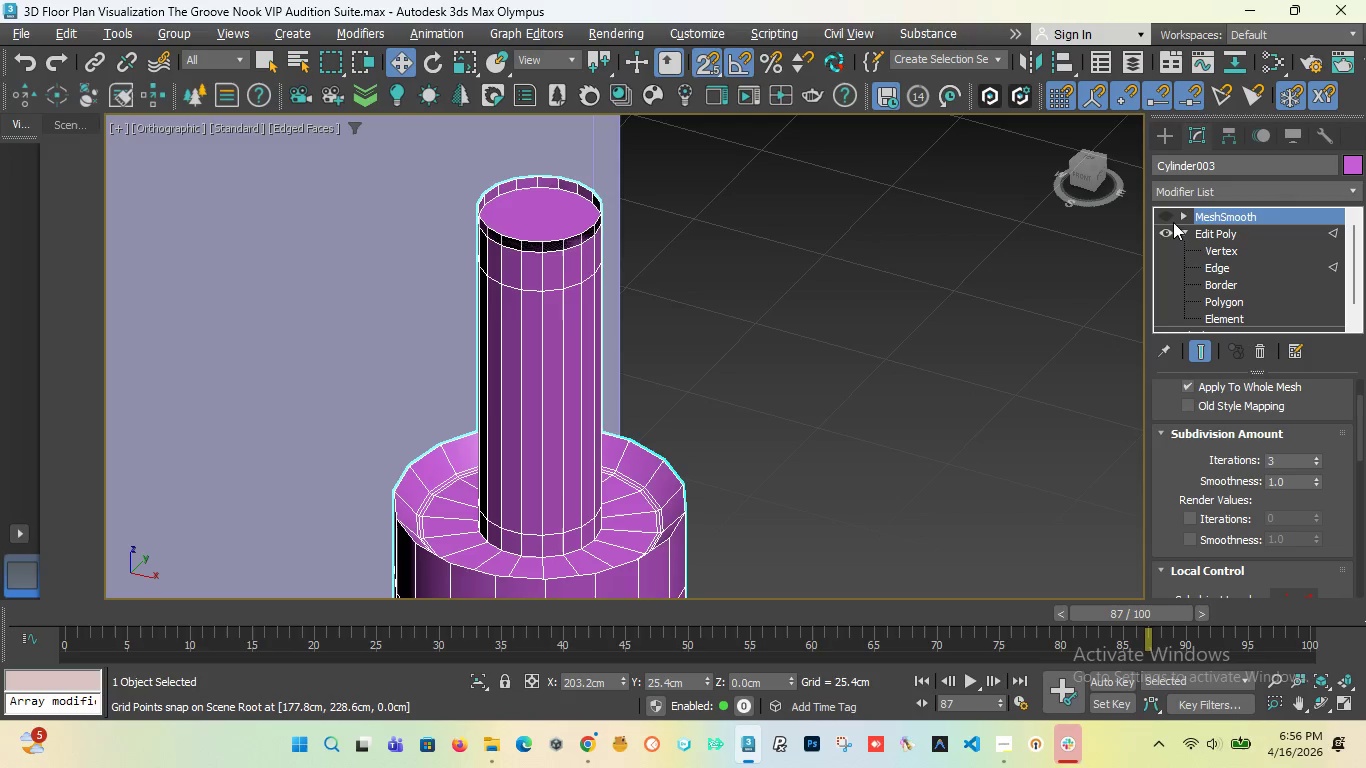 
key(Control+Z)
 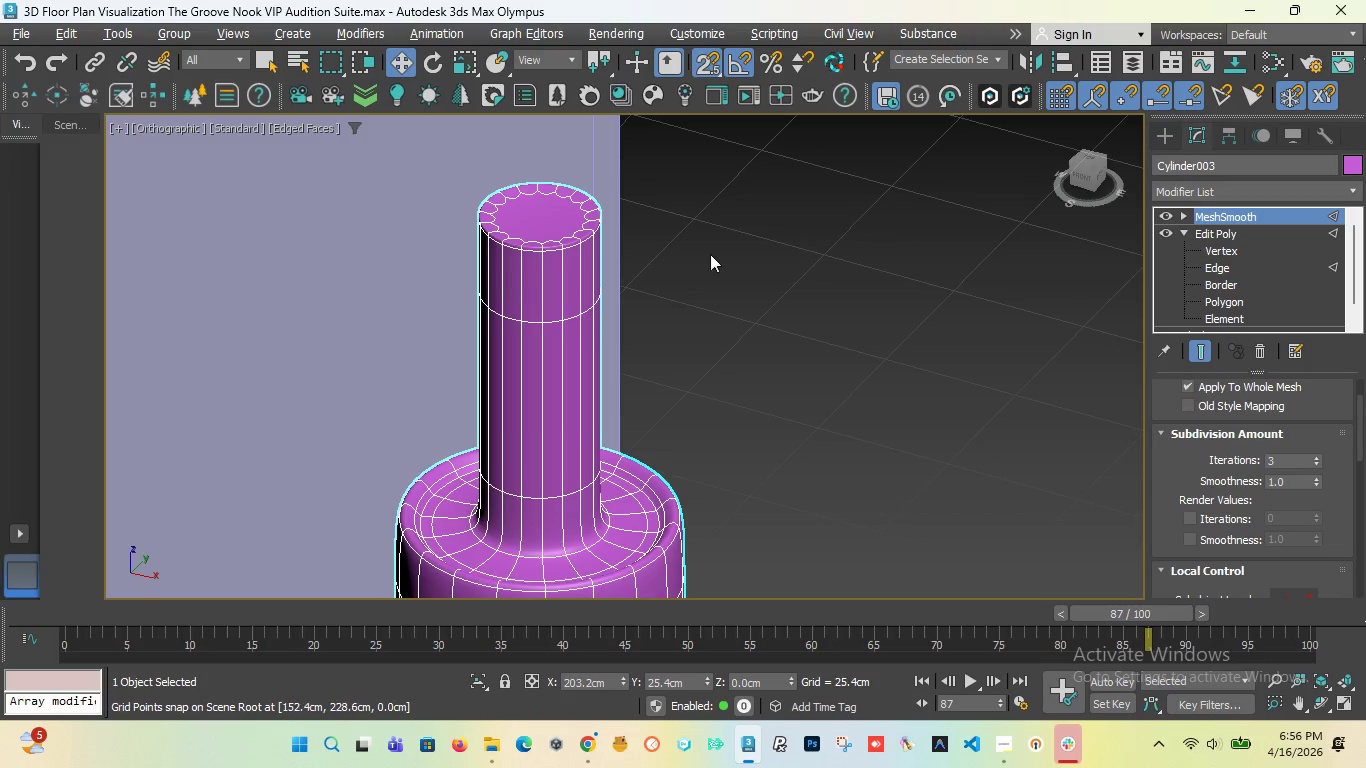 
scroll: coordinate [601, 318], scroll_direction: none, amount: 0.0
 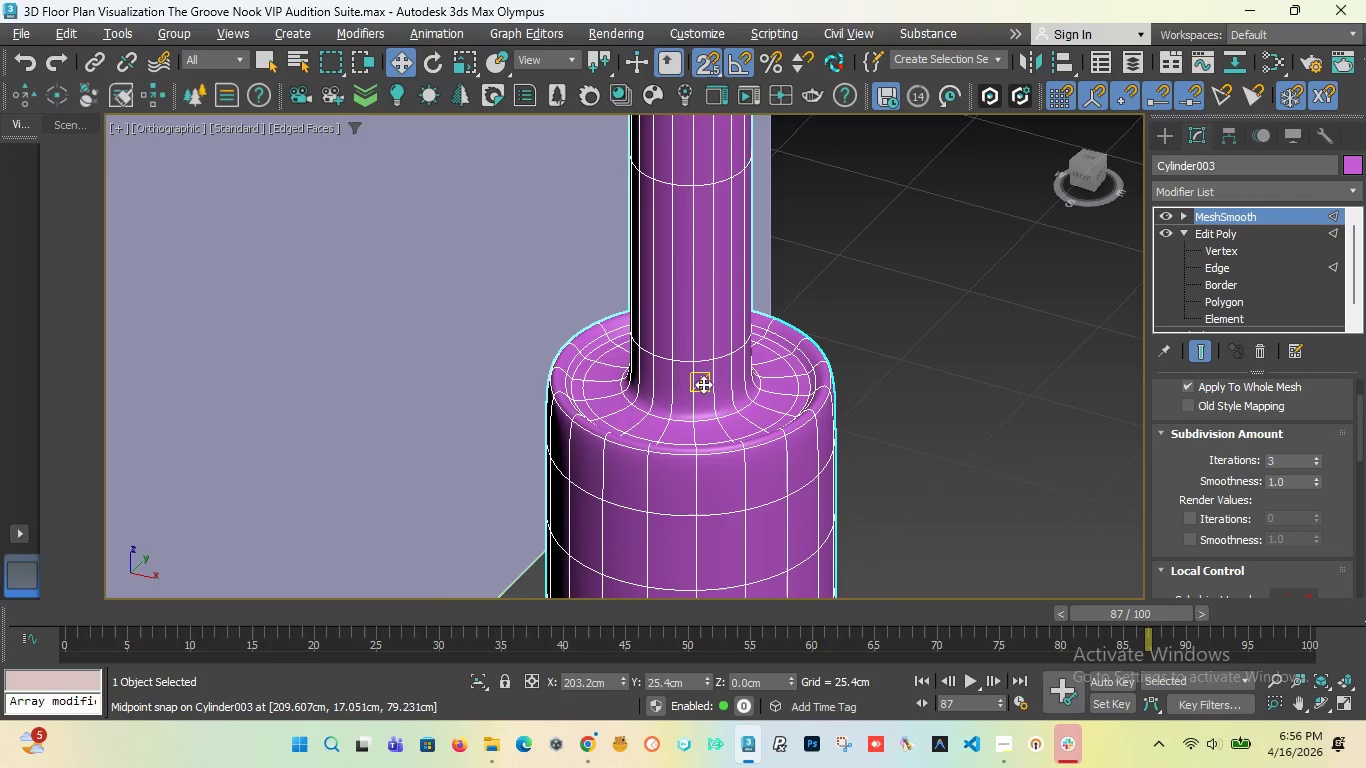 
scroll: coordinate [703, 385], scroll_direction: up, amount: 1.0
 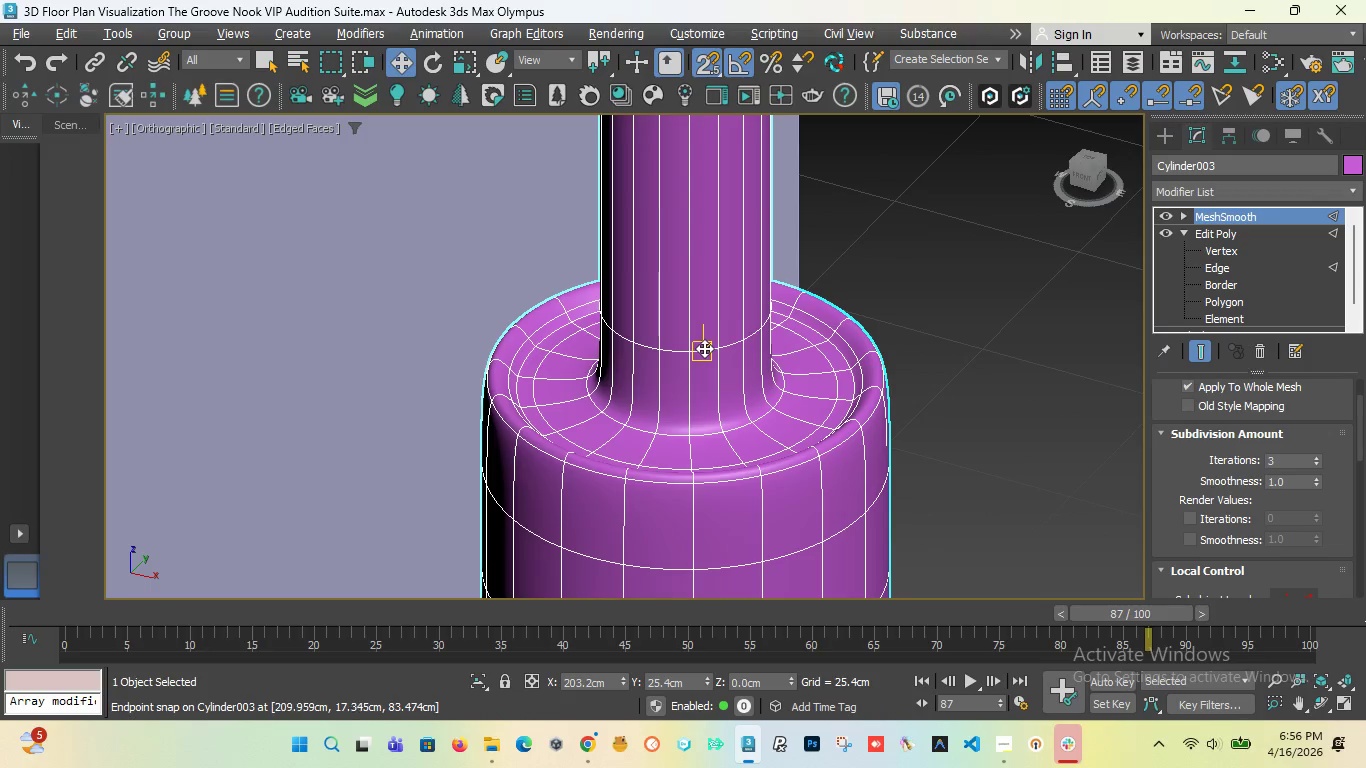 
double_click([704, 348])
 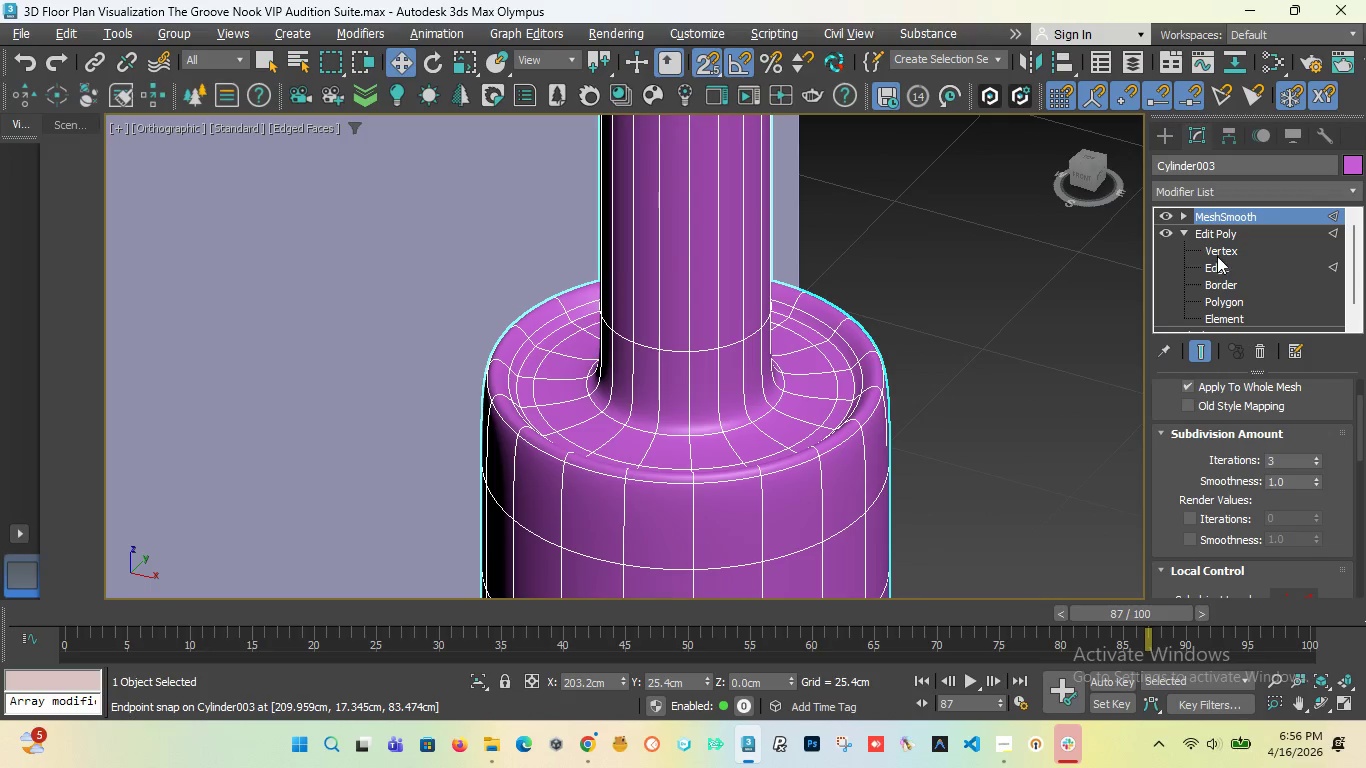 
left_click([1210, 268])
 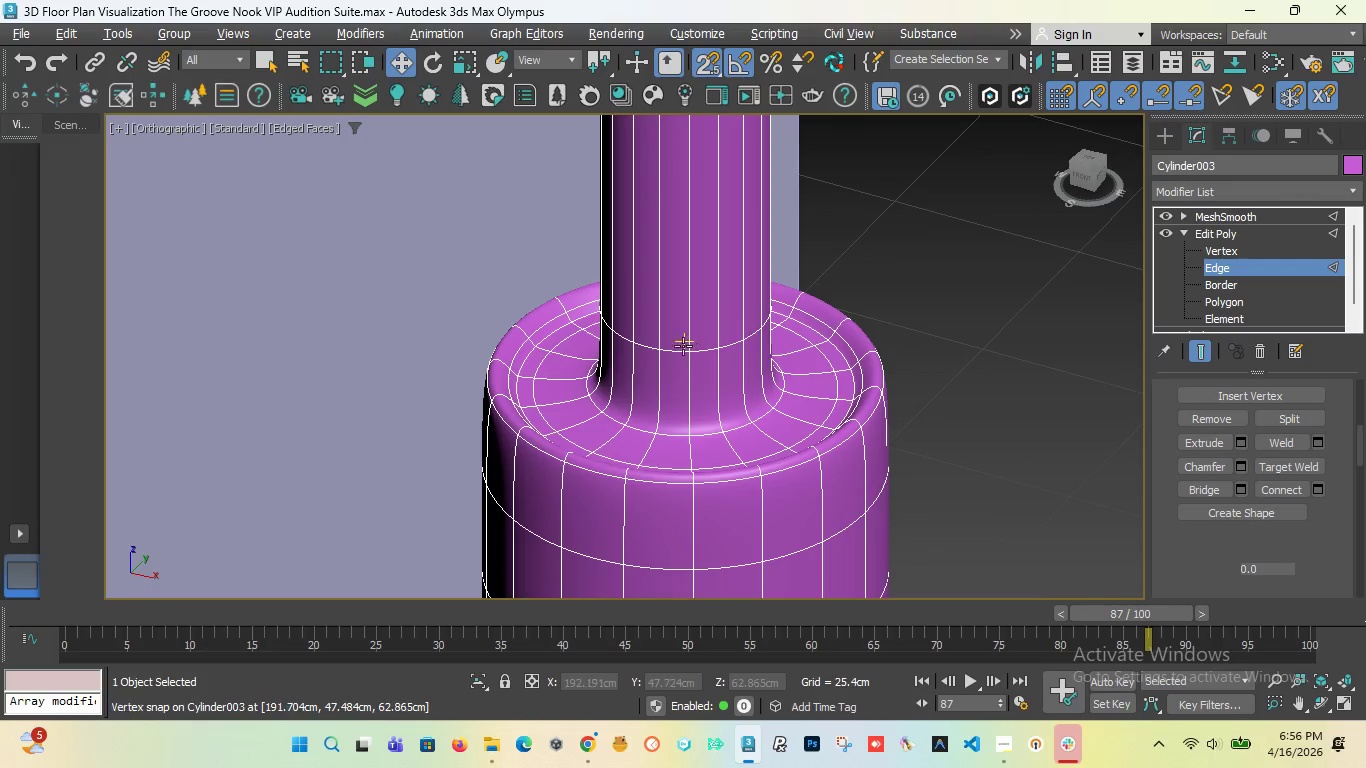 
left_click([675, 353])
 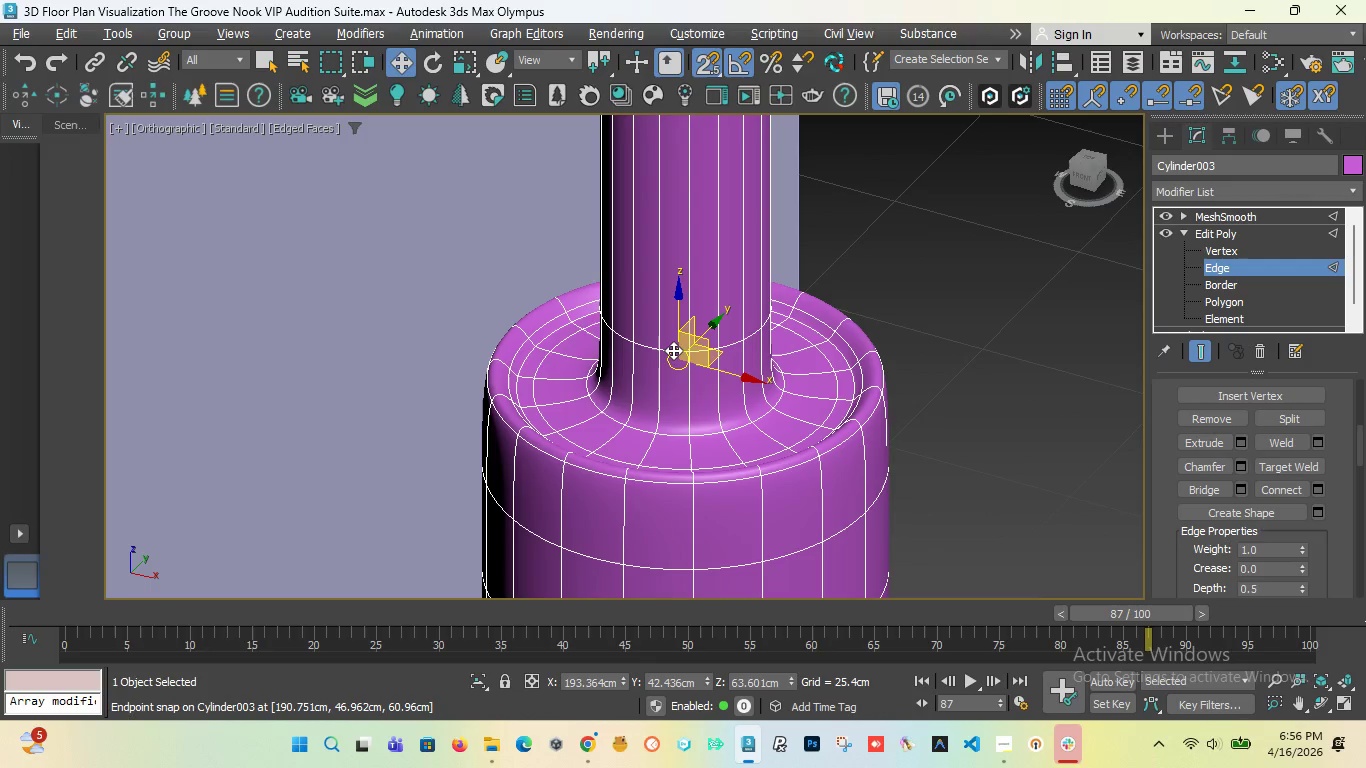 
double_click([673, 350])
 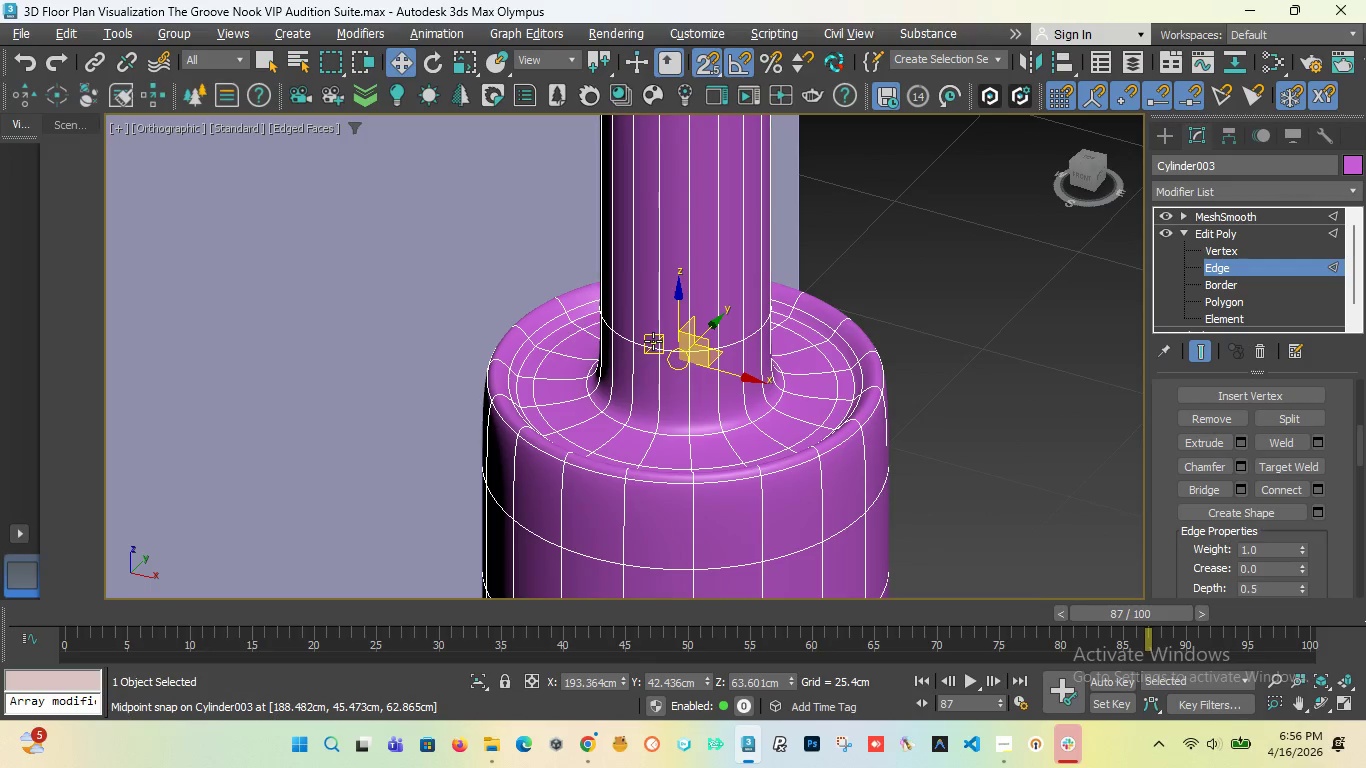 
double_click([653, 341])
 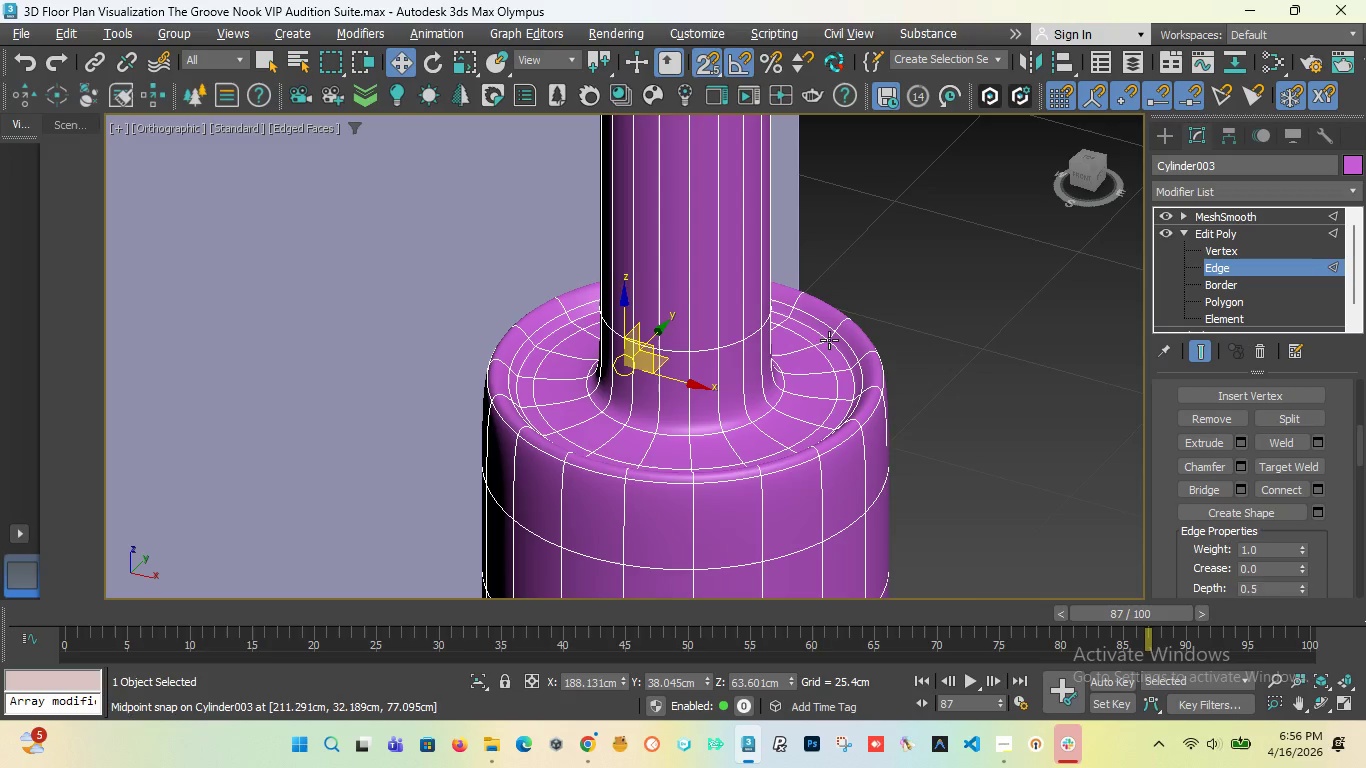 
left_click([978, 374])
 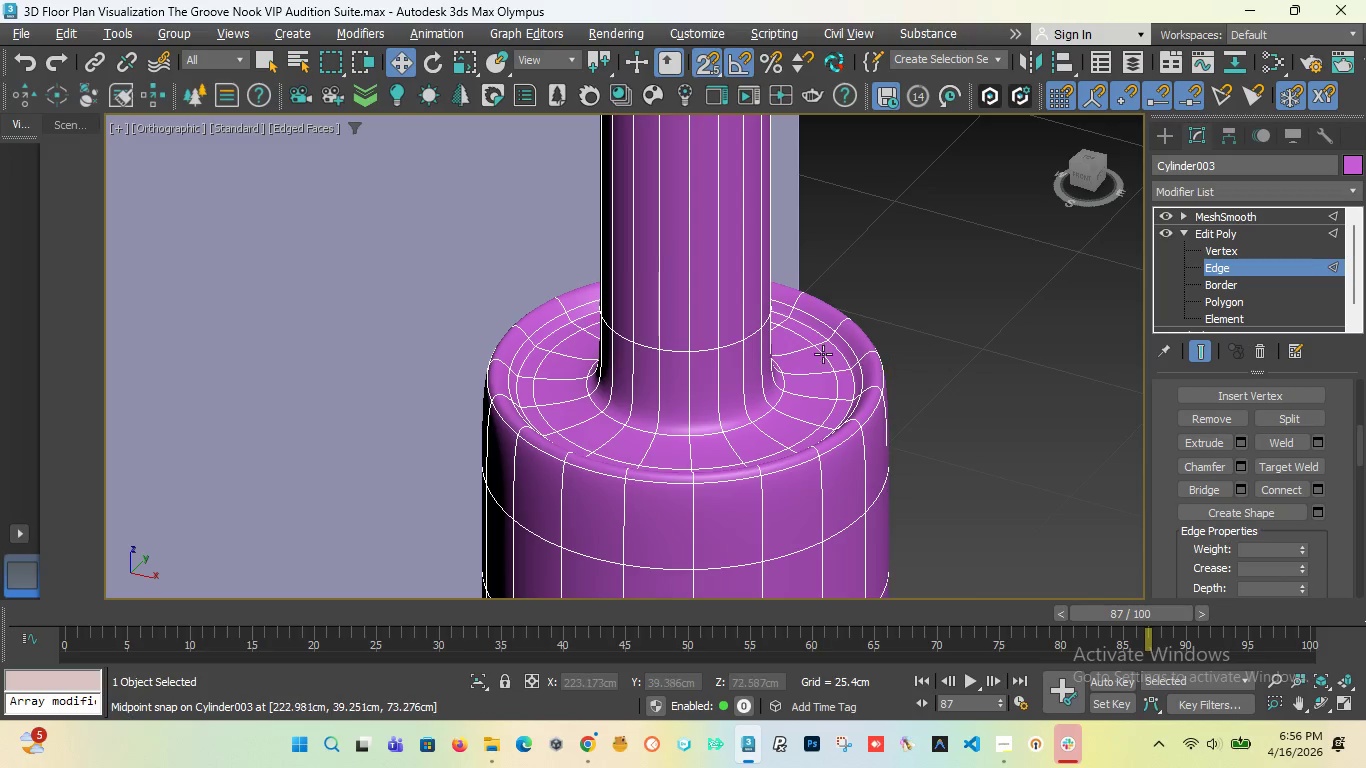 
scroll: coordinate [756, 362], scroll_direction: down, amount: 6.0
 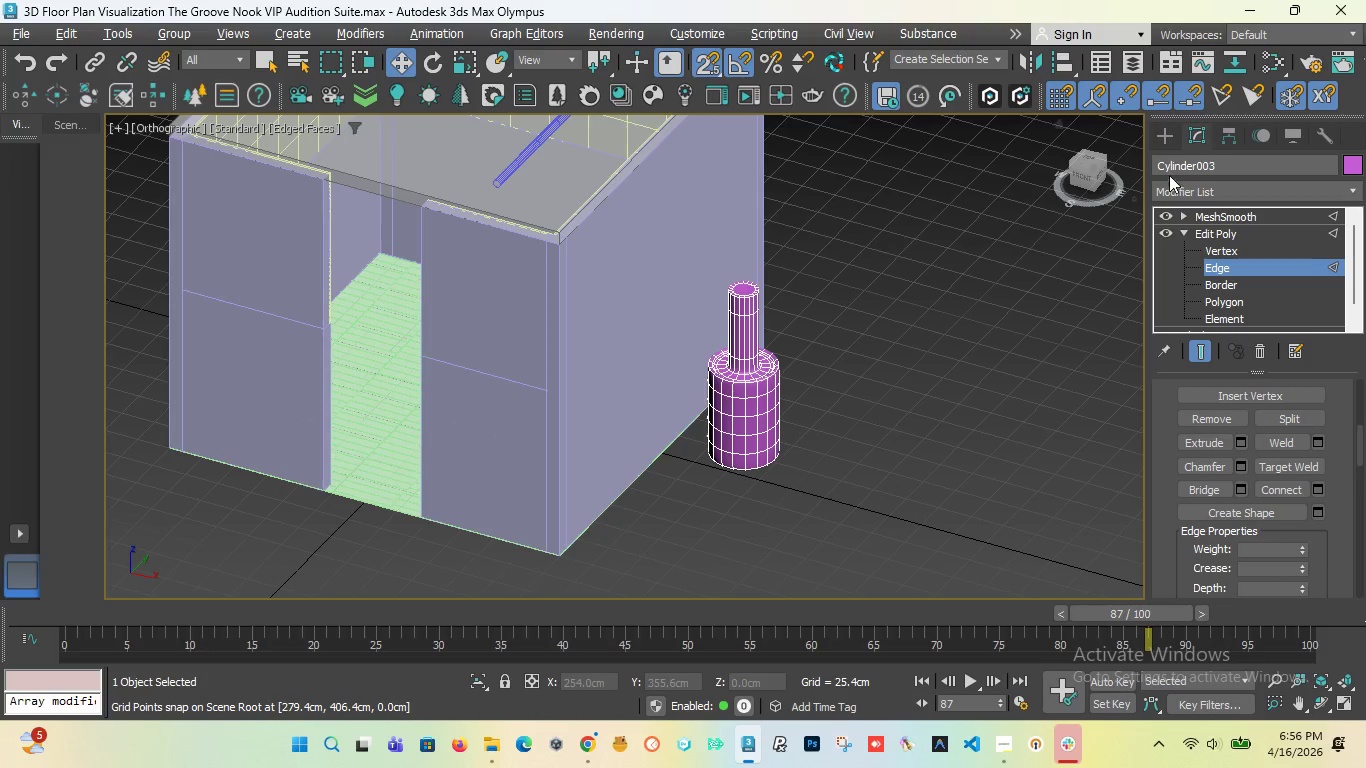 
left_click([1169, 141])
 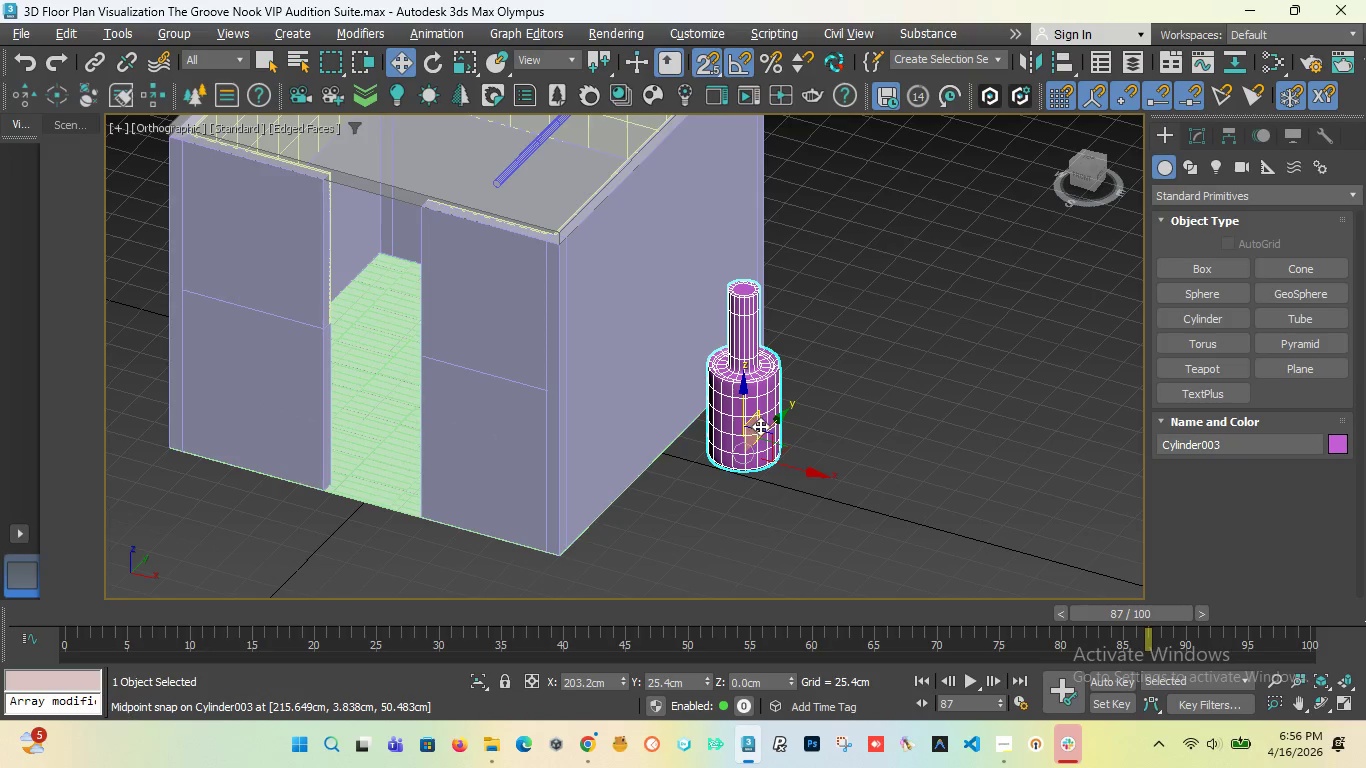 
key(T)
 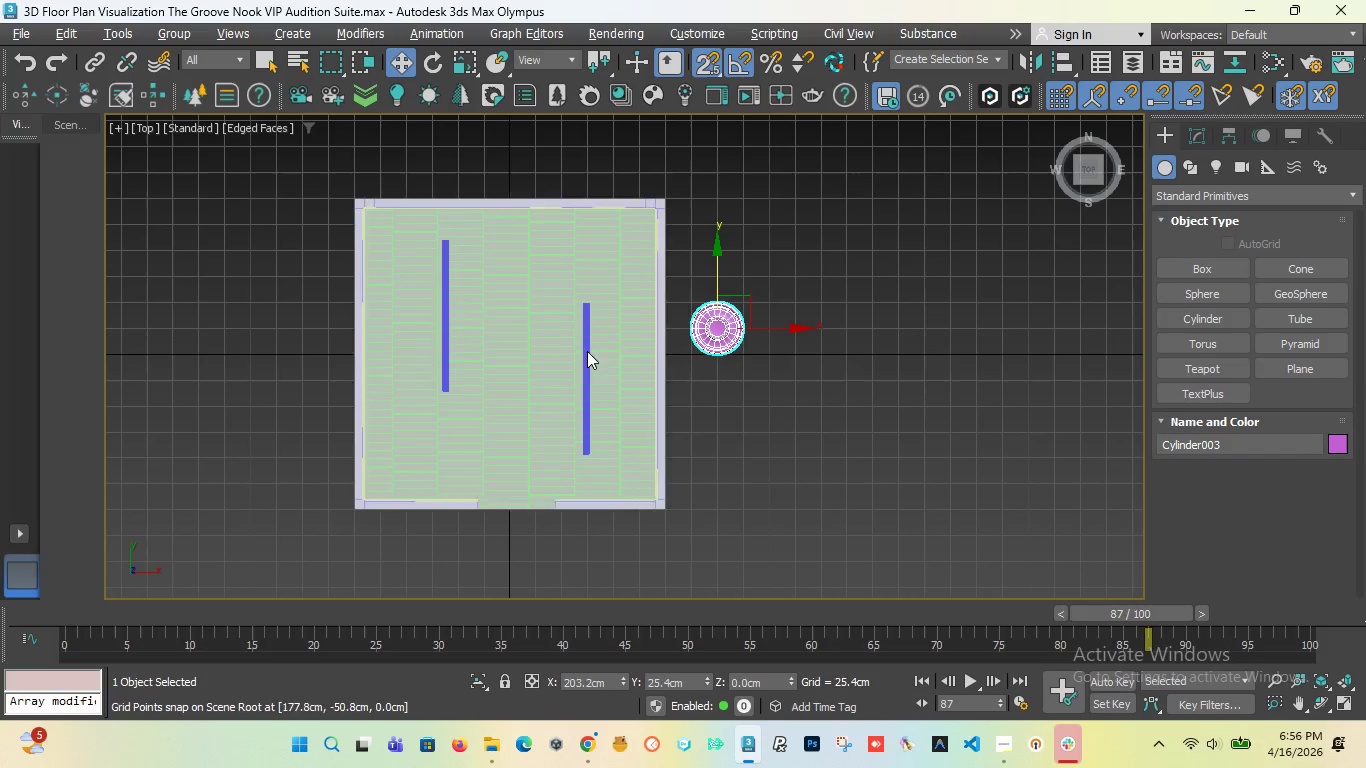 
scroll: coordinate [537, 340], scroll_direction: up, amount: 2.0
 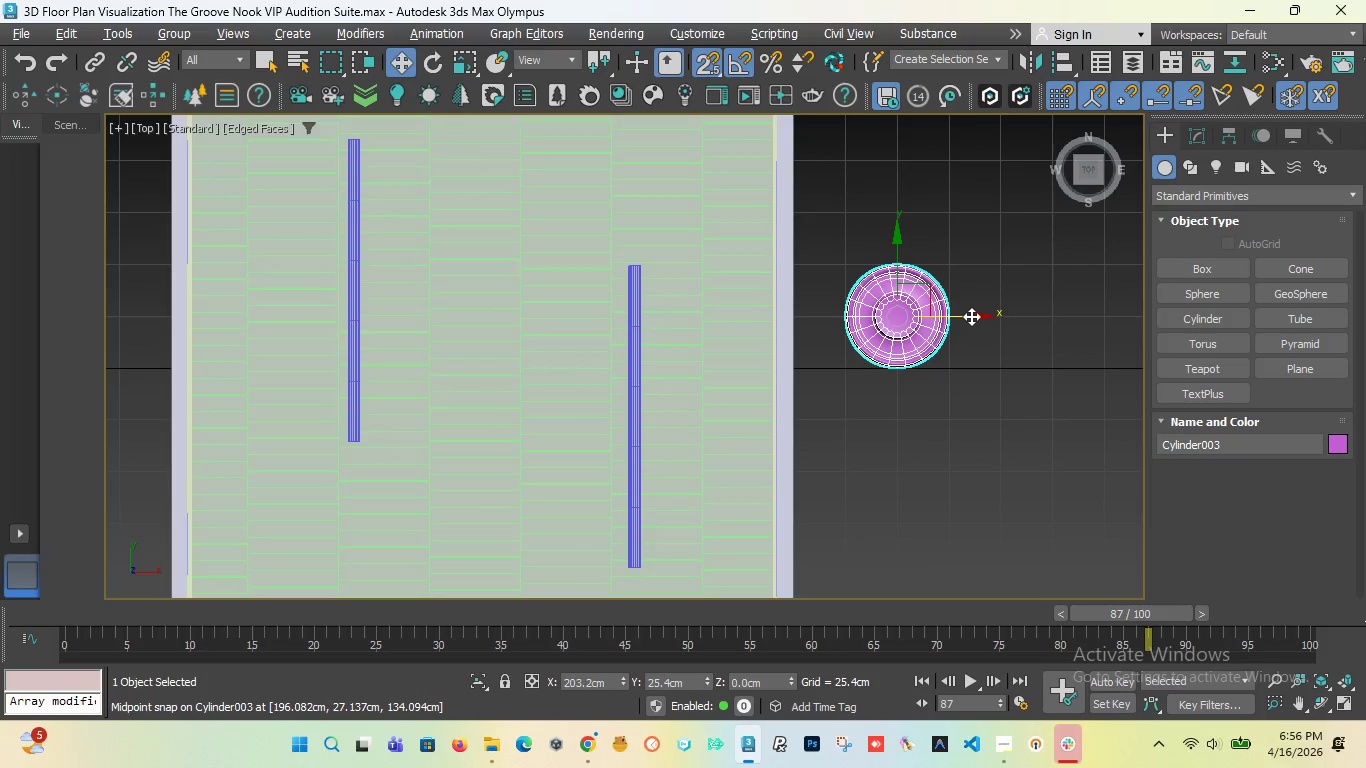 
left_click_drag(start_coordinate=[971, 316], to_coordinate=[355, 302])
 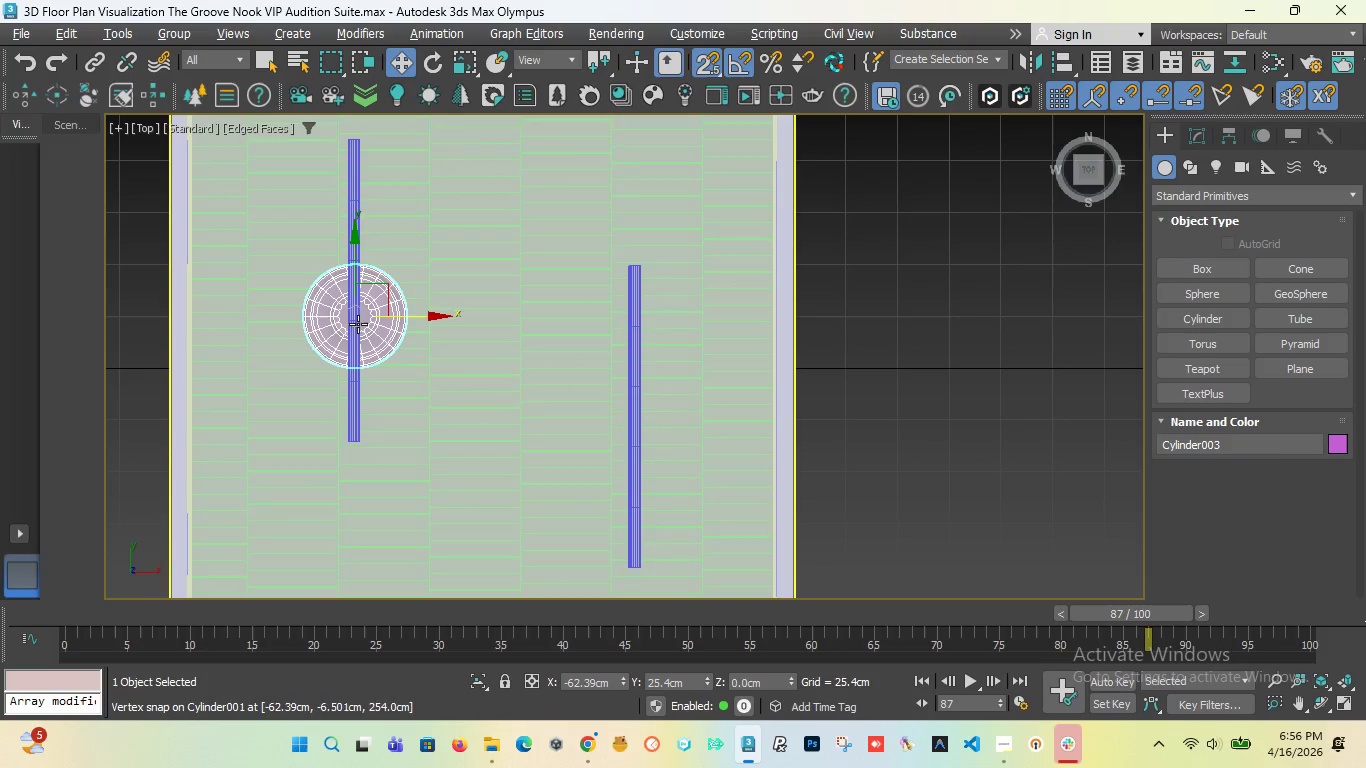 
scroll: coordinate [353, 313], scroll_direction: up, amount: 4.0
 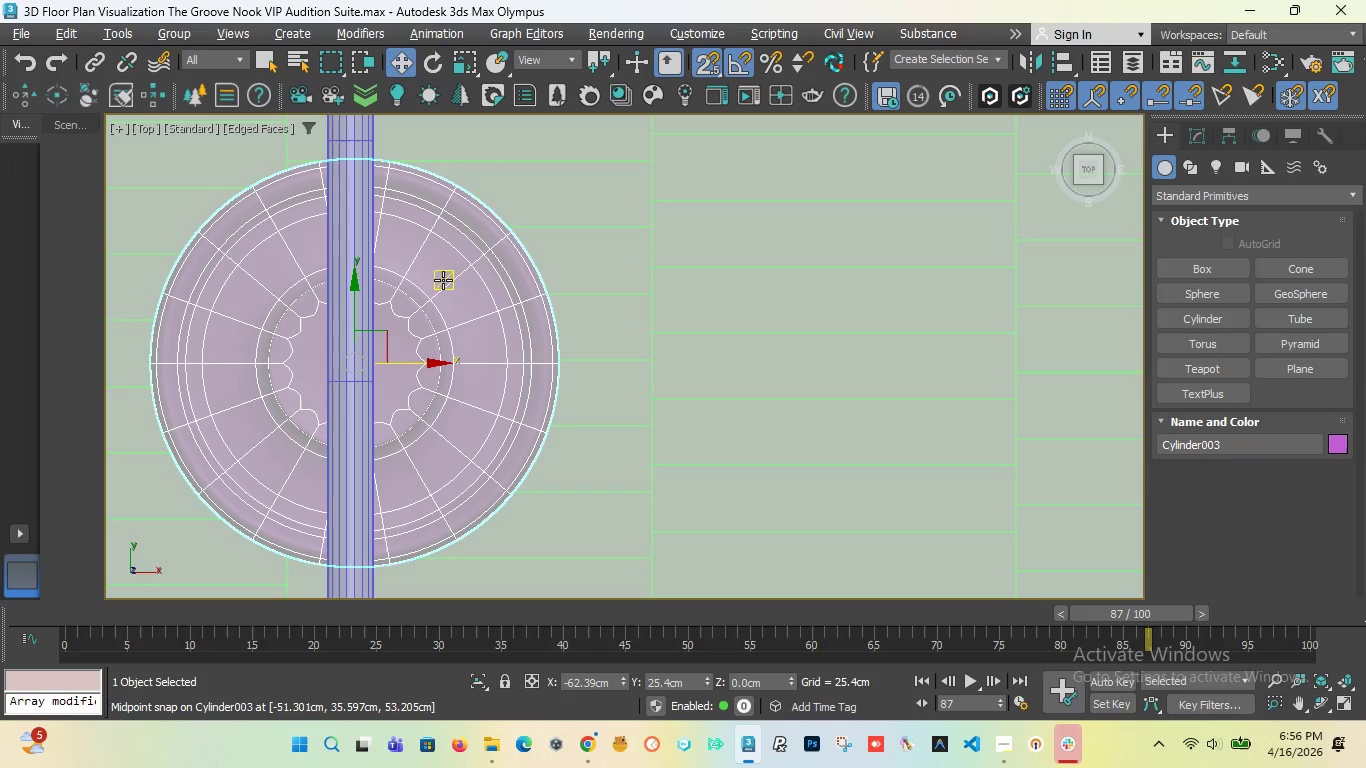 
key(F)
 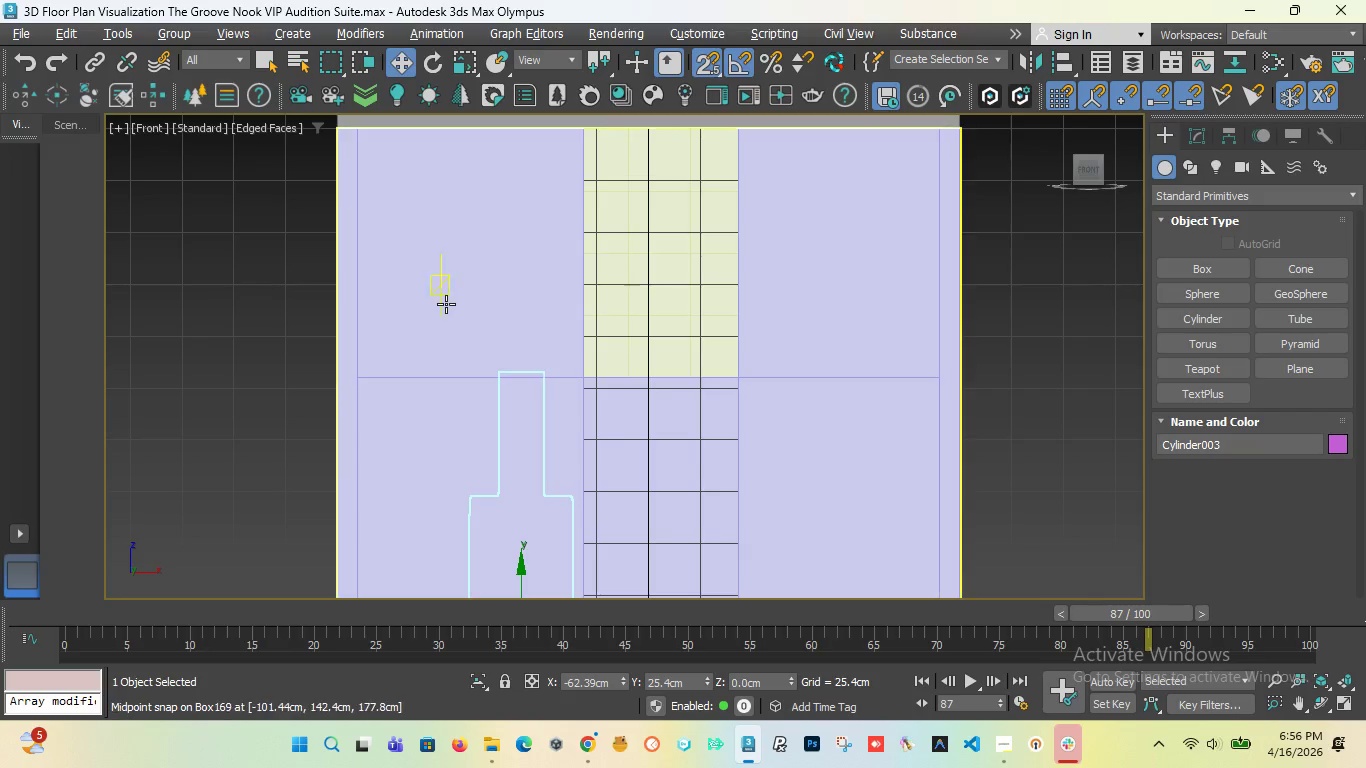 
scroll: coordinate [540, 394], scroll_direction: down, amount: 4.0
 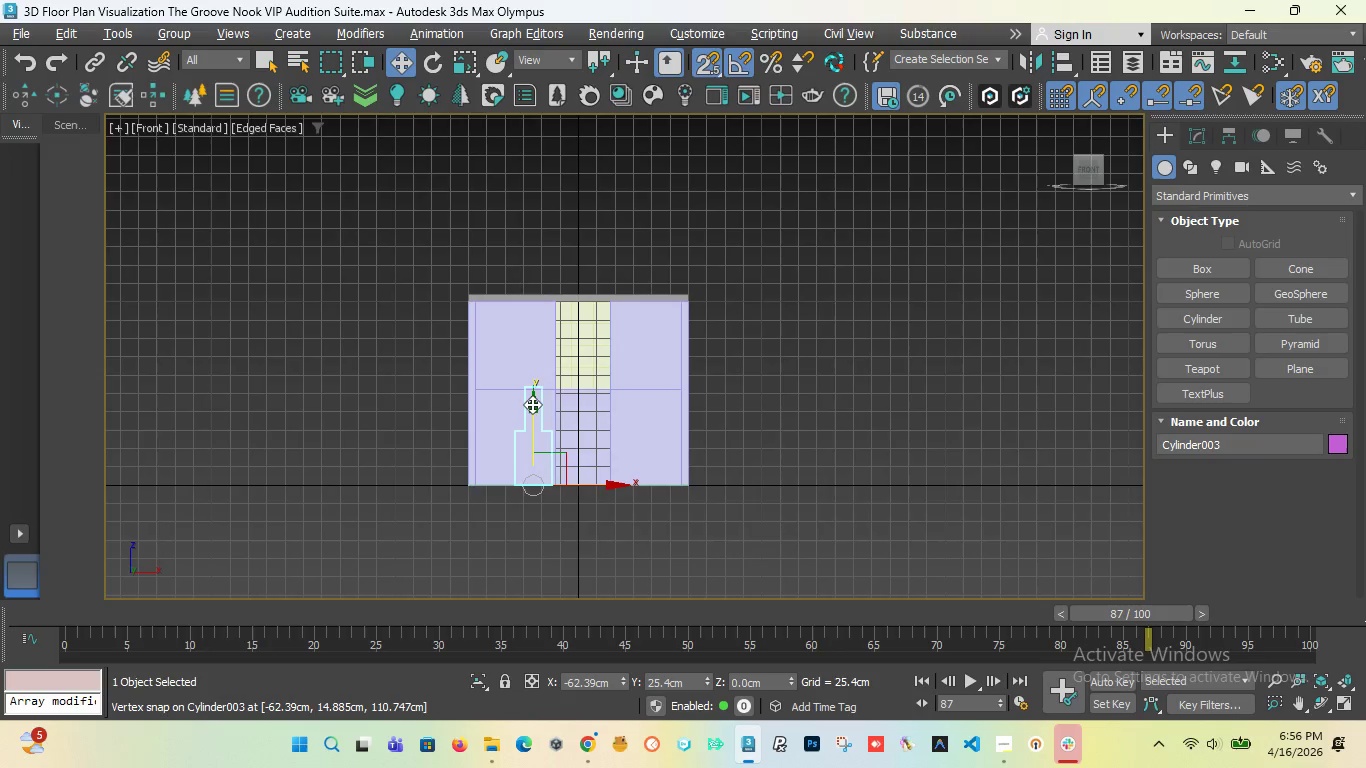 
scroll: coordinate [532, 404], scroll_direction: up, amount: 4.0
 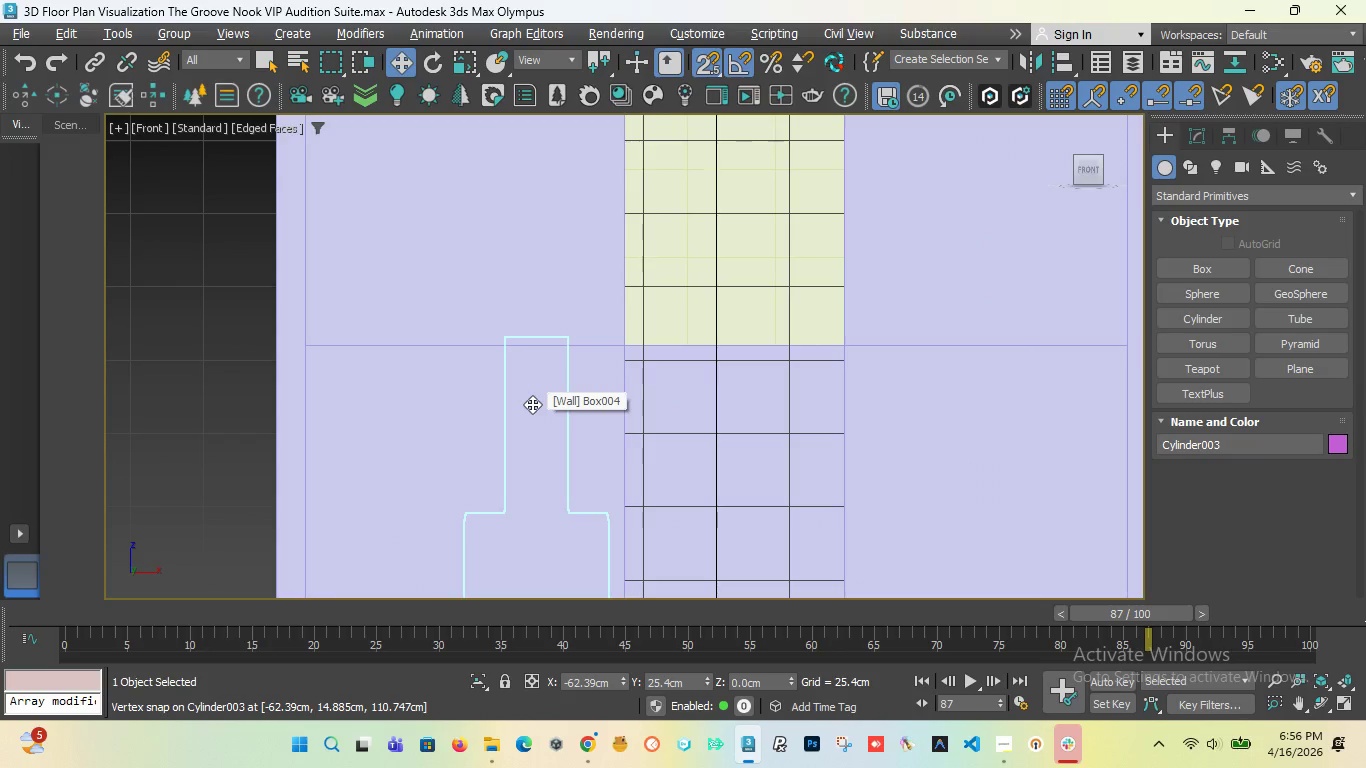 
key(T)
 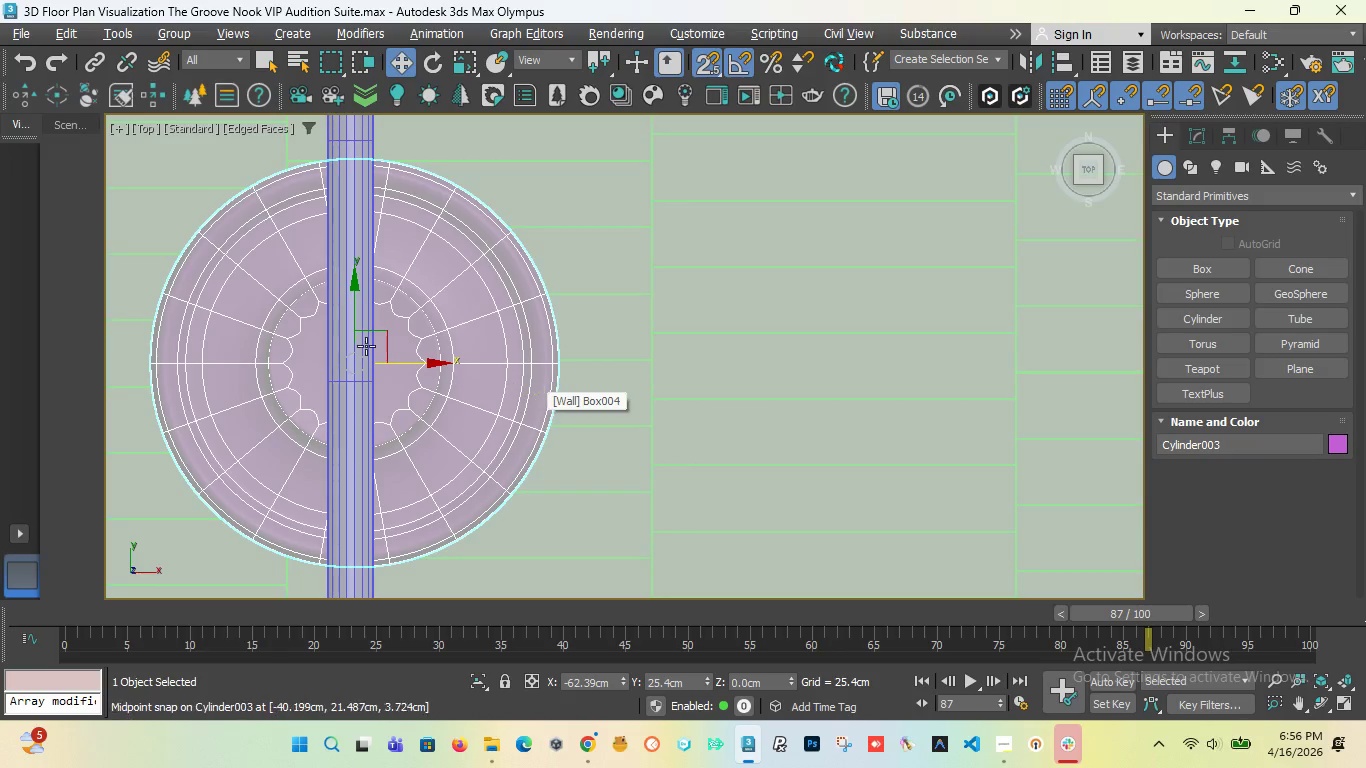 
scroll: coordinate [383, 297], scroll_direction: down, amount: 11.0
 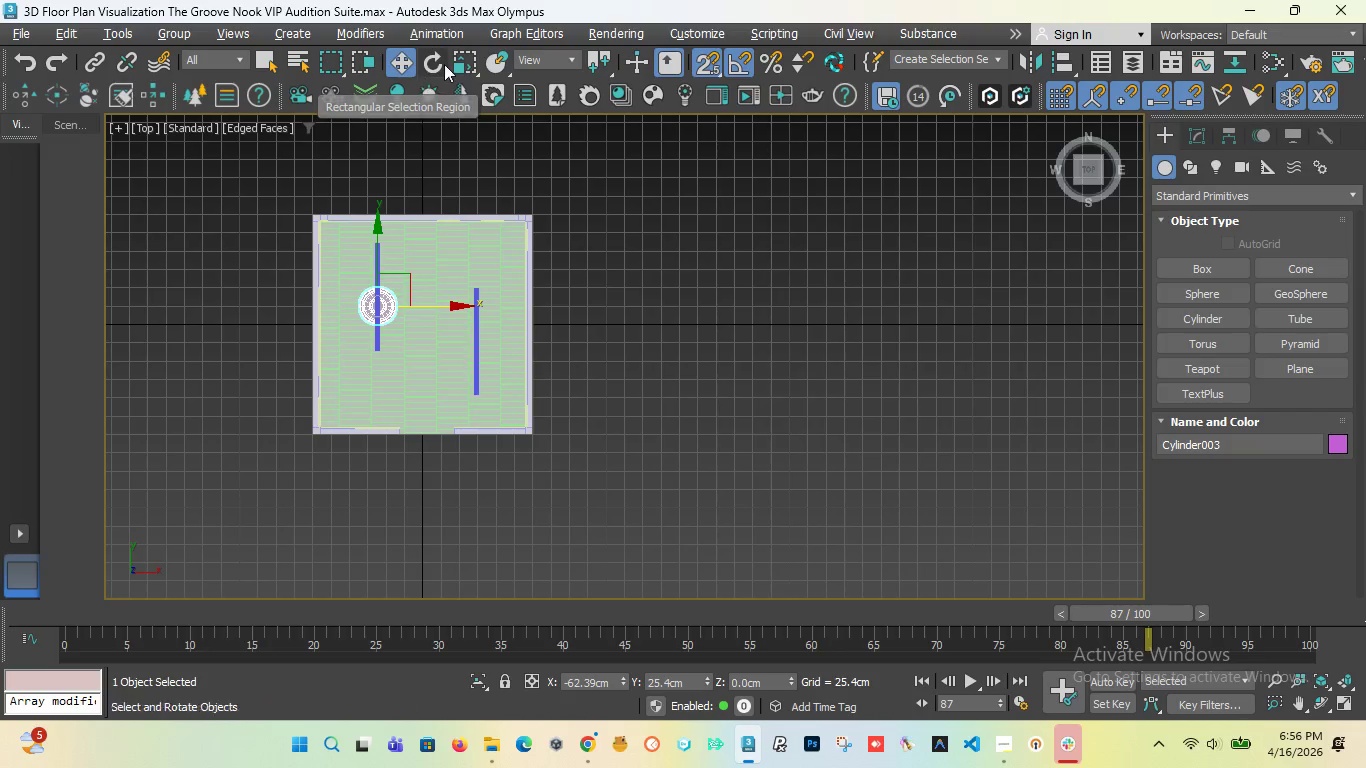 
left_click([451, 61])
 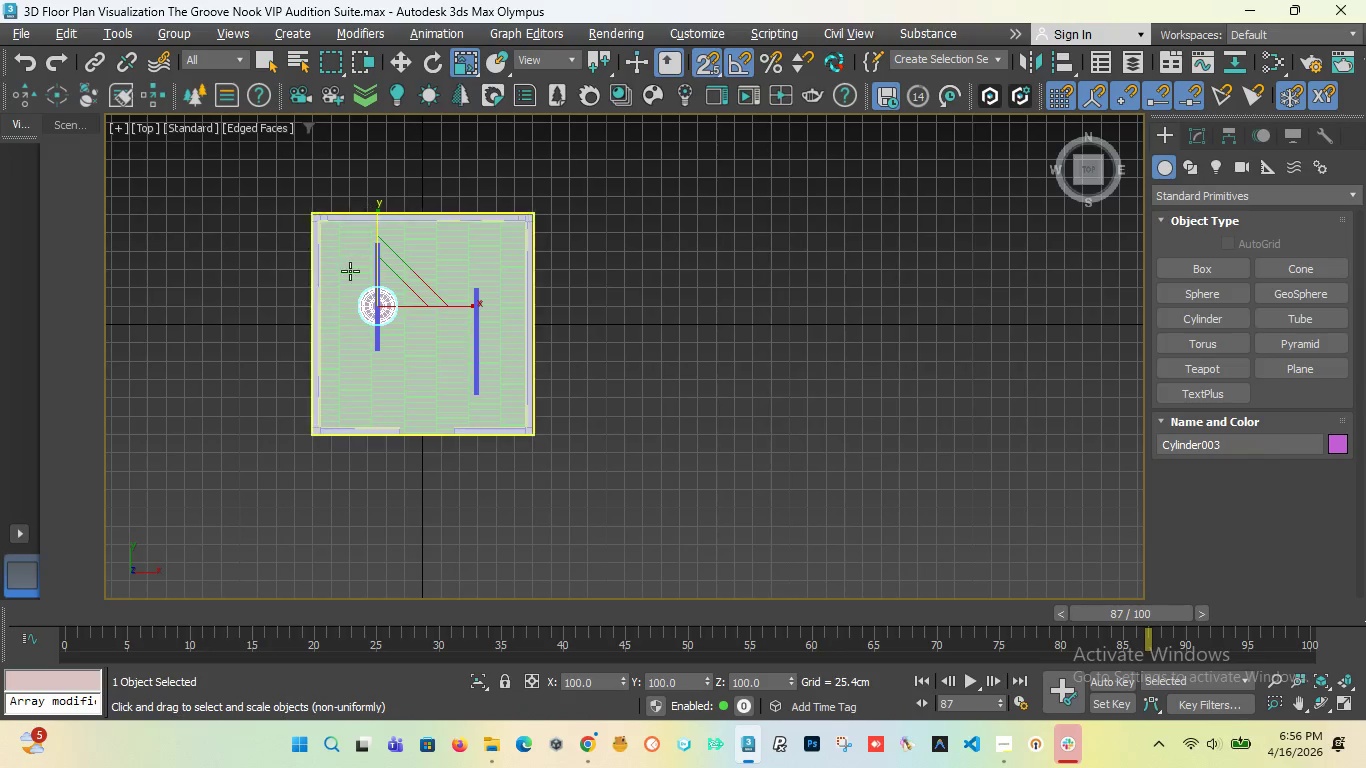 
scroll: coordinate [384, 312], scroll_direction: up, amount: 5.0
 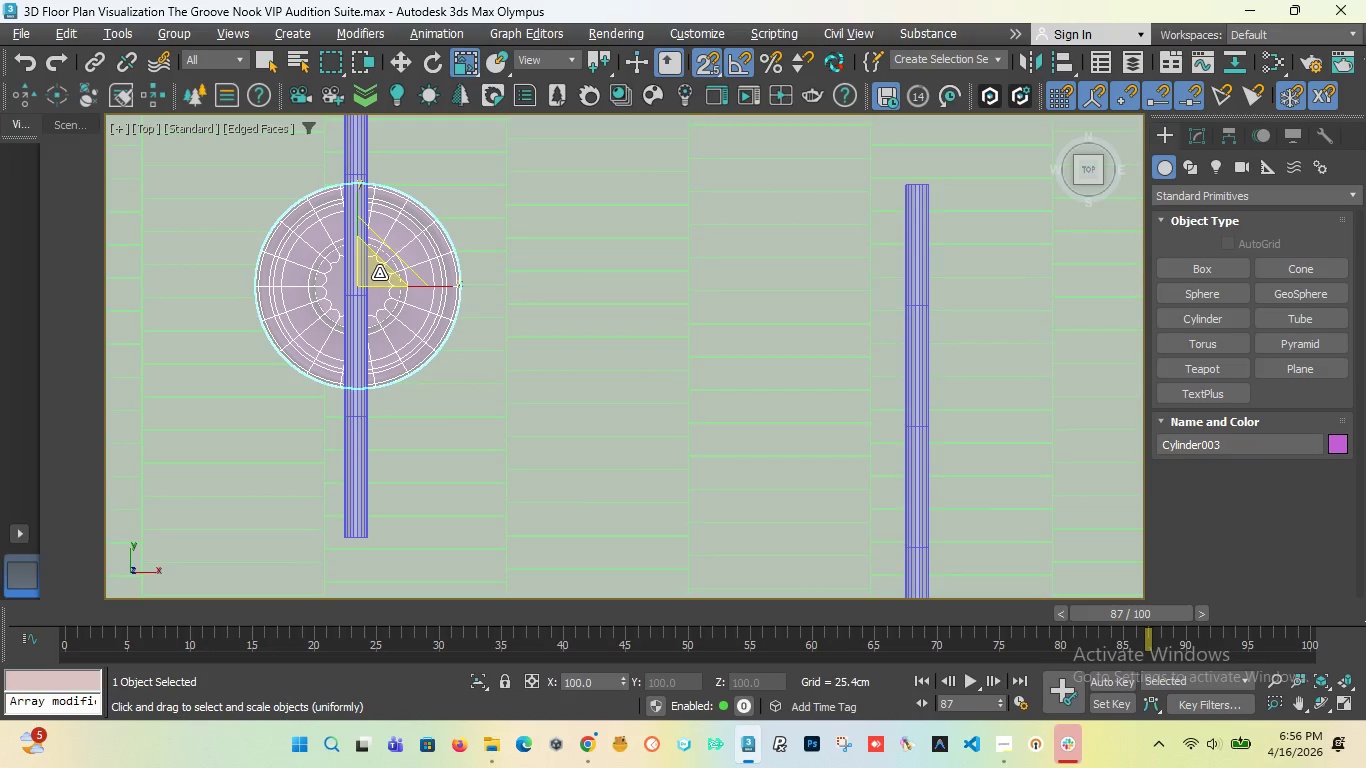 
left_click_drag(start_coordinate=[377, 272], to_coordinate=[262, 690])
 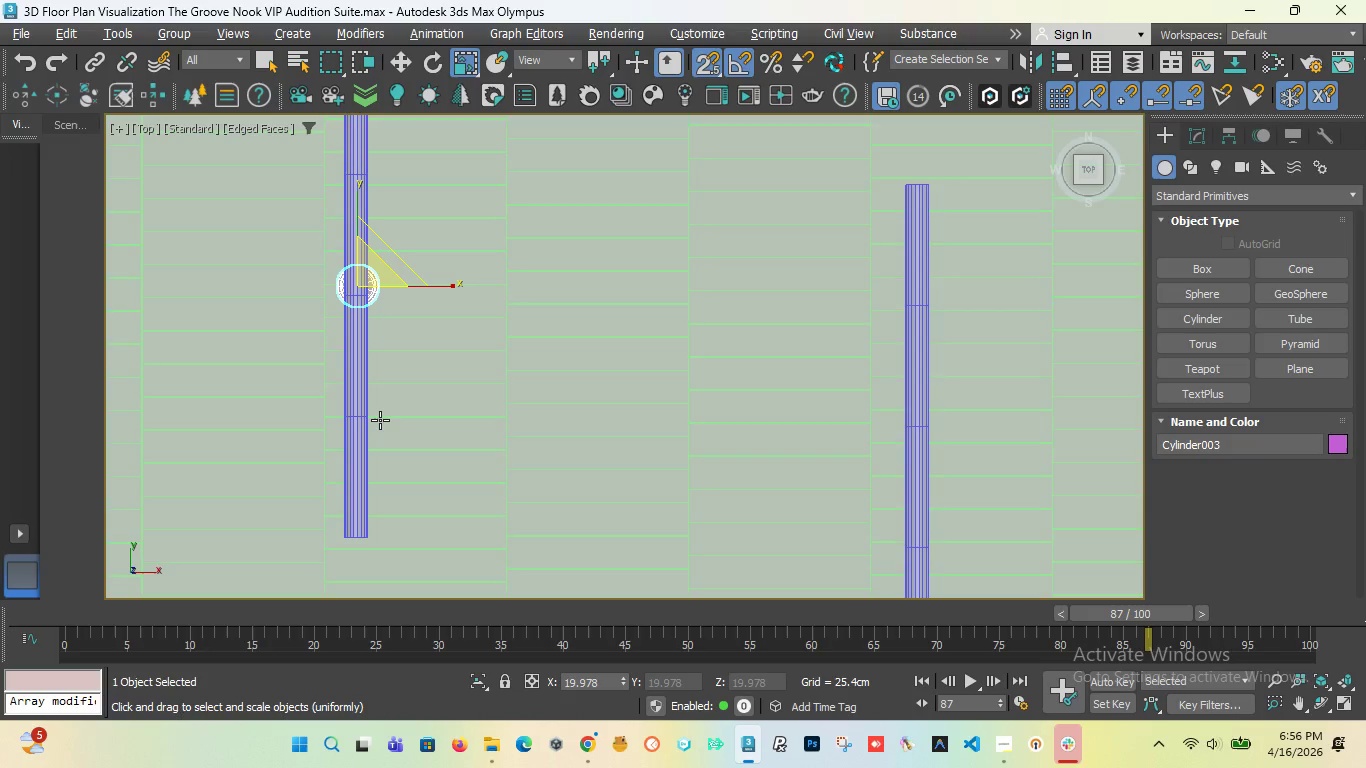 
key(F)
 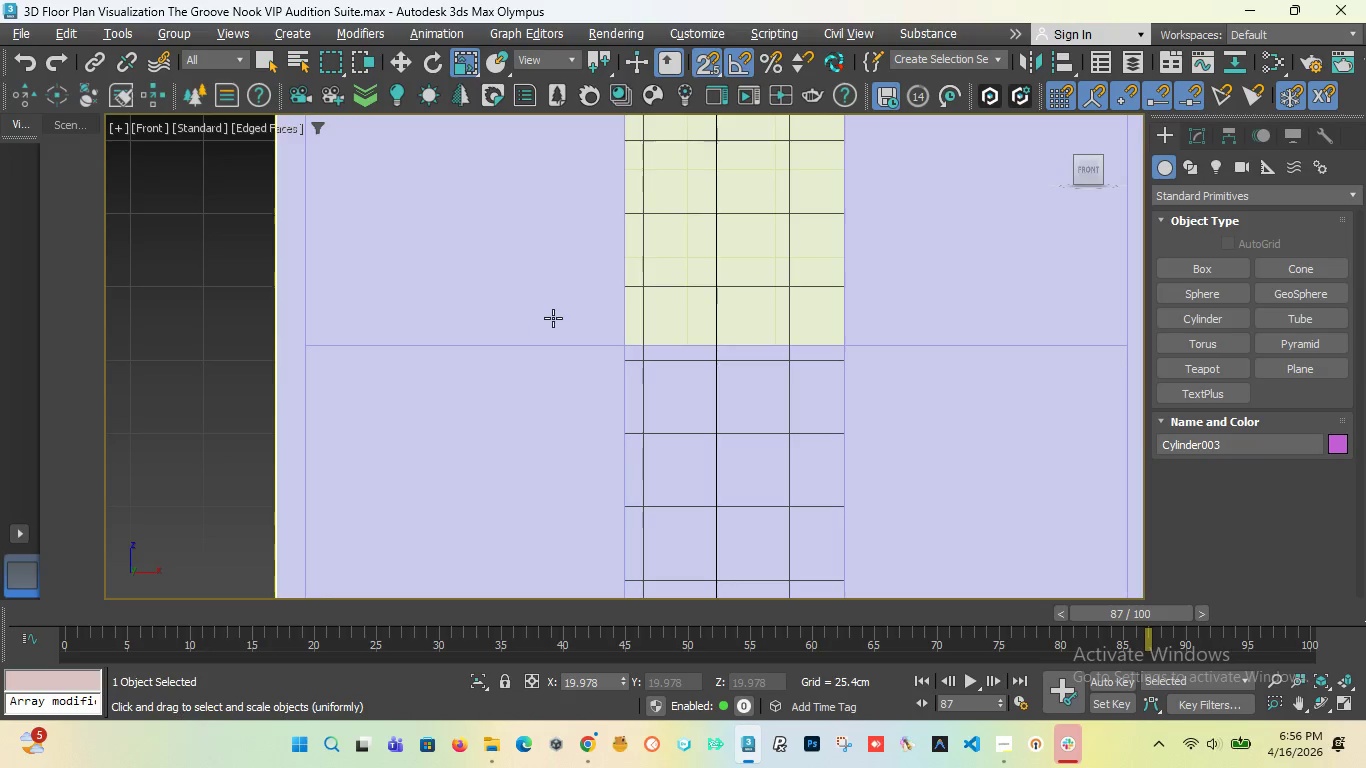 
scroll: coordinate [549, 326], scroll_direction: down, amount: 6.0
 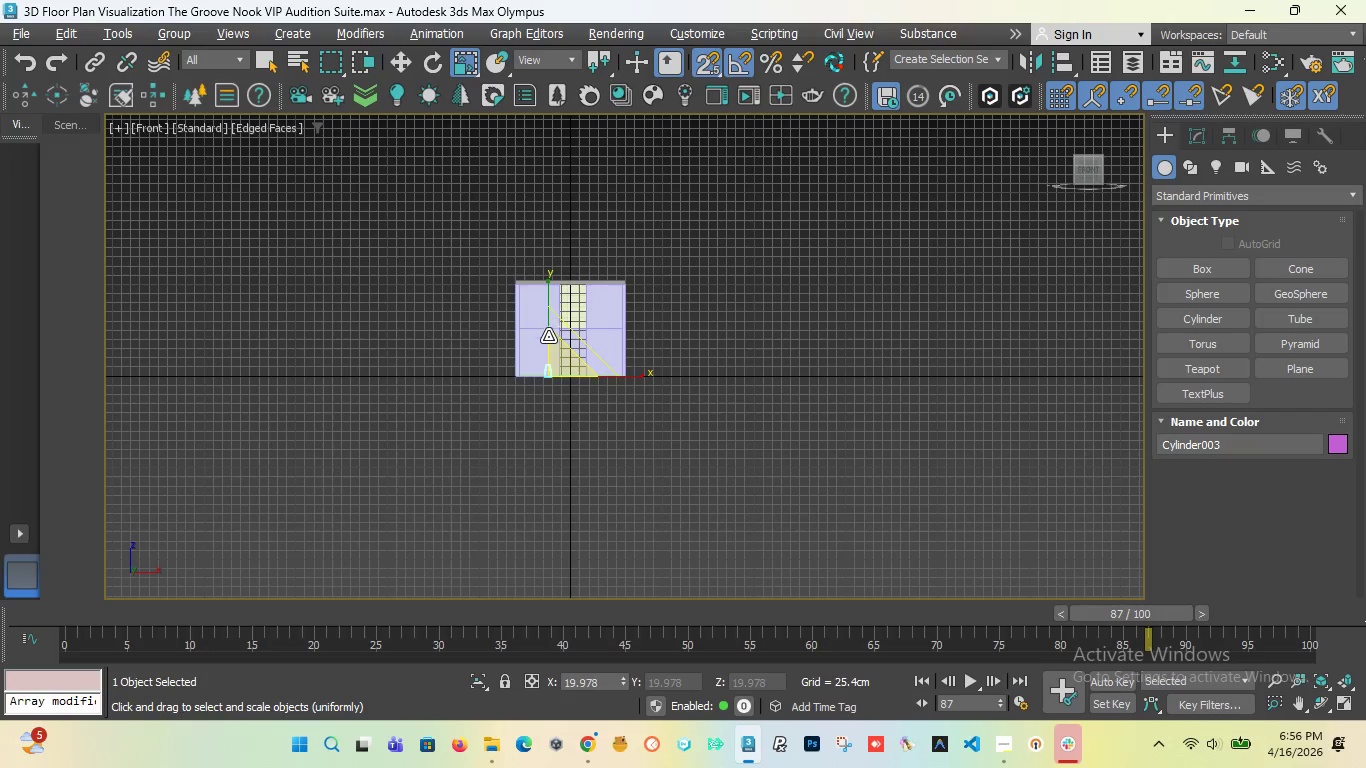 
scroll: coordinate [530, 423], scroll_direction: up, amount: 8.0
 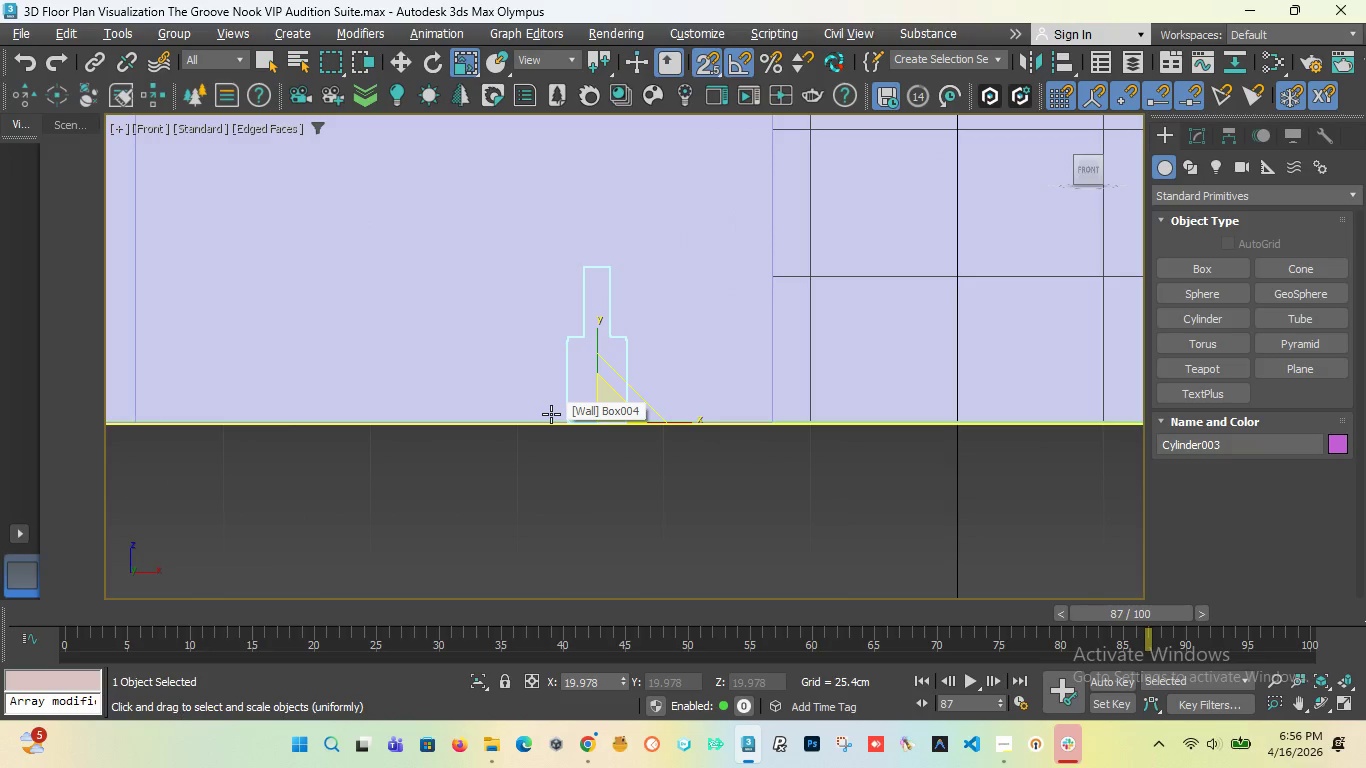 
key(W)
 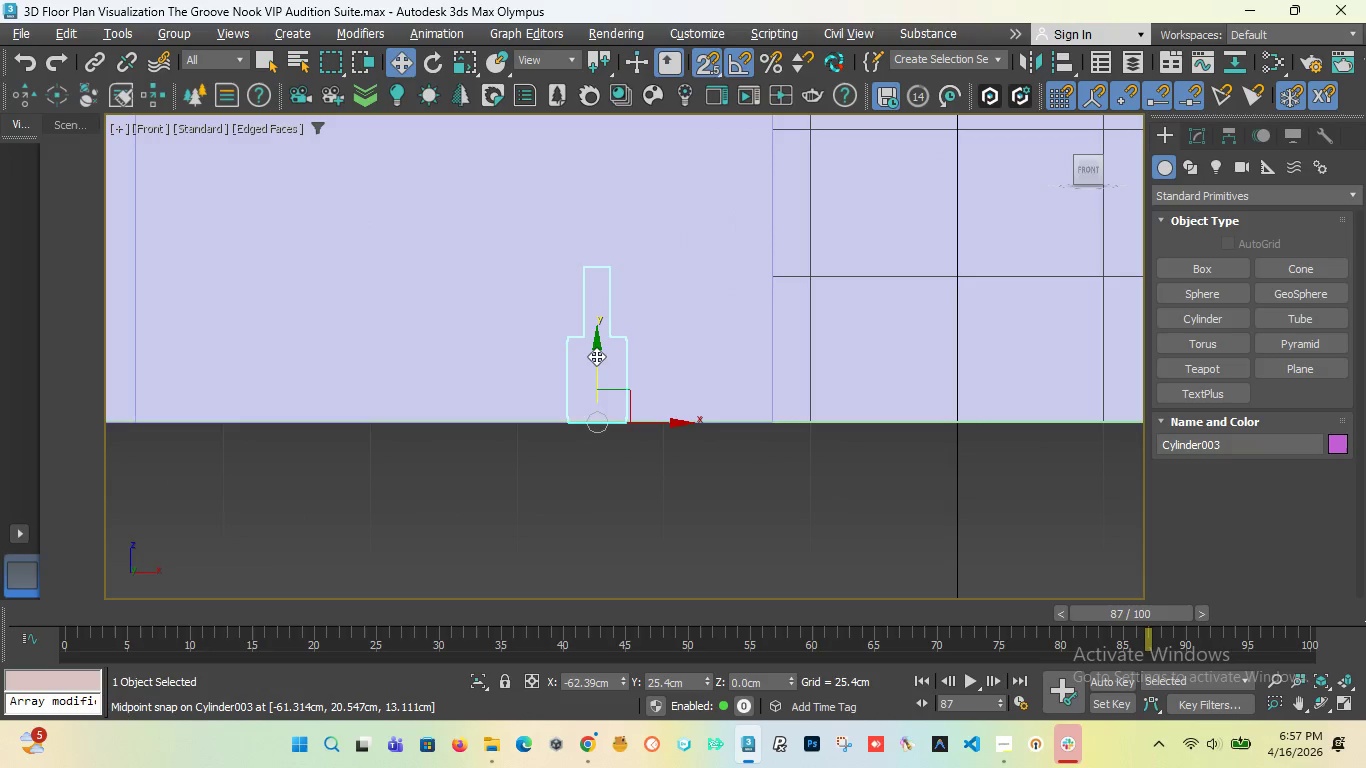 
left_click_drag(start_coordinate=[596, 356], to_coordinate=[593, 161])
 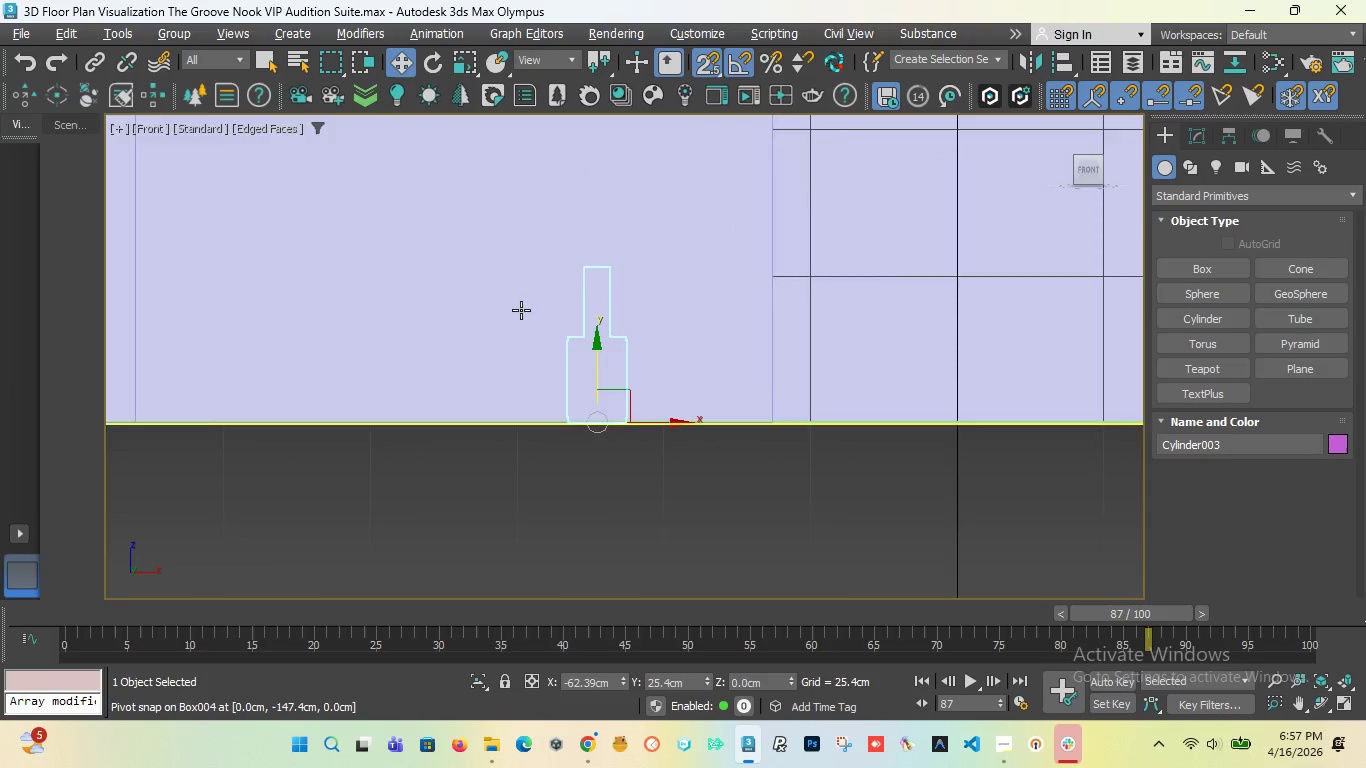 
scroll: coordinate [516, 324], scroll_direction: down, amount: 4.0
 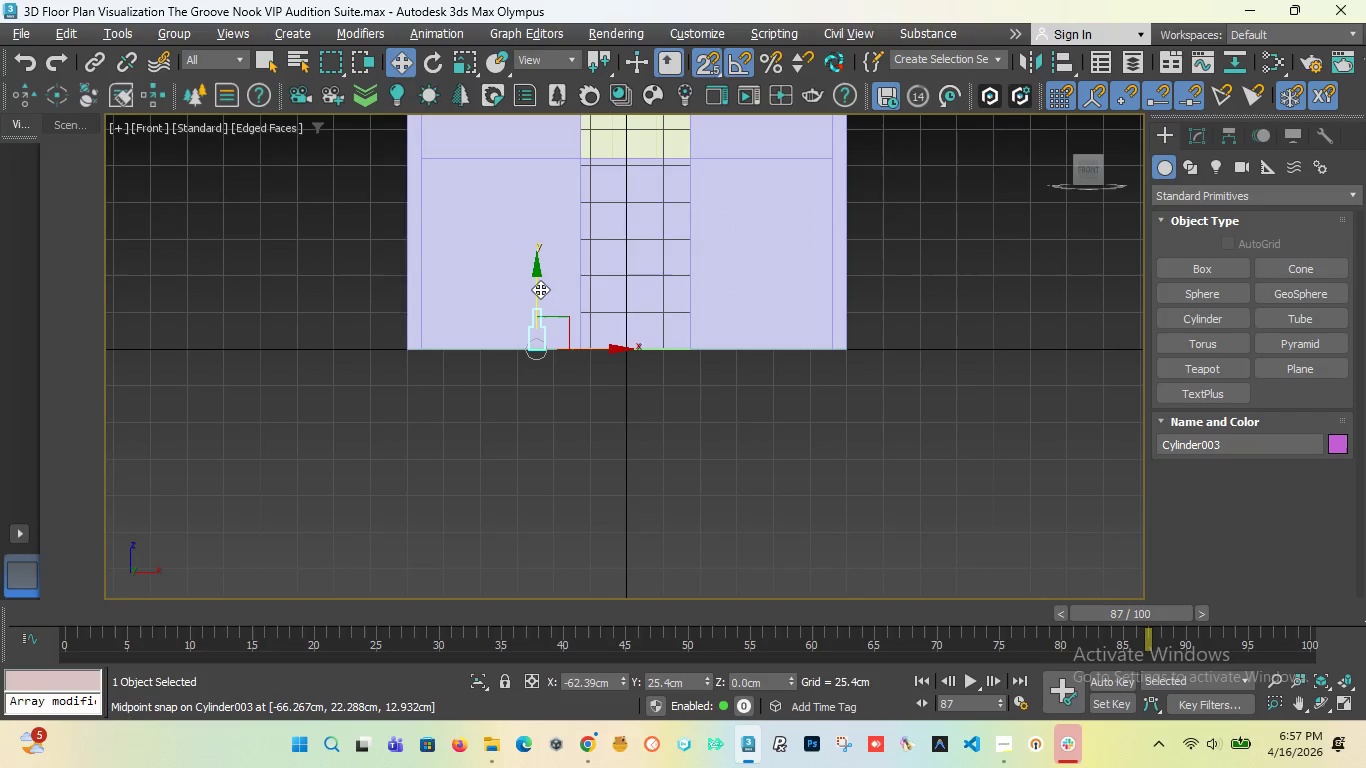 
left_click_drag(start_coordinate=[540, 289], to_coordinate=[518, 134])
 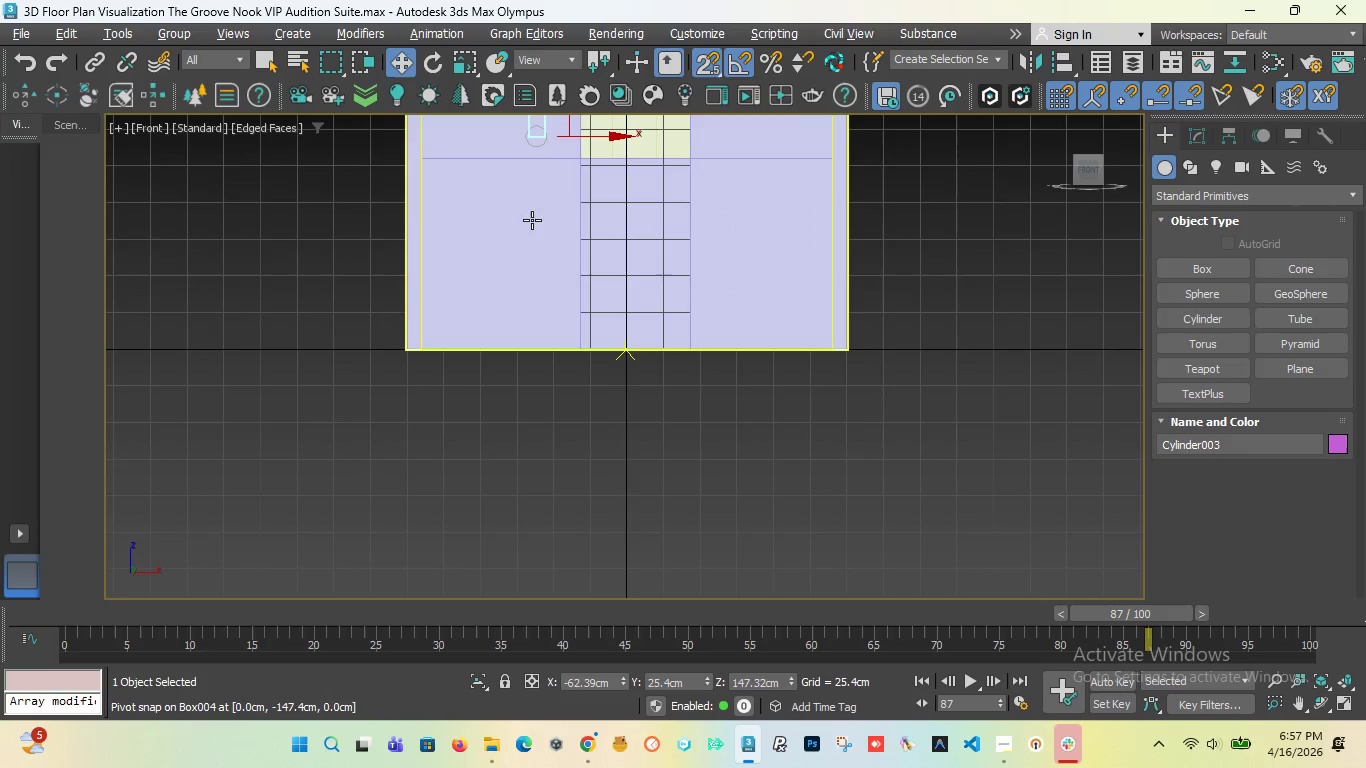 
scroll: coordinate [535, 217], scroll_direction: up, amount: 1.0
 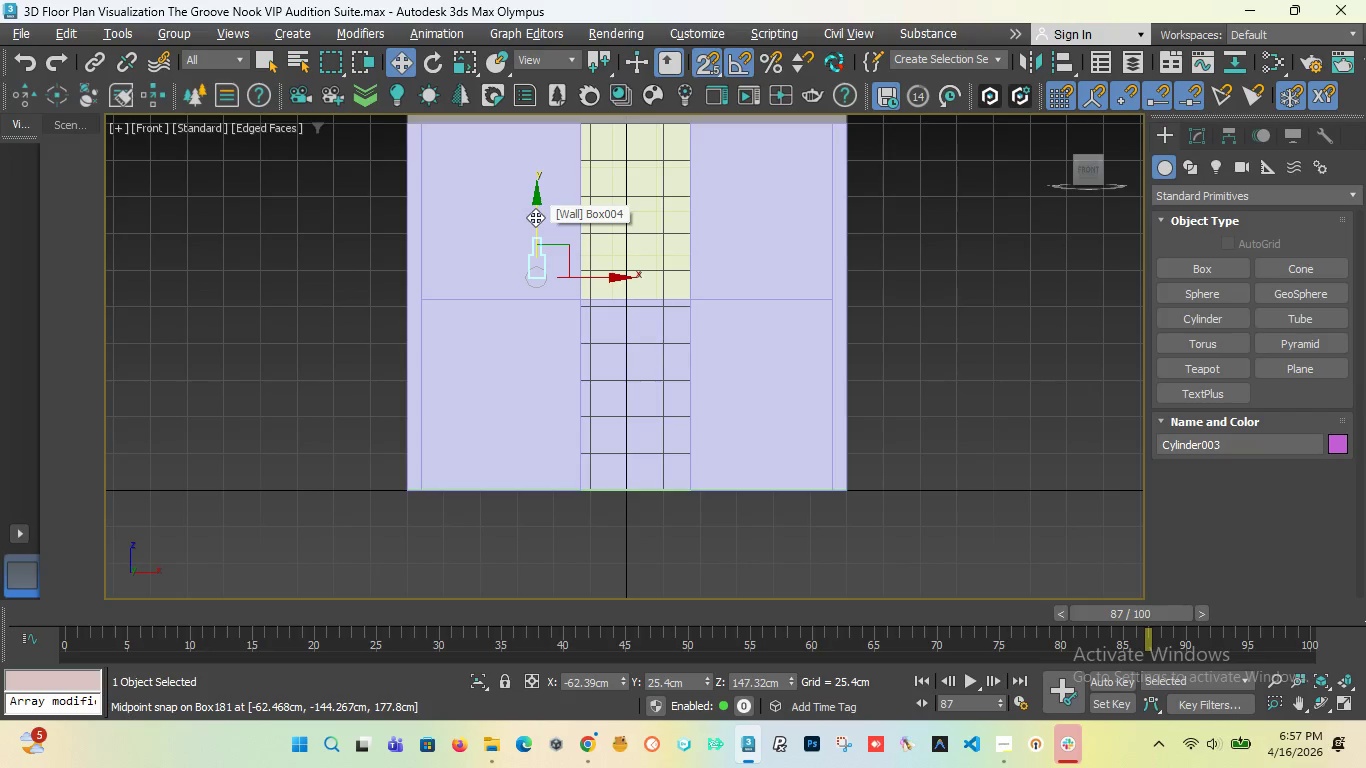 
key(F3)
 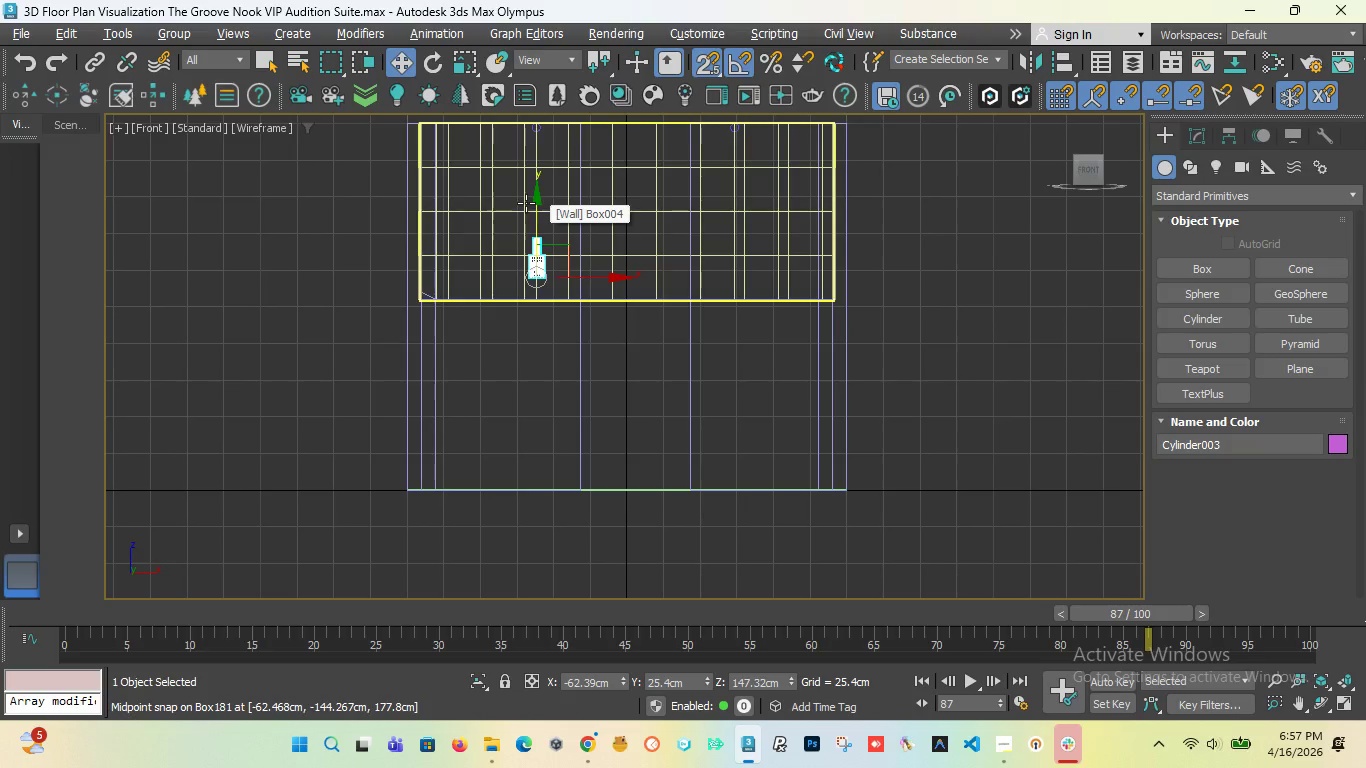 
scroll: coordinate [526, 193], scroll_direction: up, amount: 1.0
 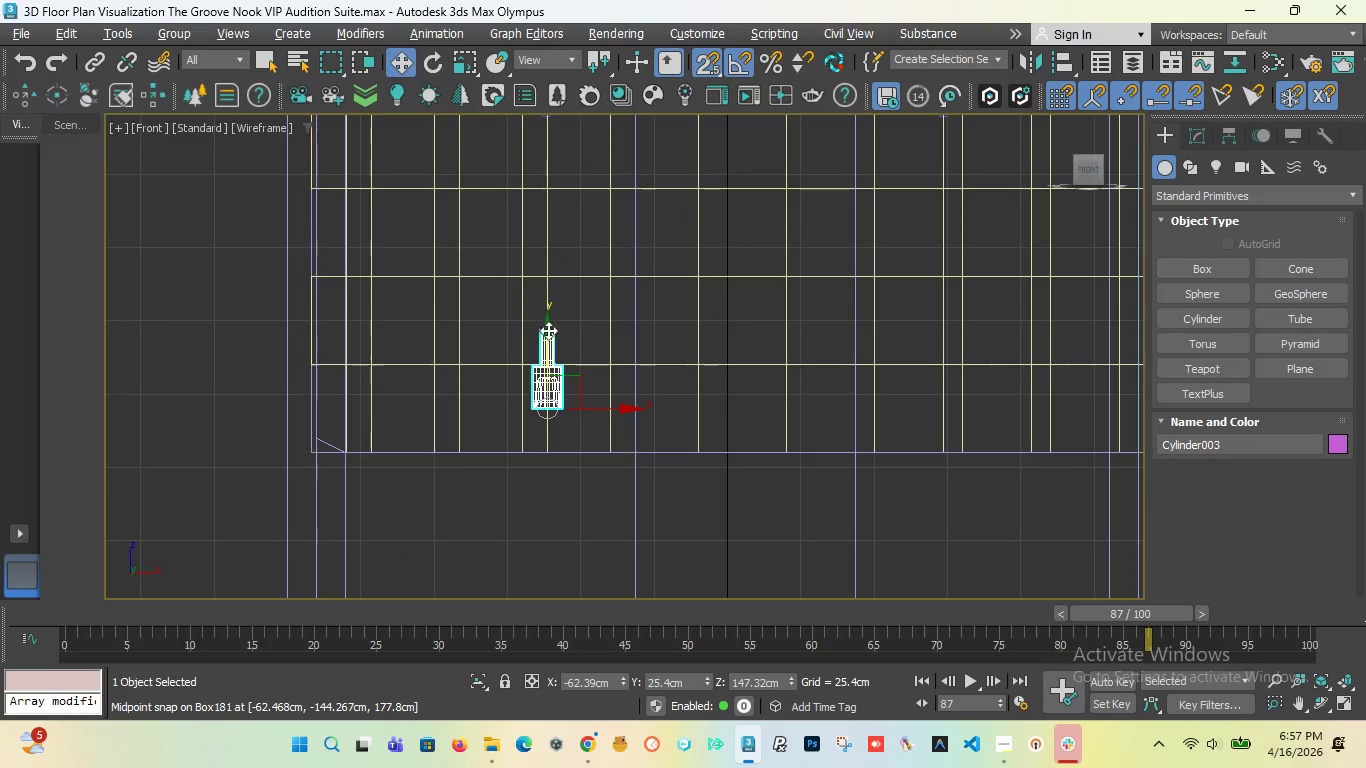 
left_click_drag(start_coordinate=[548, 331], to_coordinate=[523, 157])
 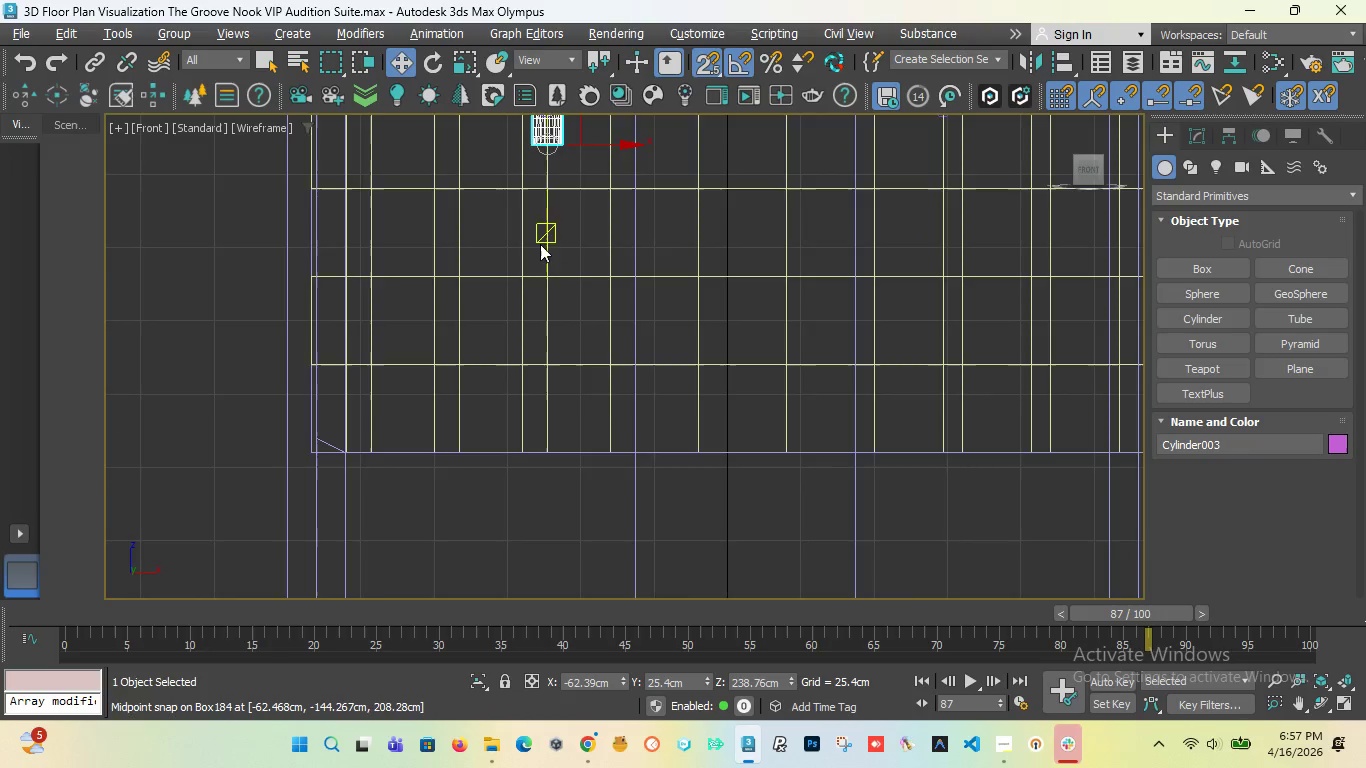 
scroll: coordinate [539, 294], scroll_direction: down, amount: 3.0
 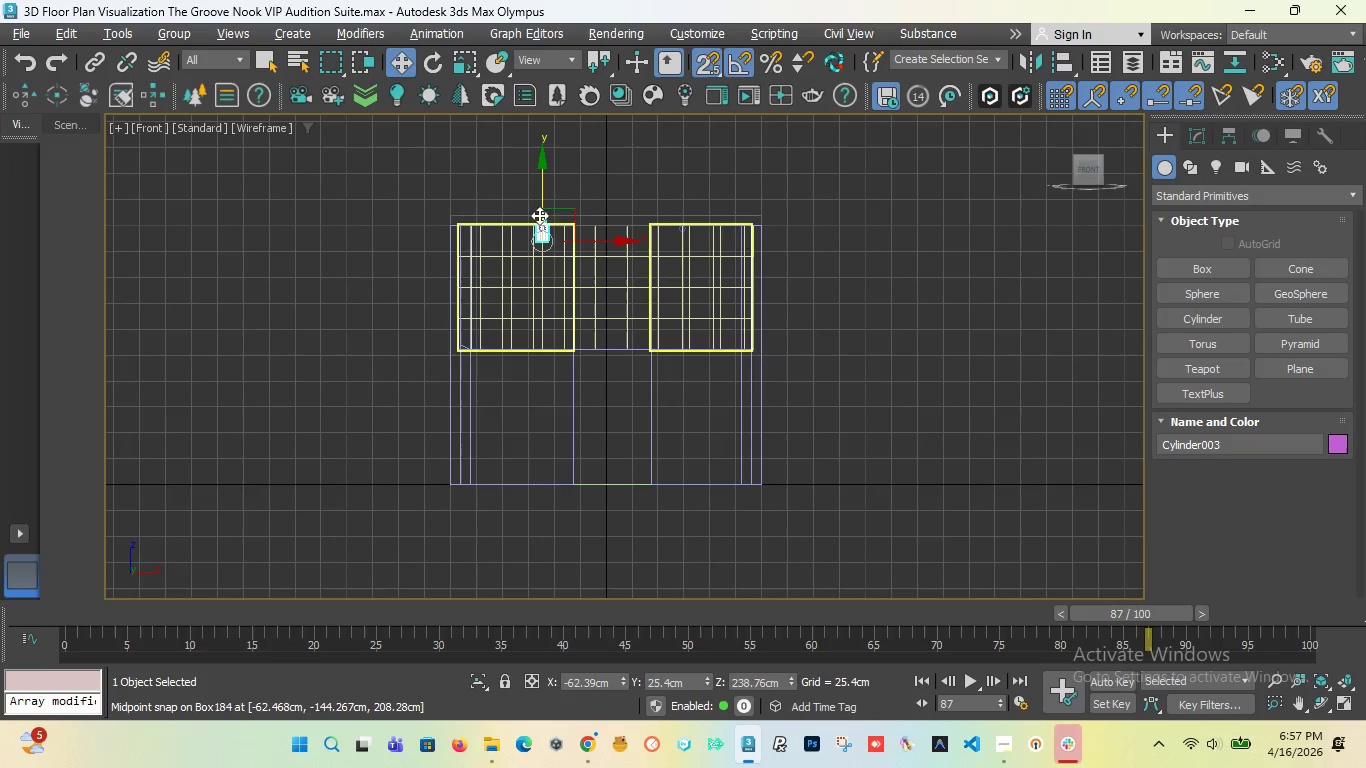 
scroll: coordinate [539, 226], scroll_direction: up, amount: 6.0
 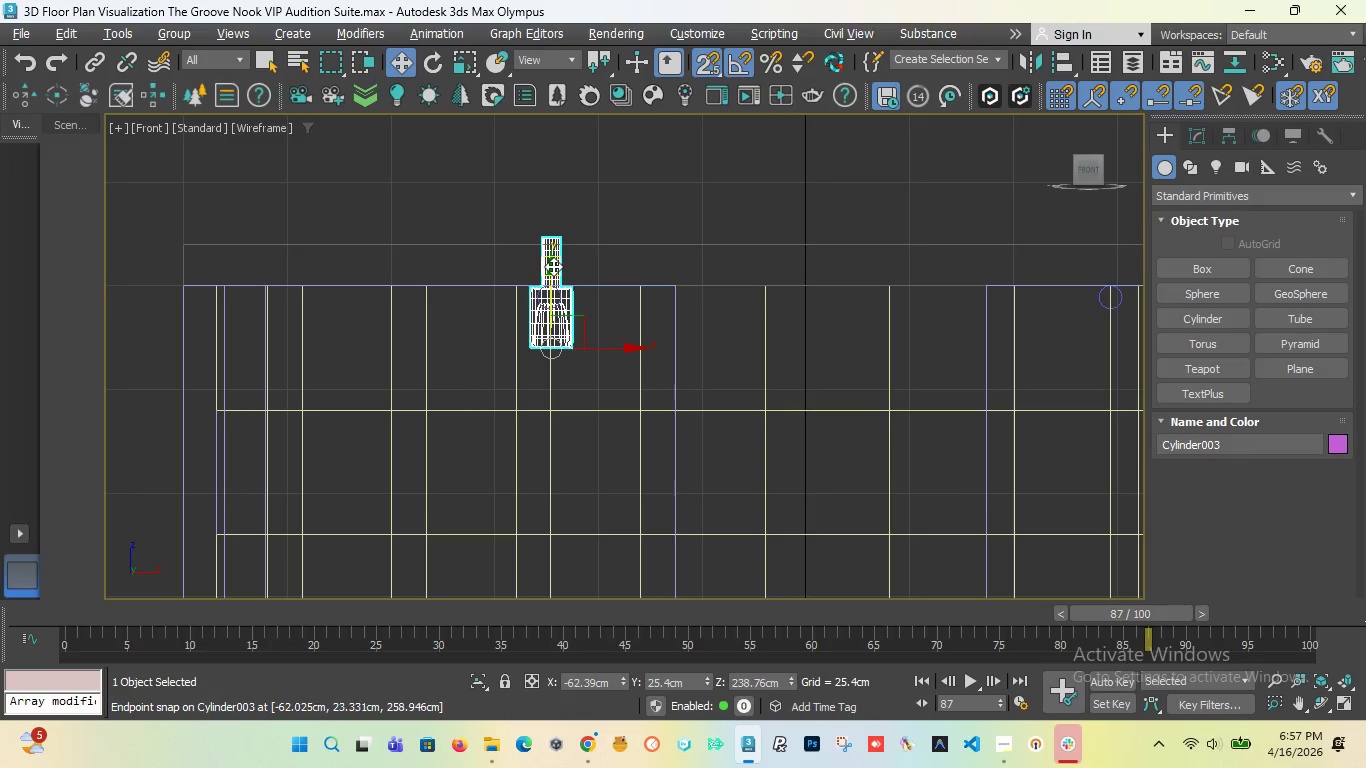 
left_click_drag(start_coordinate=[553, 266], to_coordinate=[526, 411])
 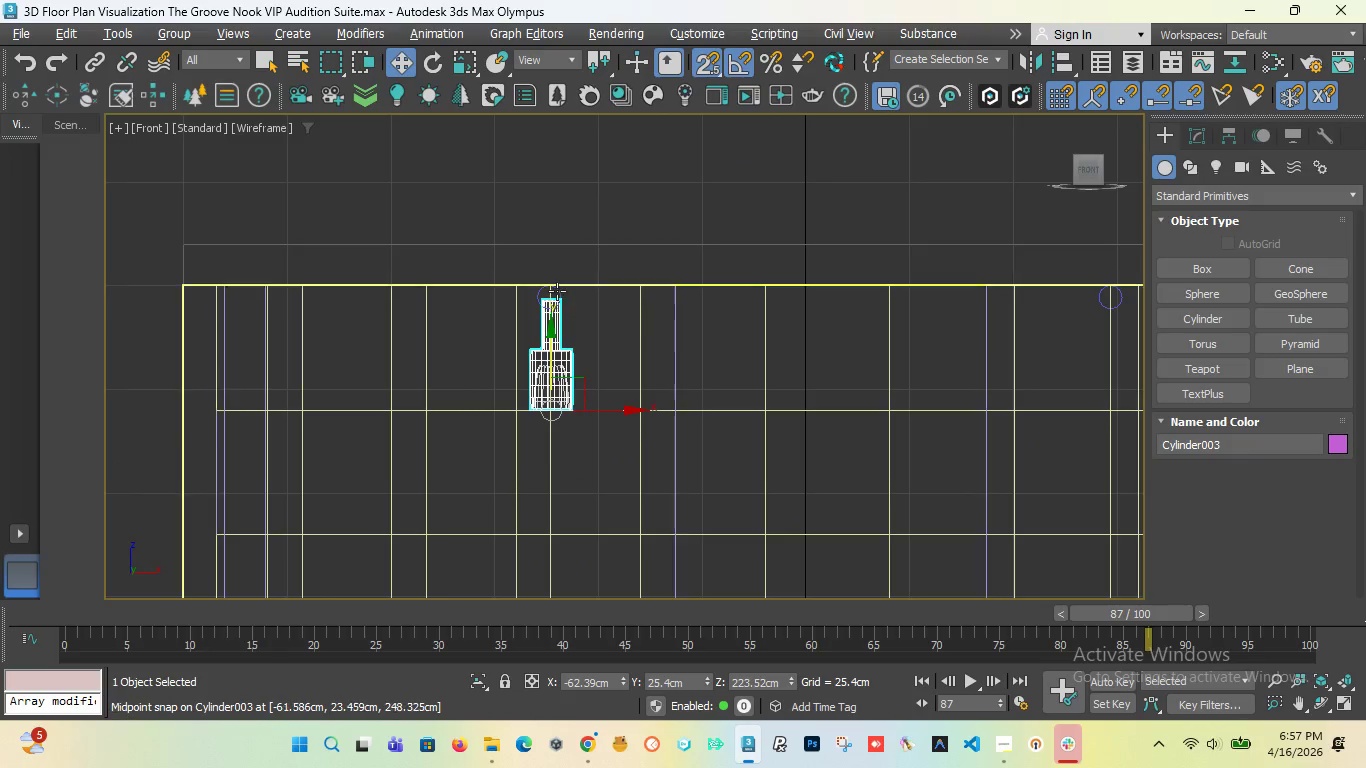 
scroll: coordinate [539, 331], scroll_direction: up, amount: 7.0
 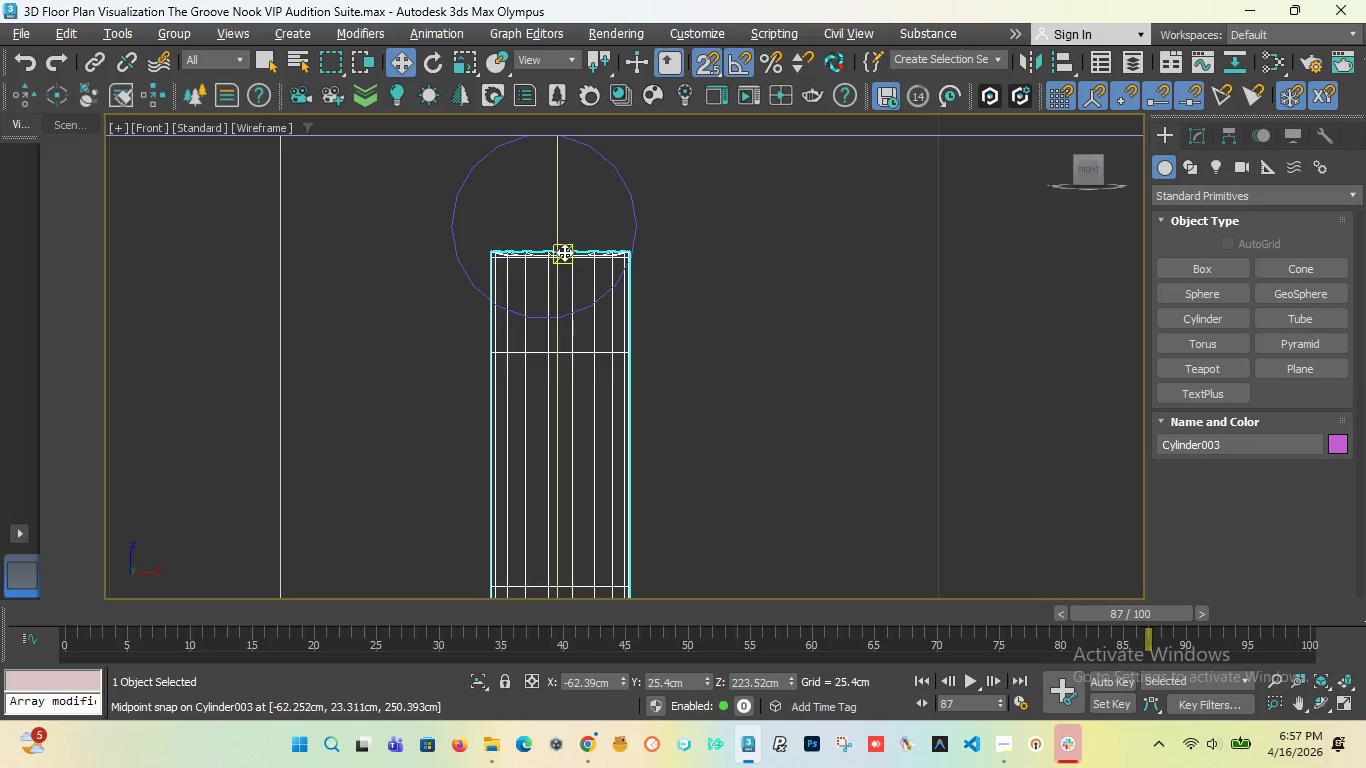 
left_click_drag(start_coordinate=[564, 252], to_coordinate=[518, 306])
 